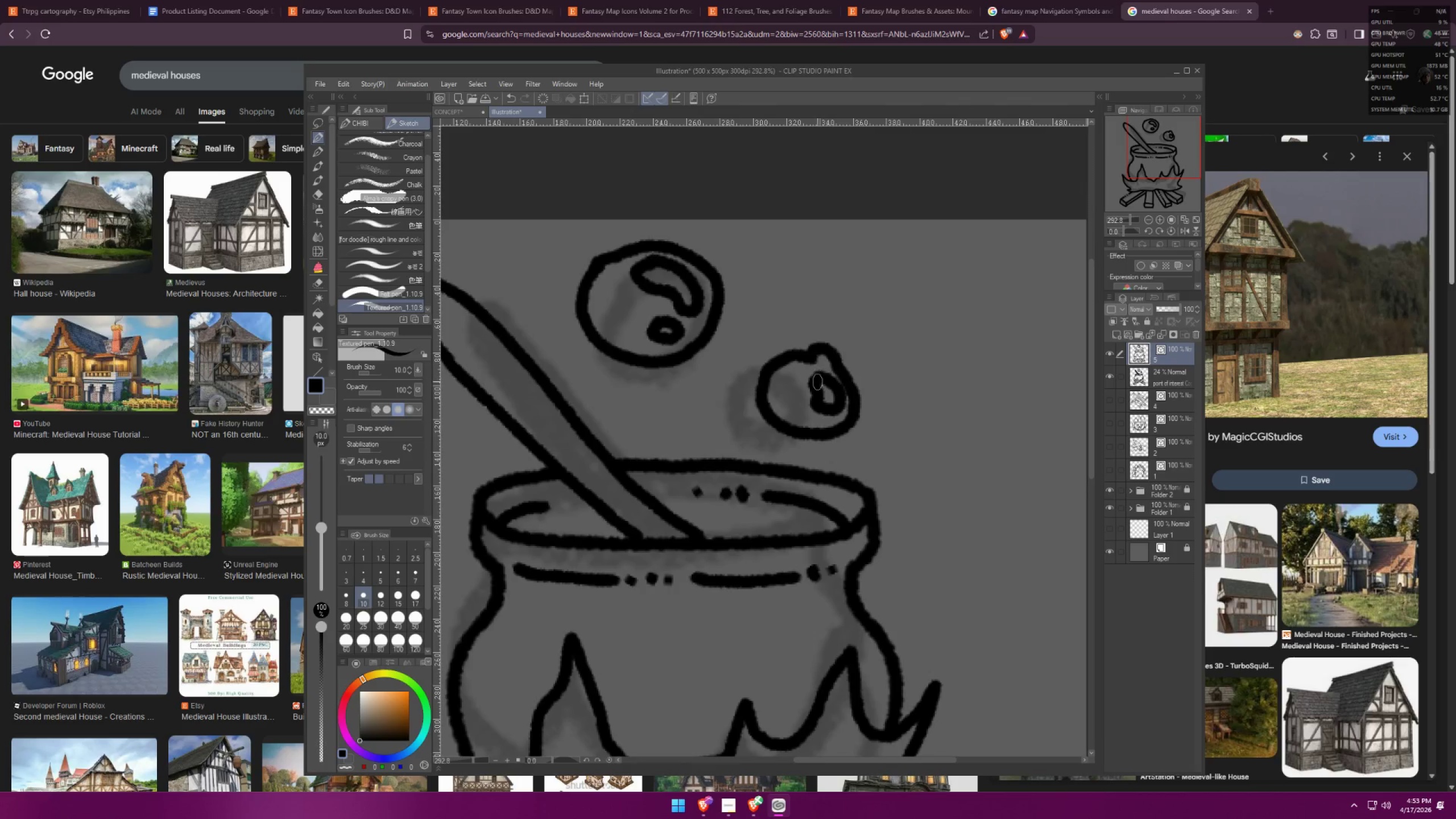 
key(Control+ControlLeft)
 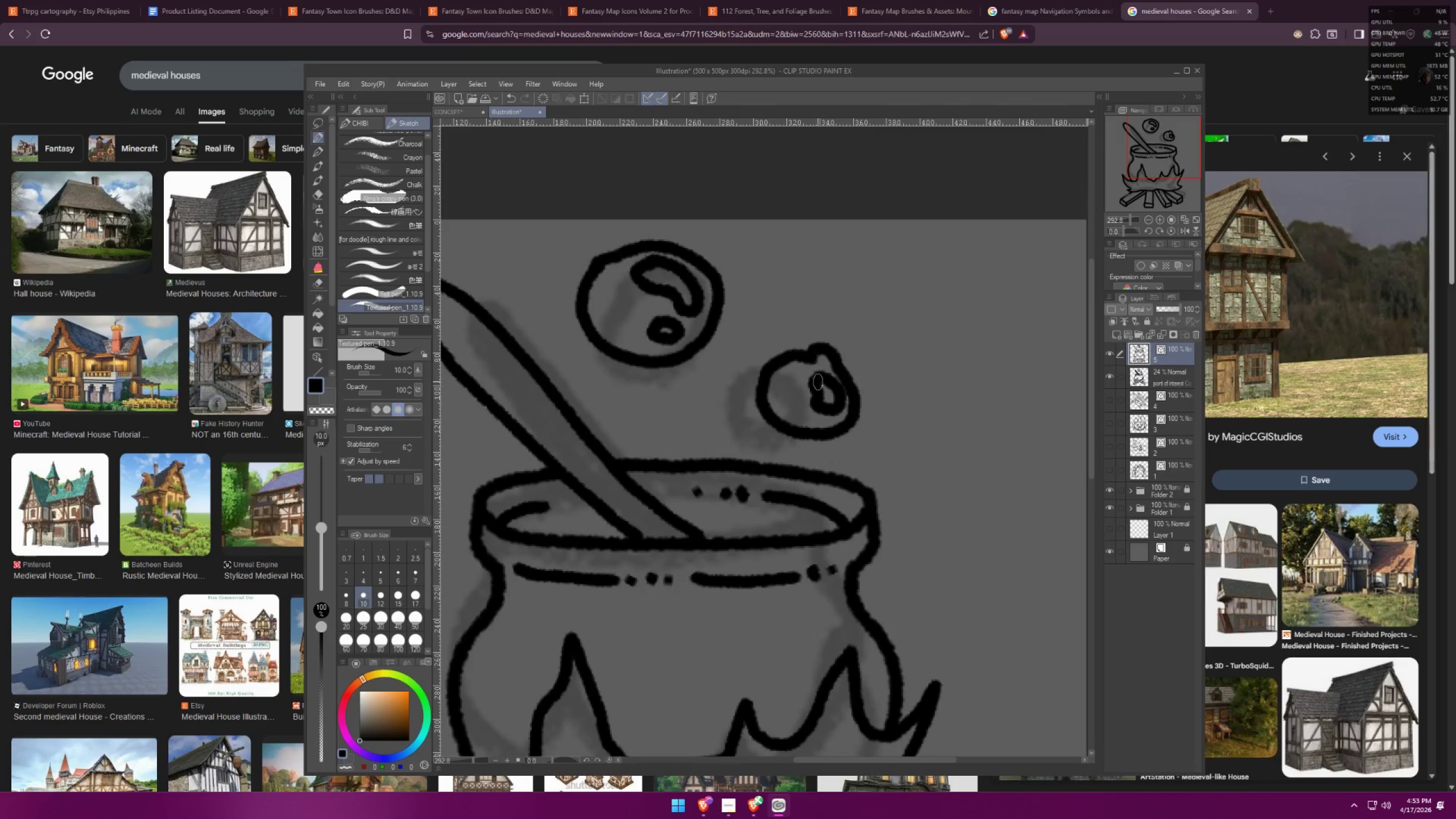 
key(Control+Z)
 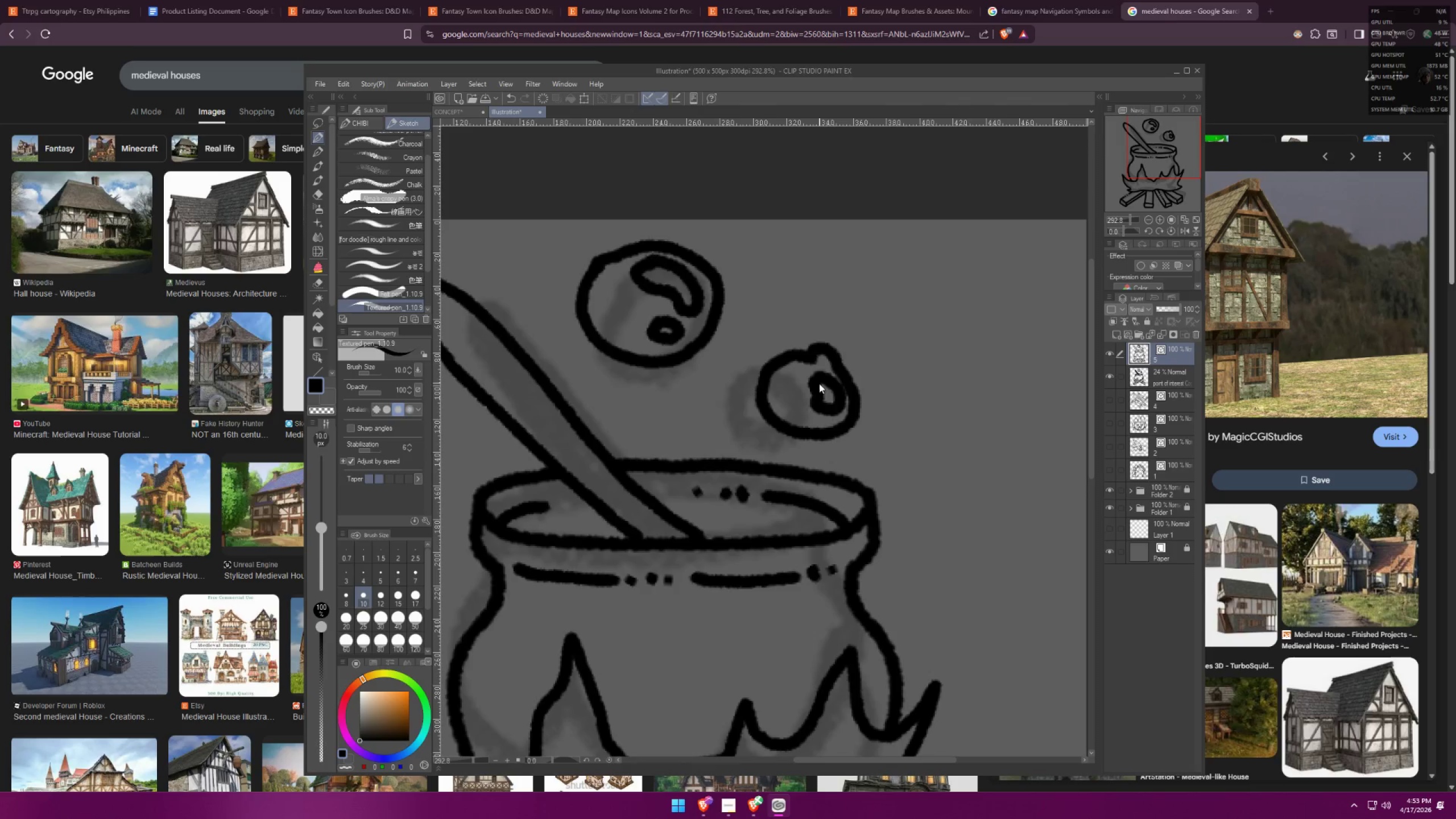 
left_click_drag(start_coordinate=[812, 391], to_coordinate=[818, 383])
 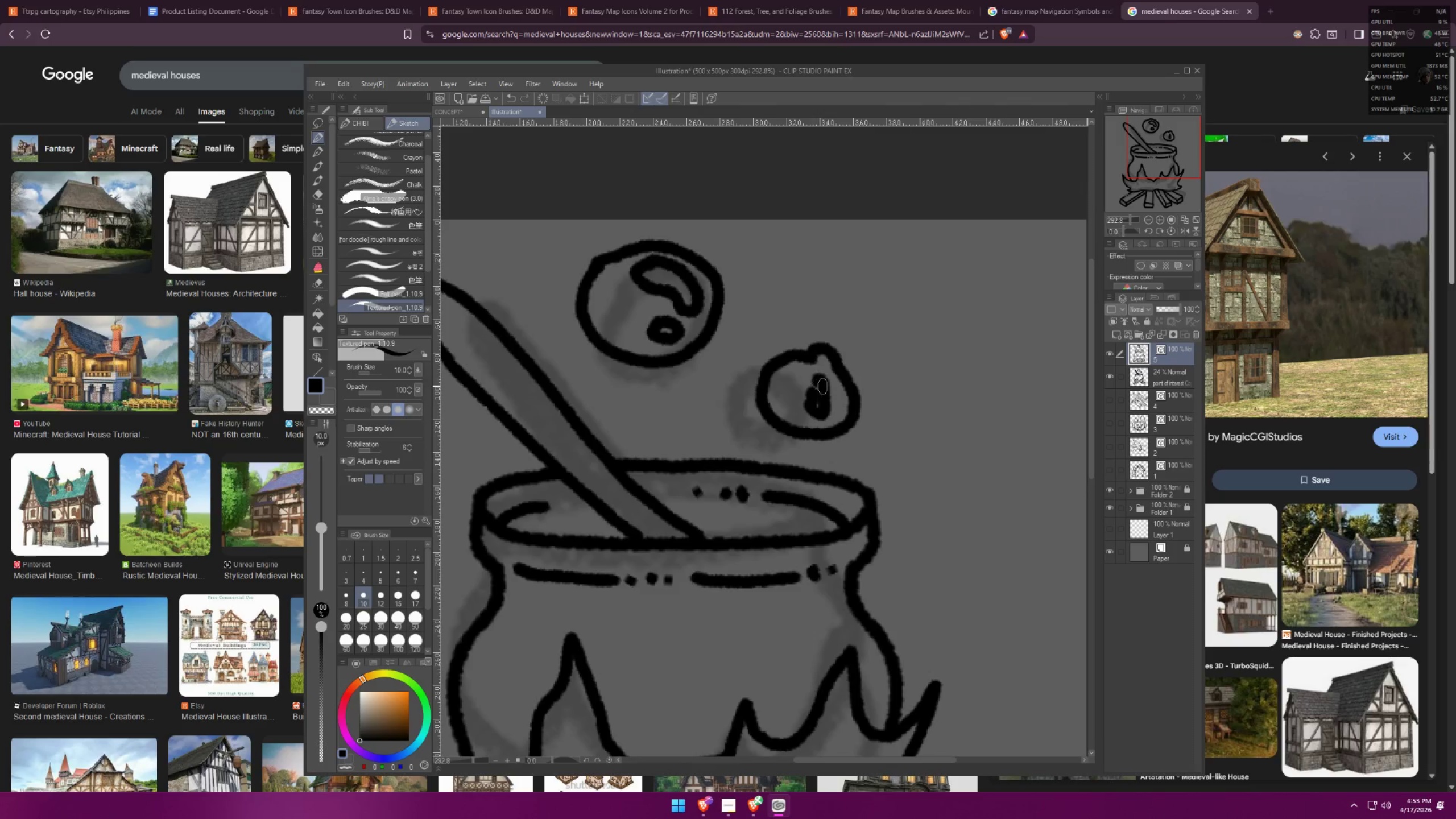 
key(Control+ControlLeft)
 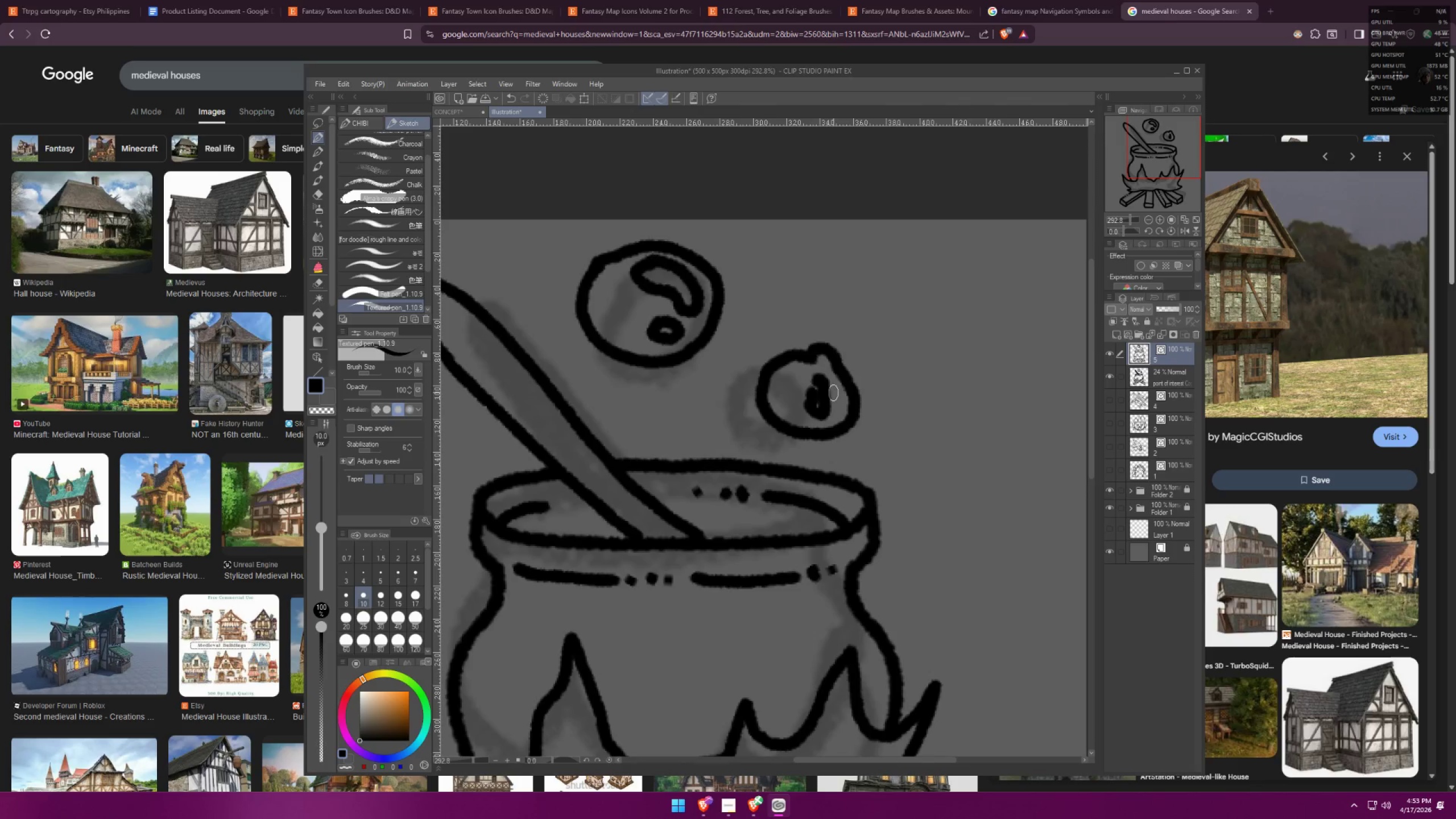 
key(Control+Z)
 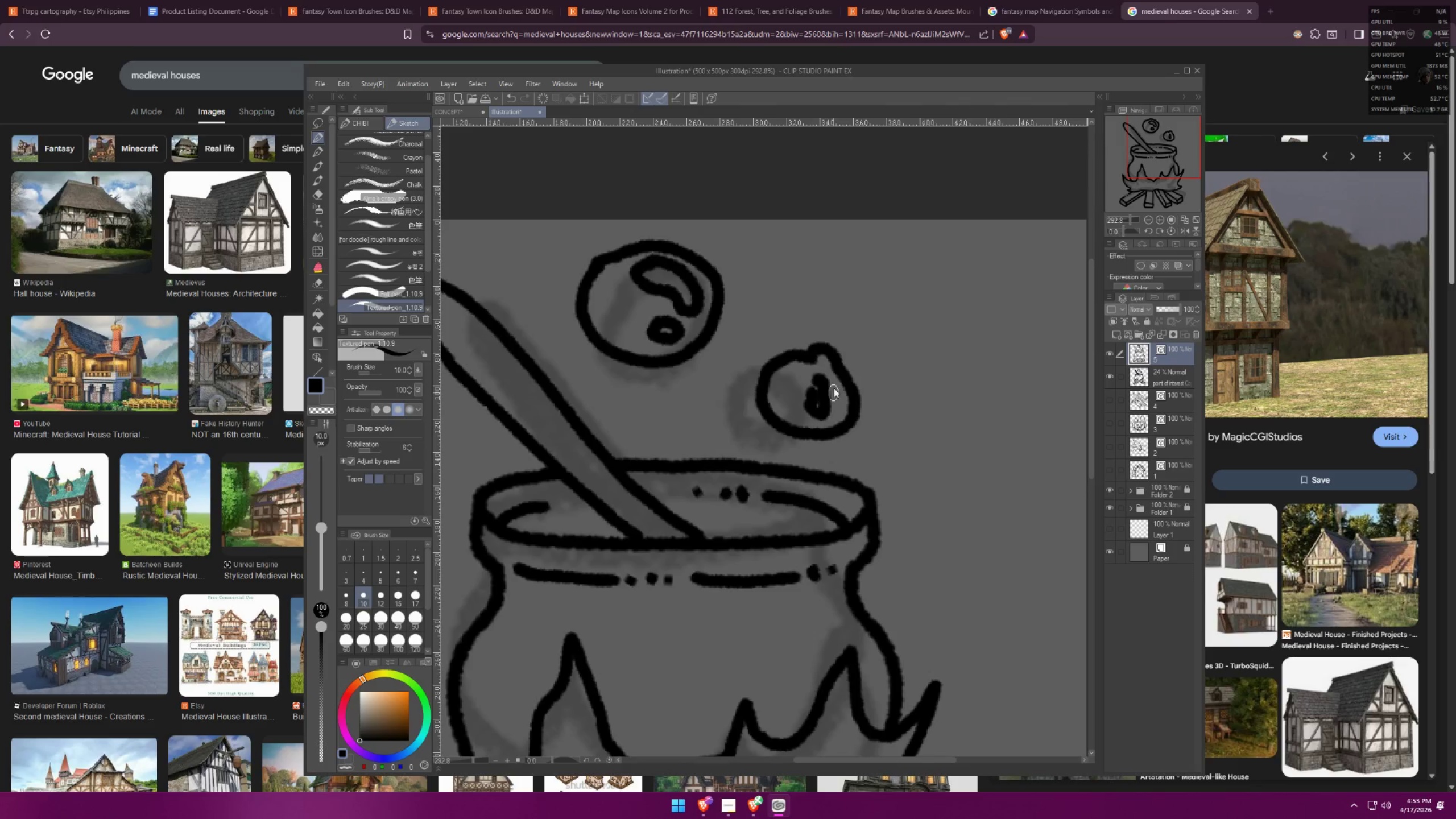 
left_click_drag(start_coordinate=[829, 384], to_coordinate=[826, 415])
 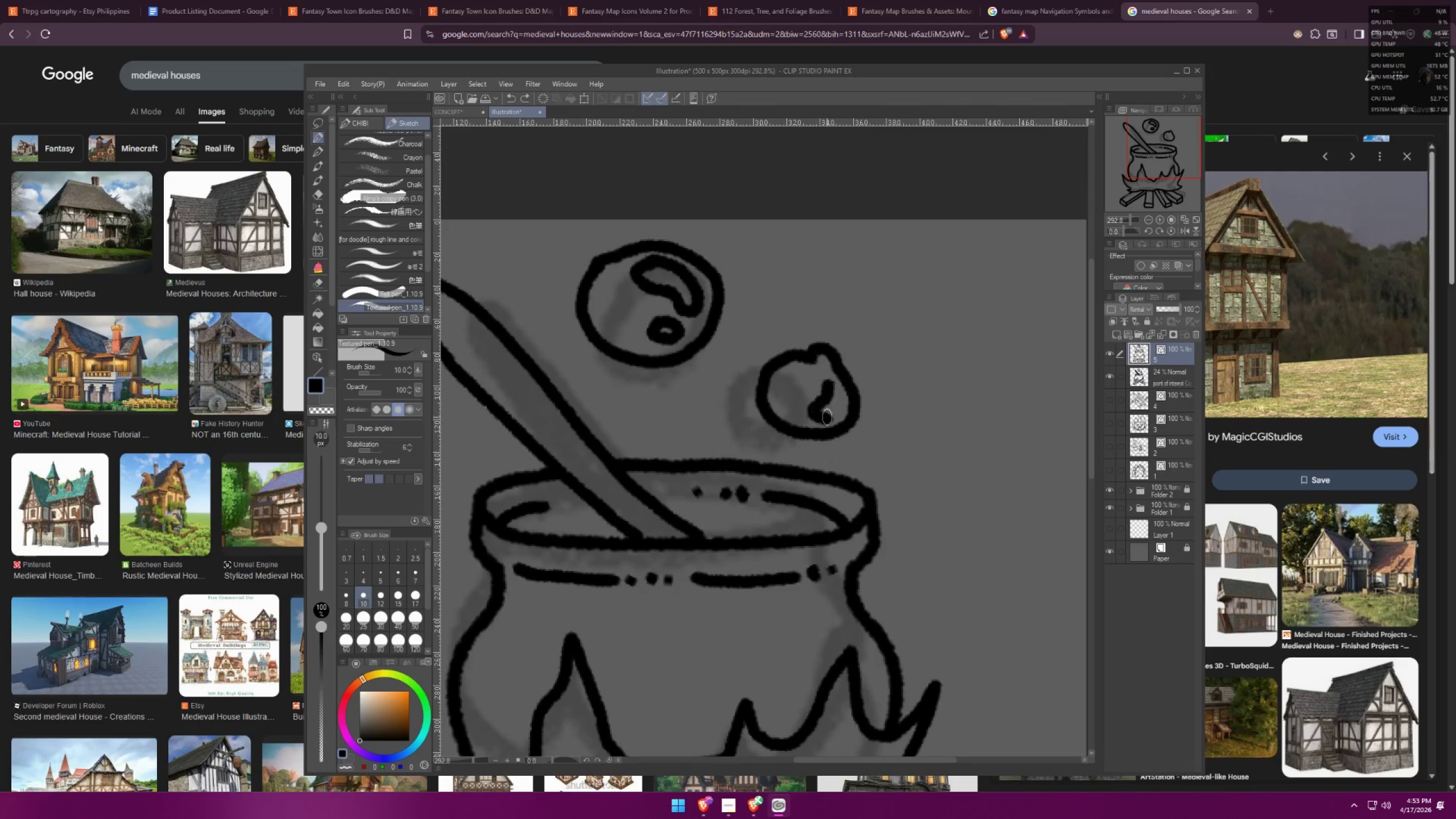 
key(Control+ControlLeft)
 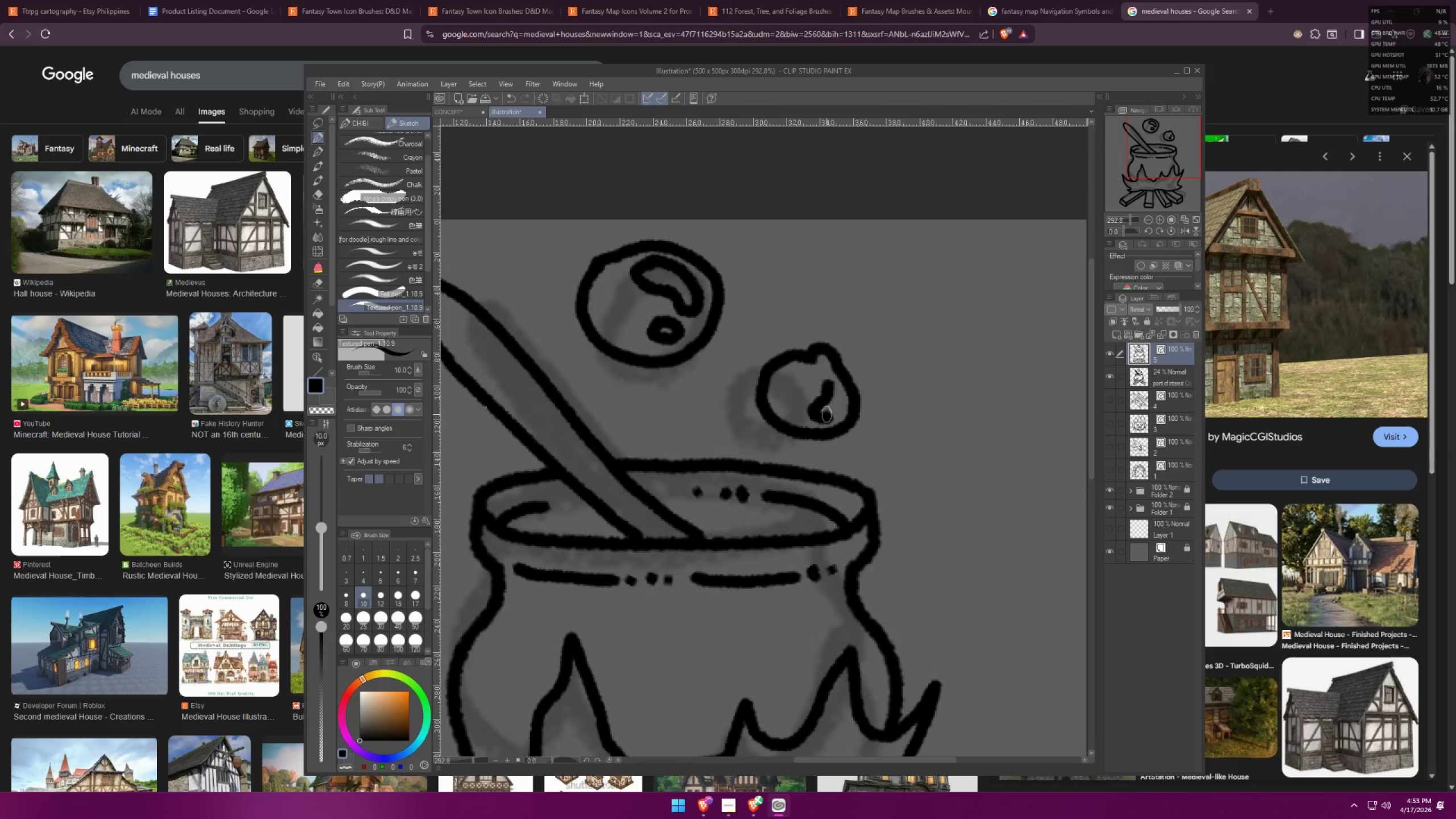 
key(Control+Z)
 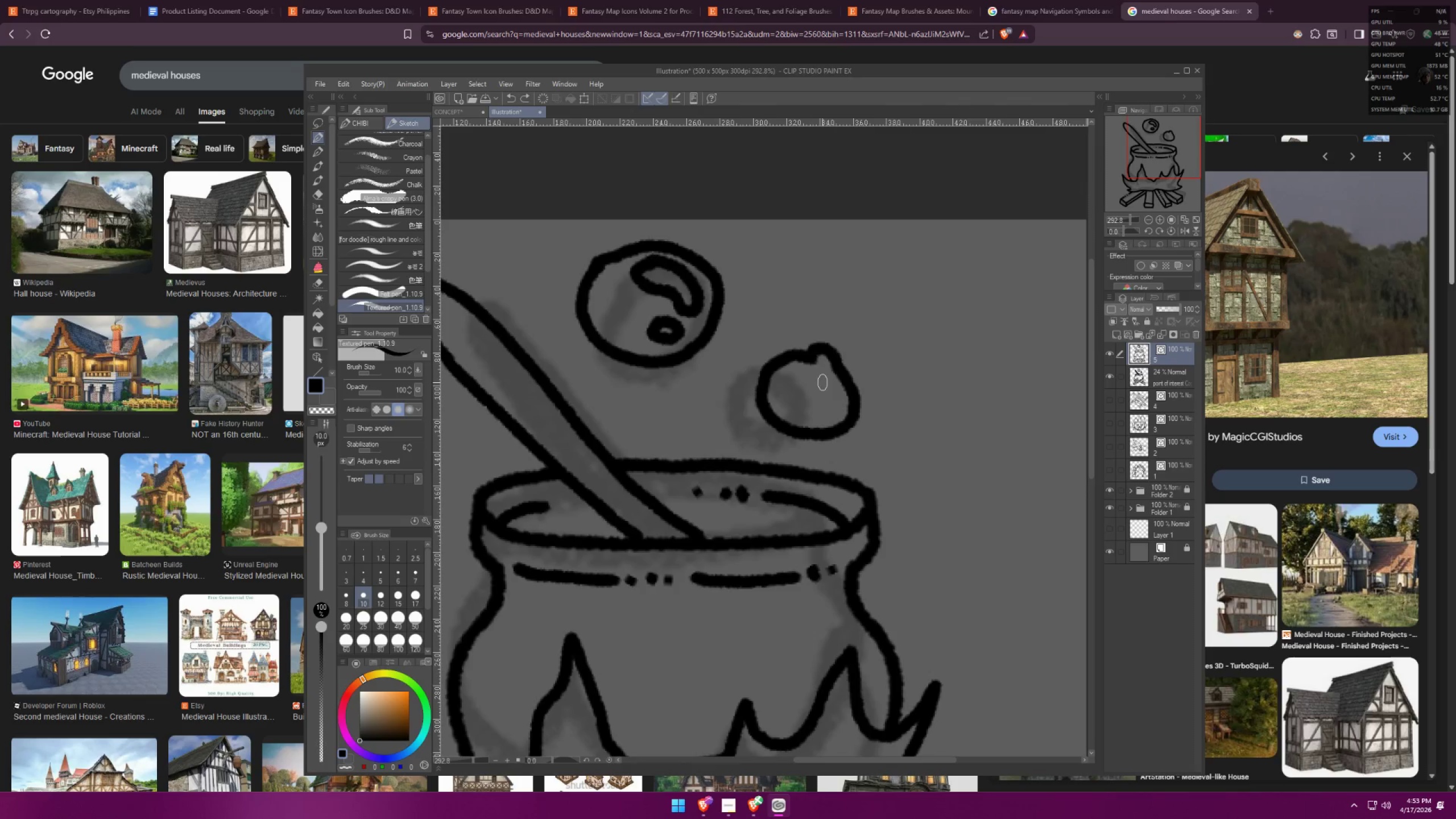 
left_click_drag(start_coordinate=[821, 383], to_coordinate=[819, 380])
 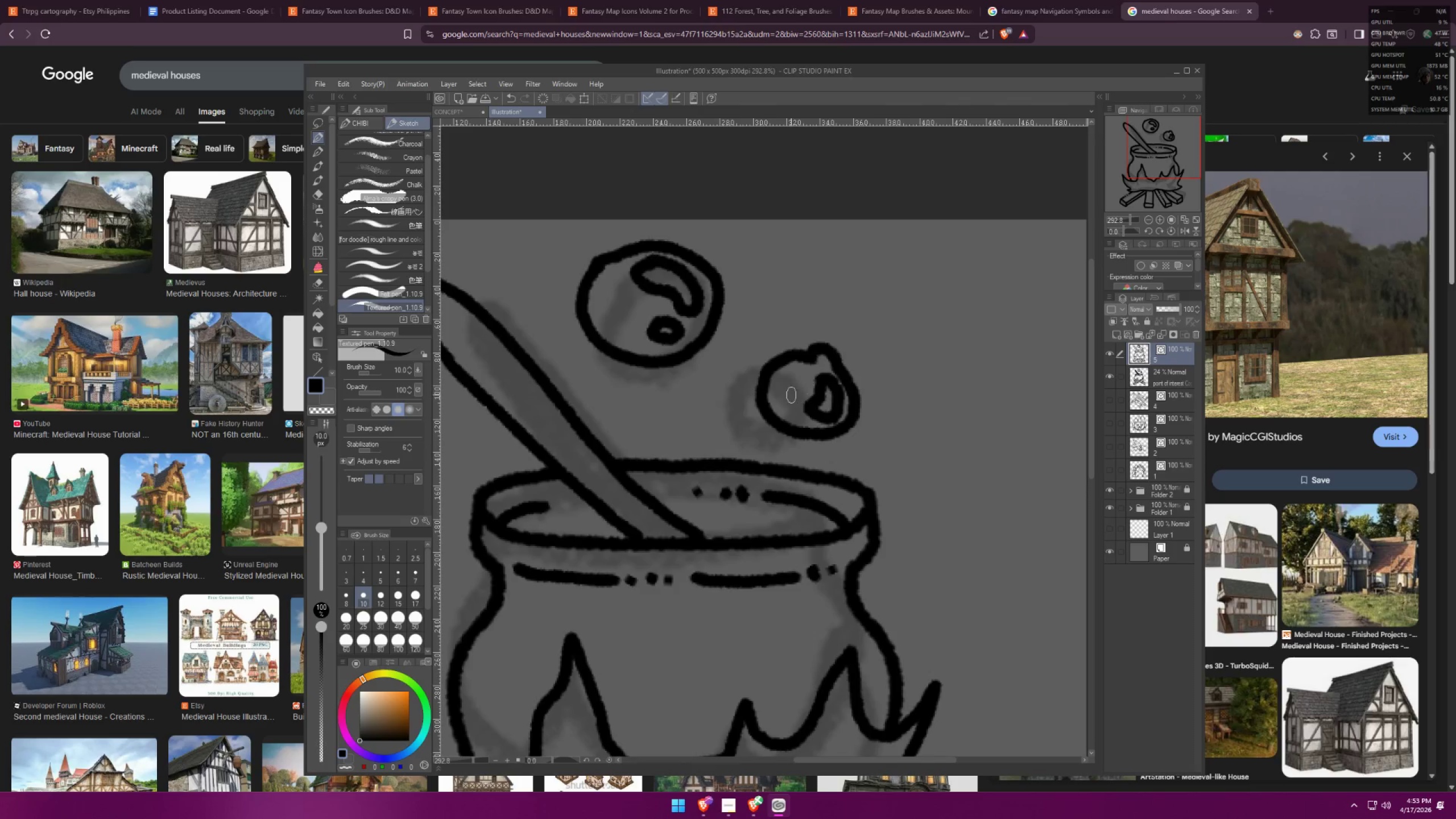 
scroll: coordinate [891, 325], scroll_direction: down, amount: 16.0
 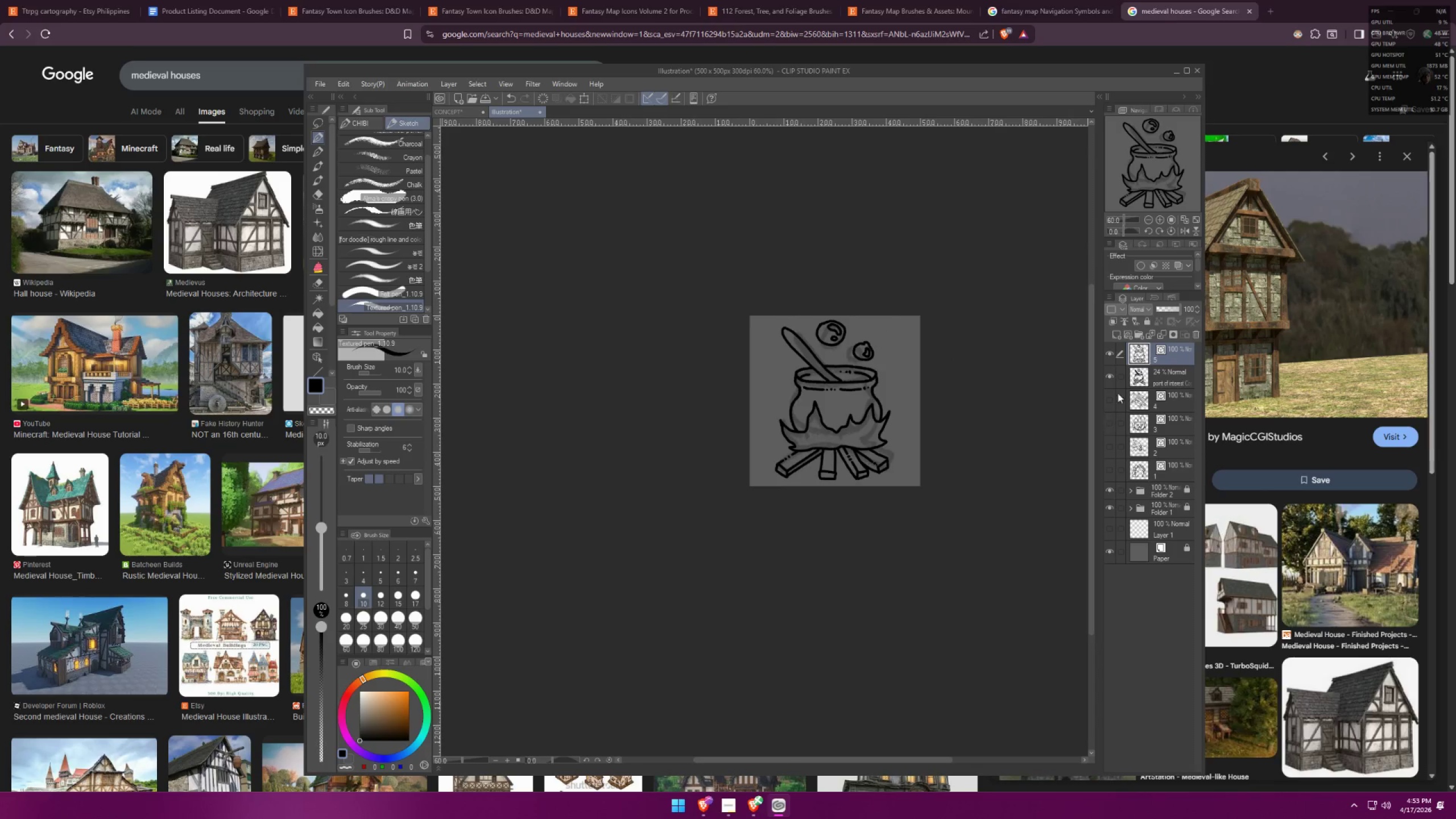 
left_click([1109, 379])
 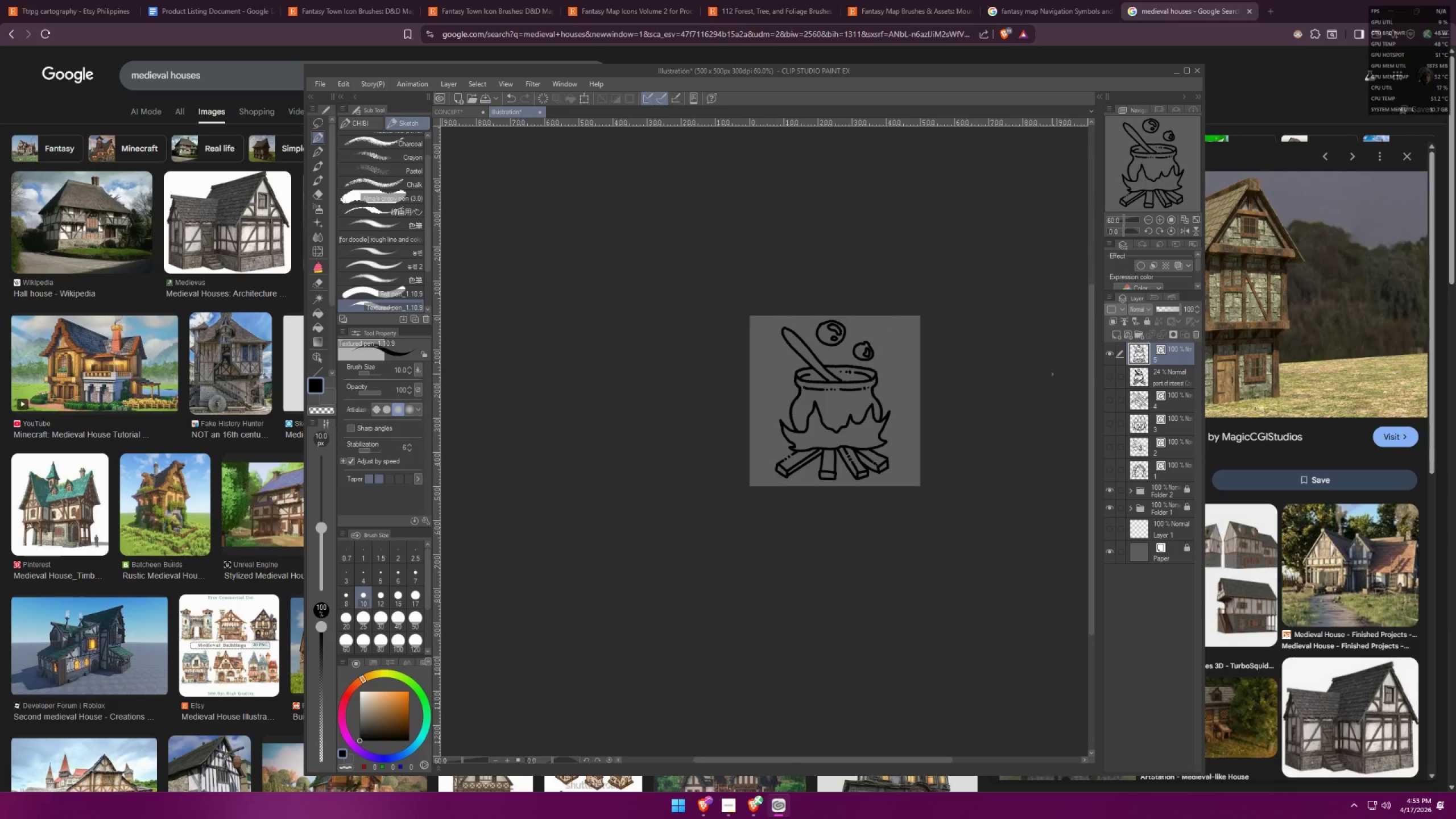 
scroll: coordinate [884, 367], scroll_direction: up, amount: 11.0
 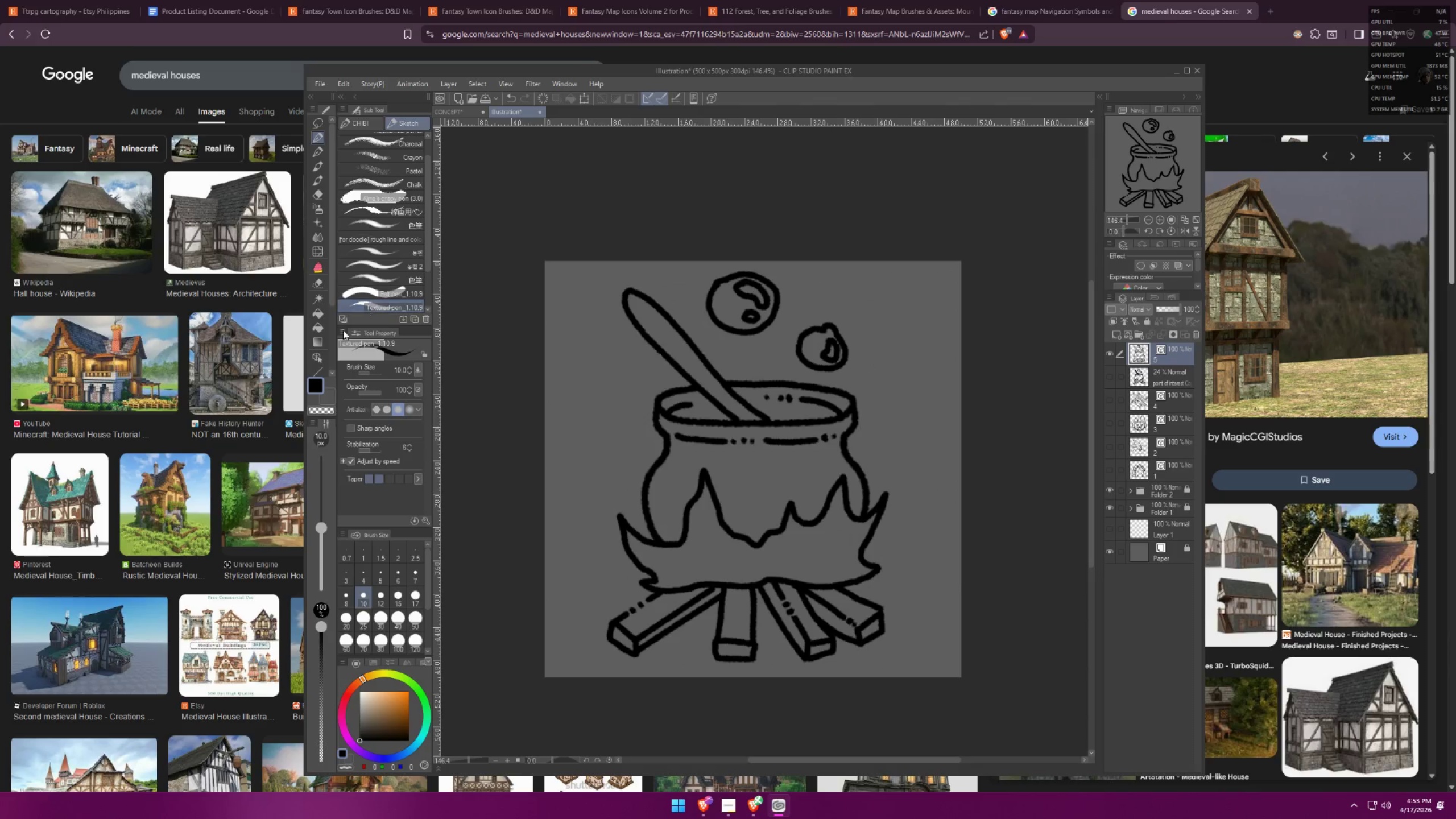 
scroll: coordinate [318, 336], scroll_direction: down, amount: 17.0
 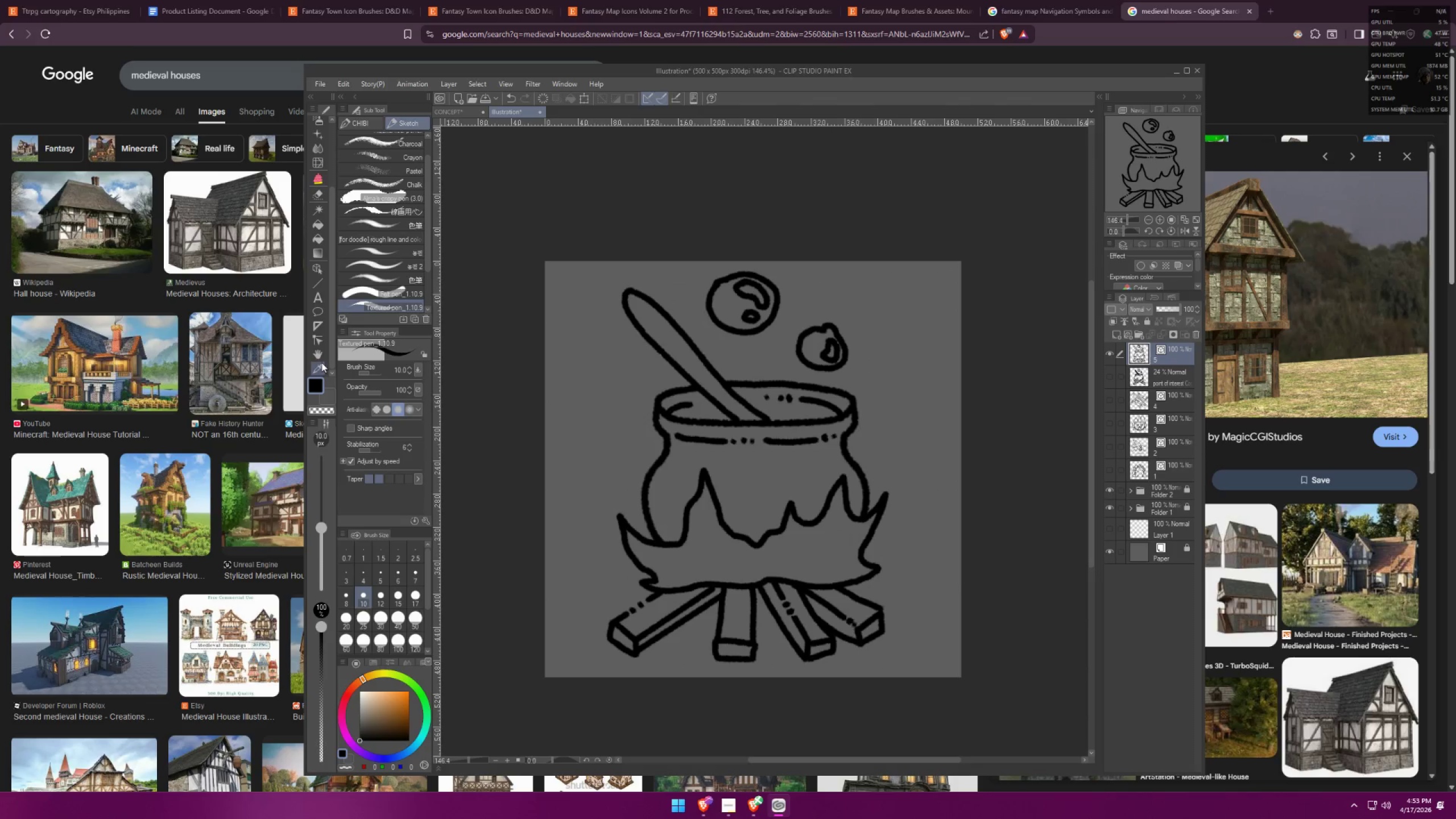 
left_click([322, 340])
 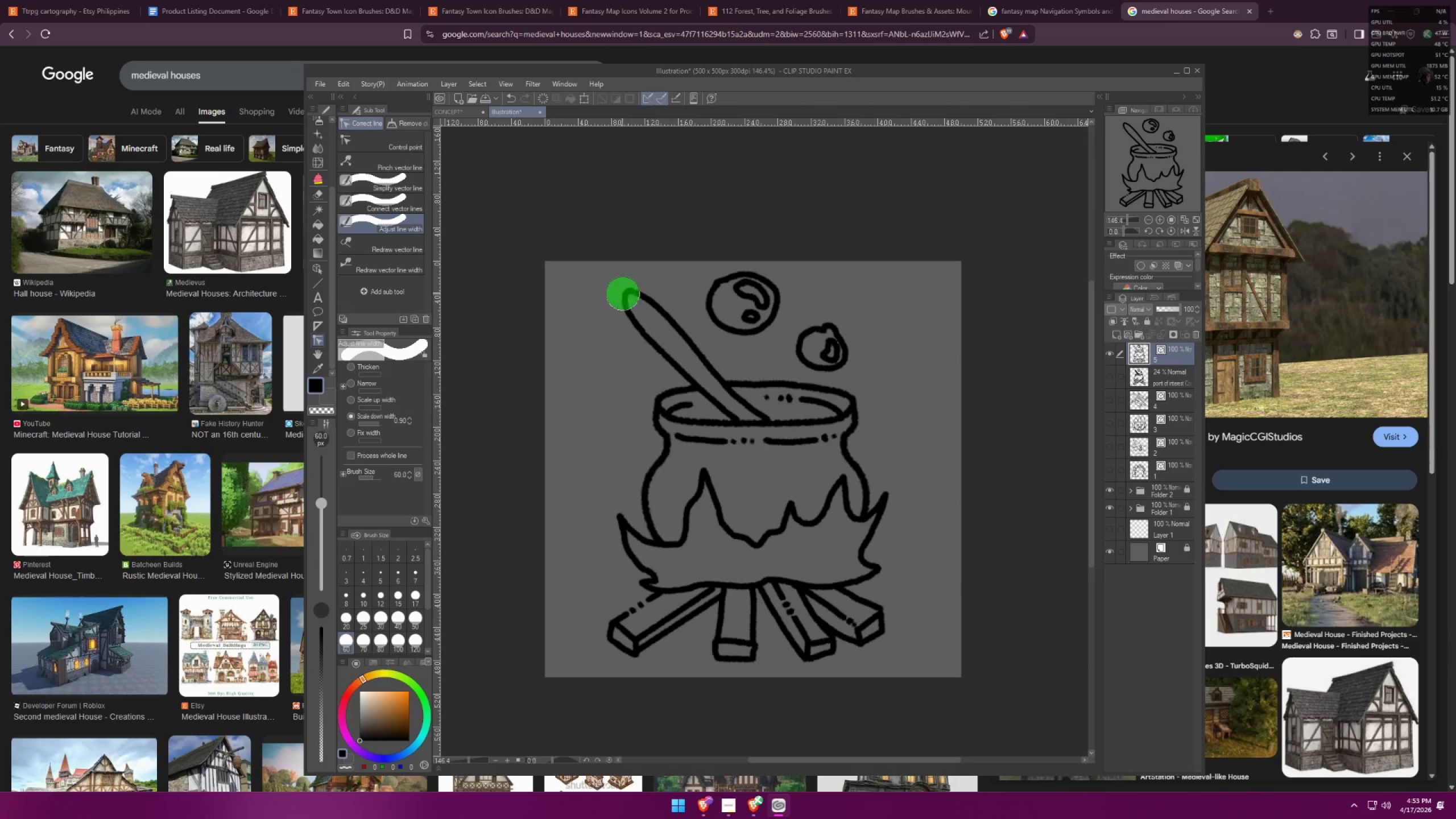 
double_click([624, 301])
 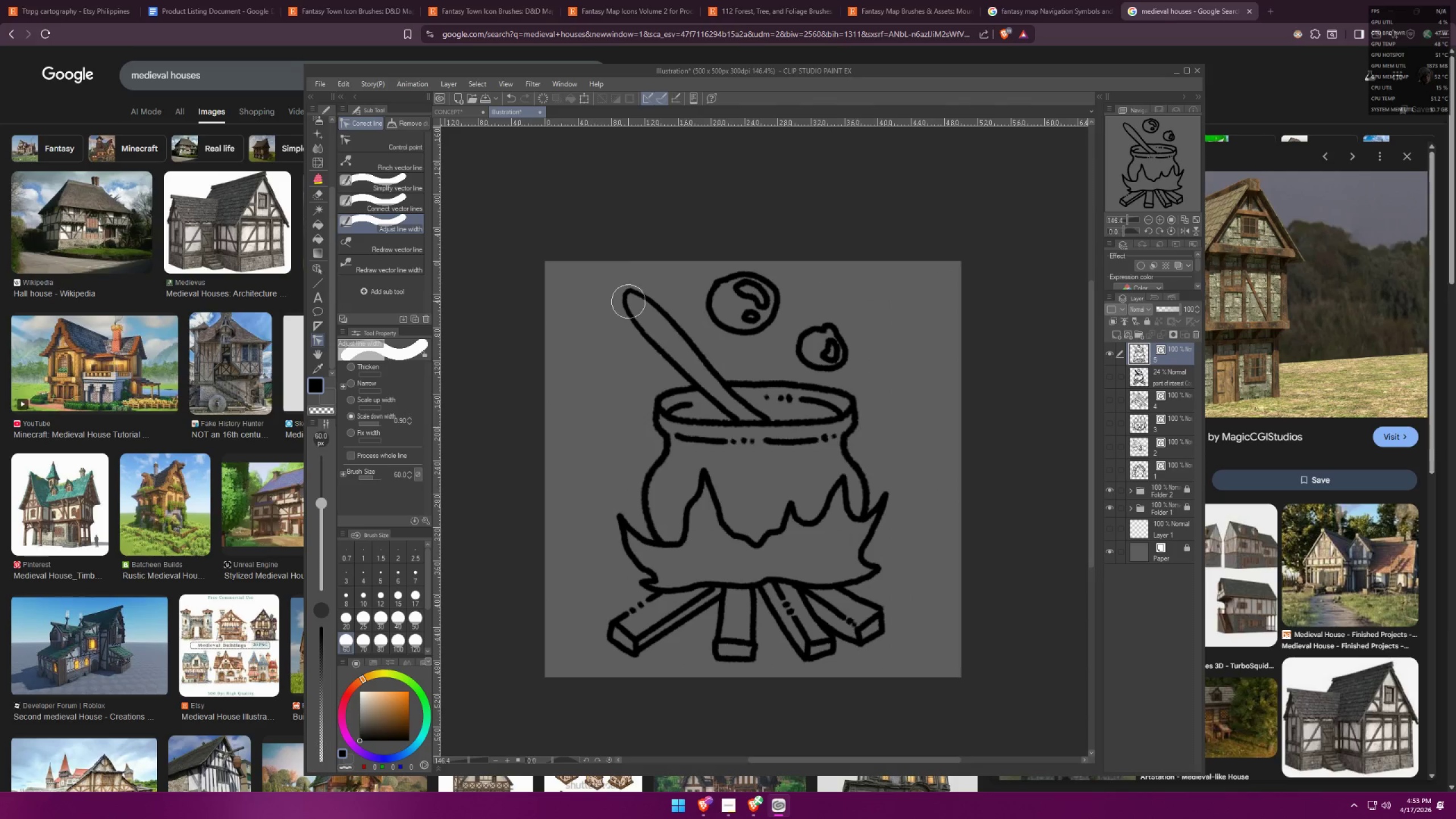 
left_click([629, 294])
 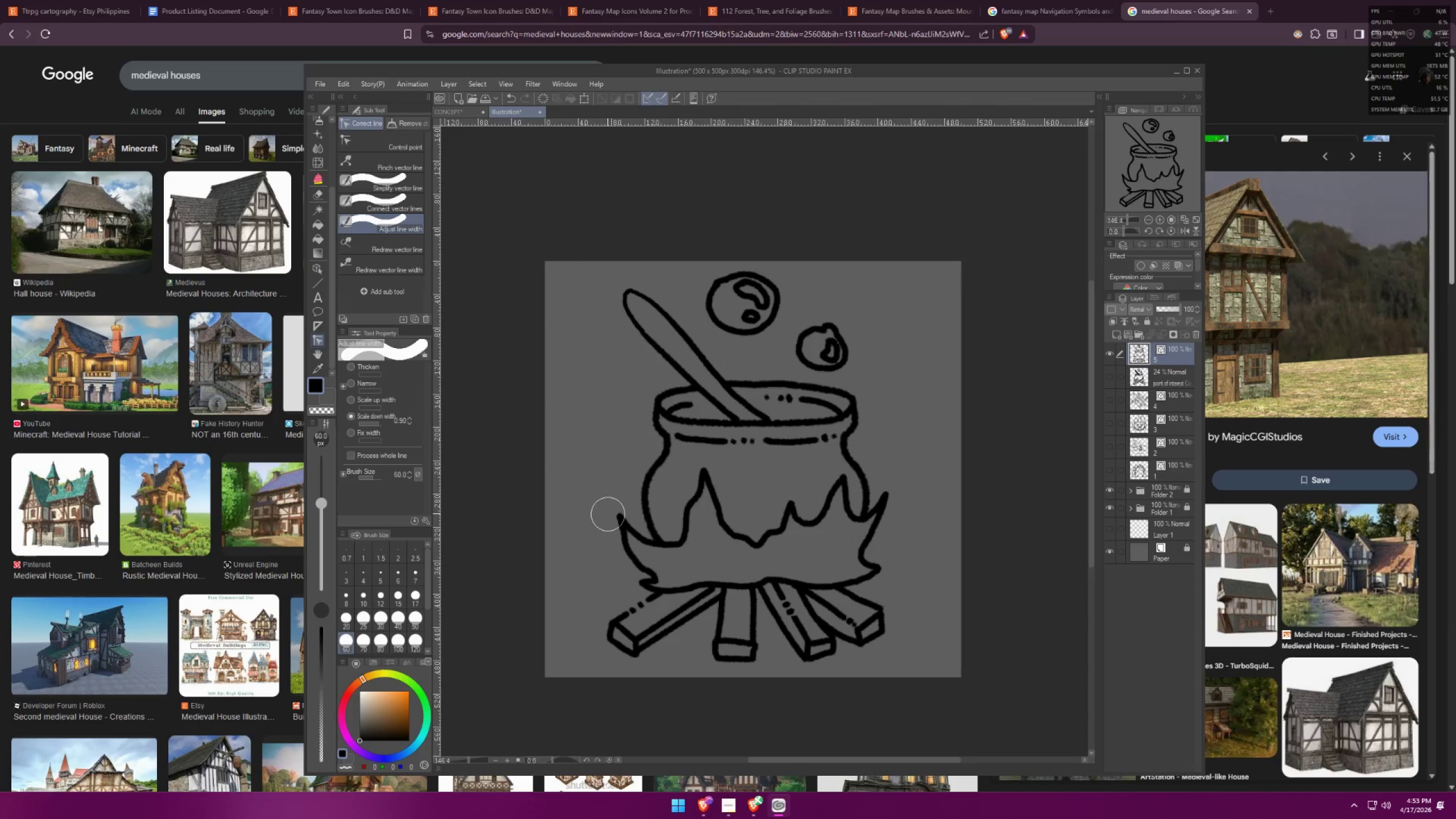 
double_click([614, 515])
 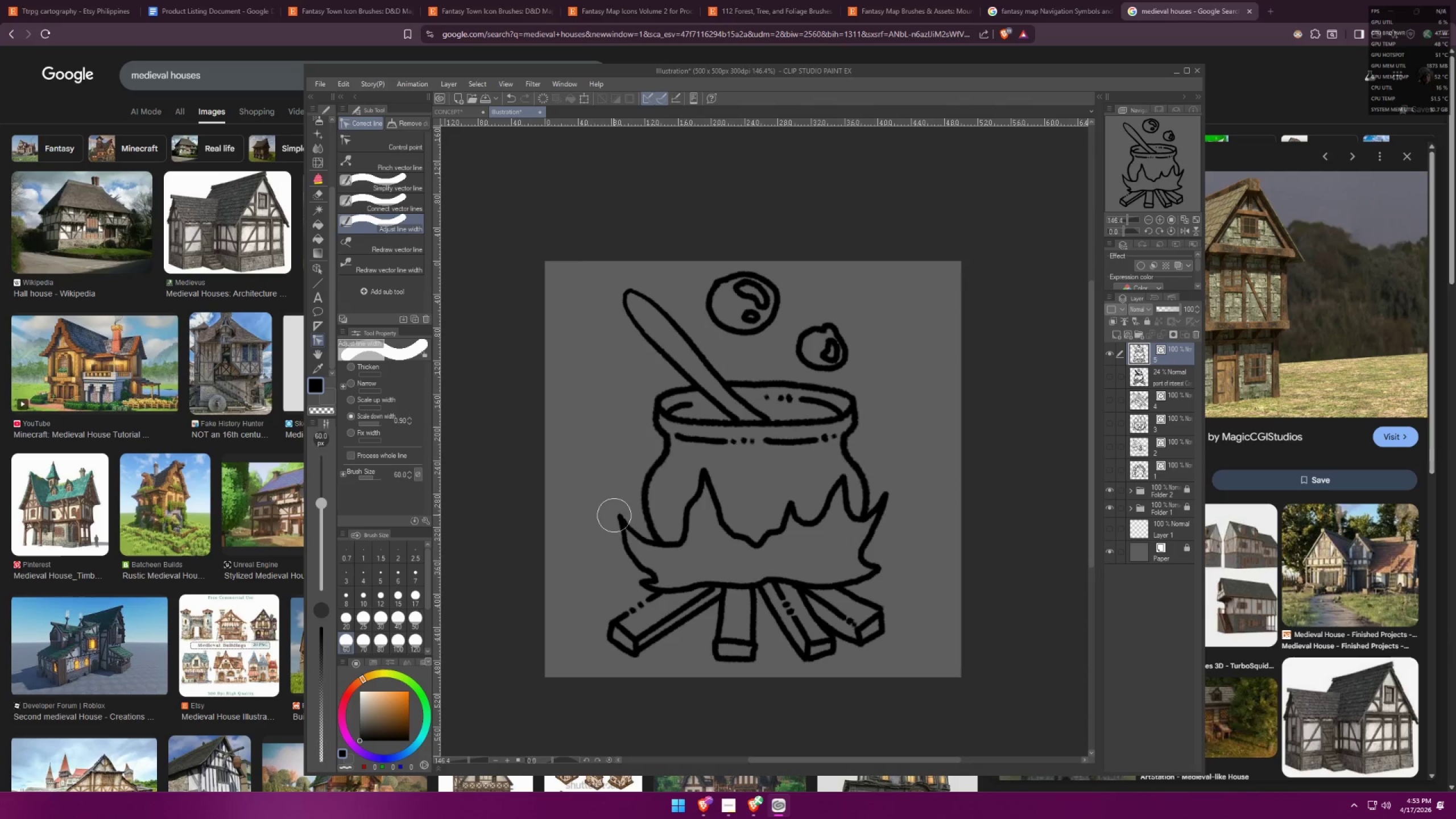 
triple_click([613, 514])
 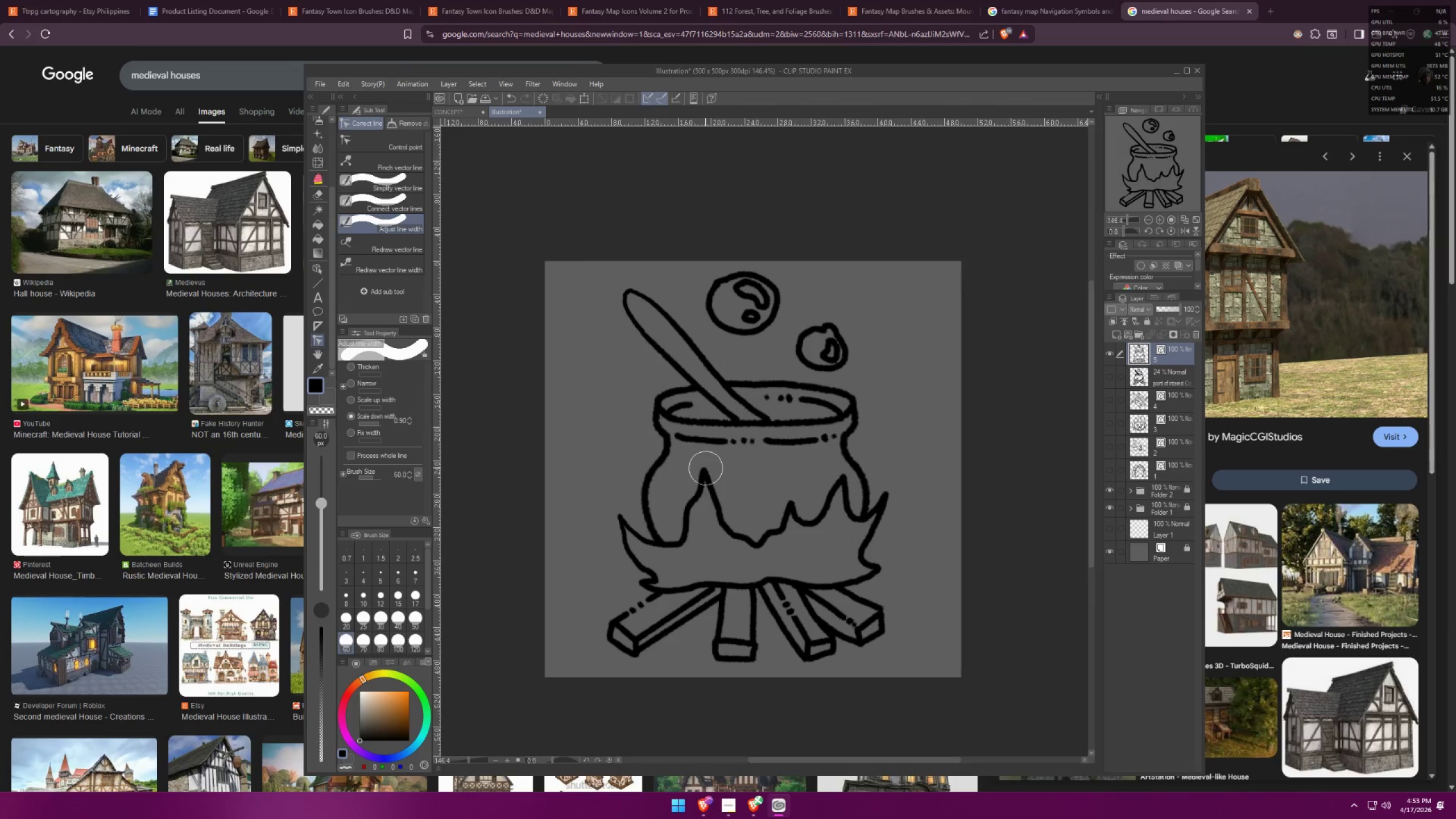 
double_click([706, 467])
 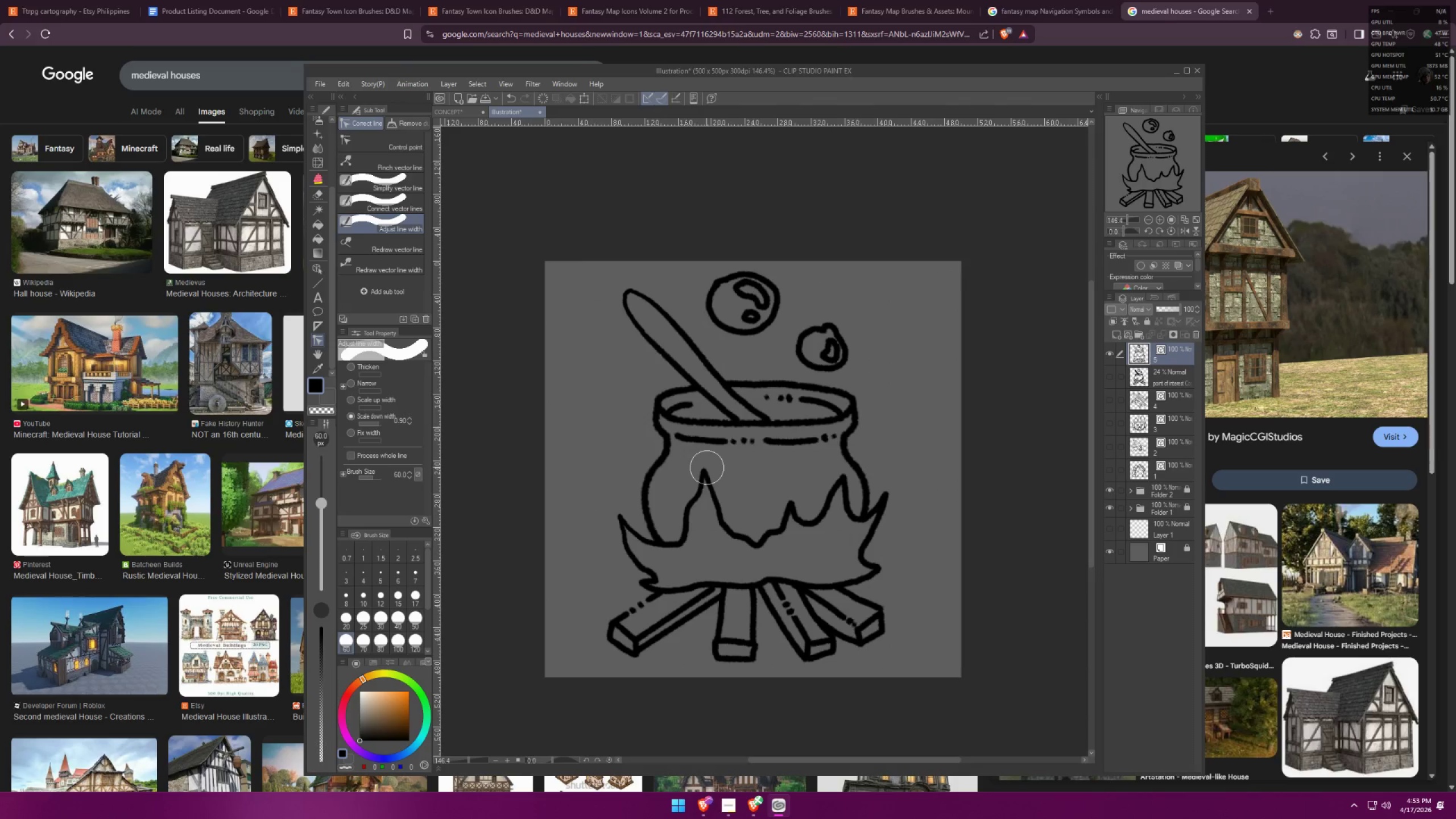 
triple_click([706, 467])
 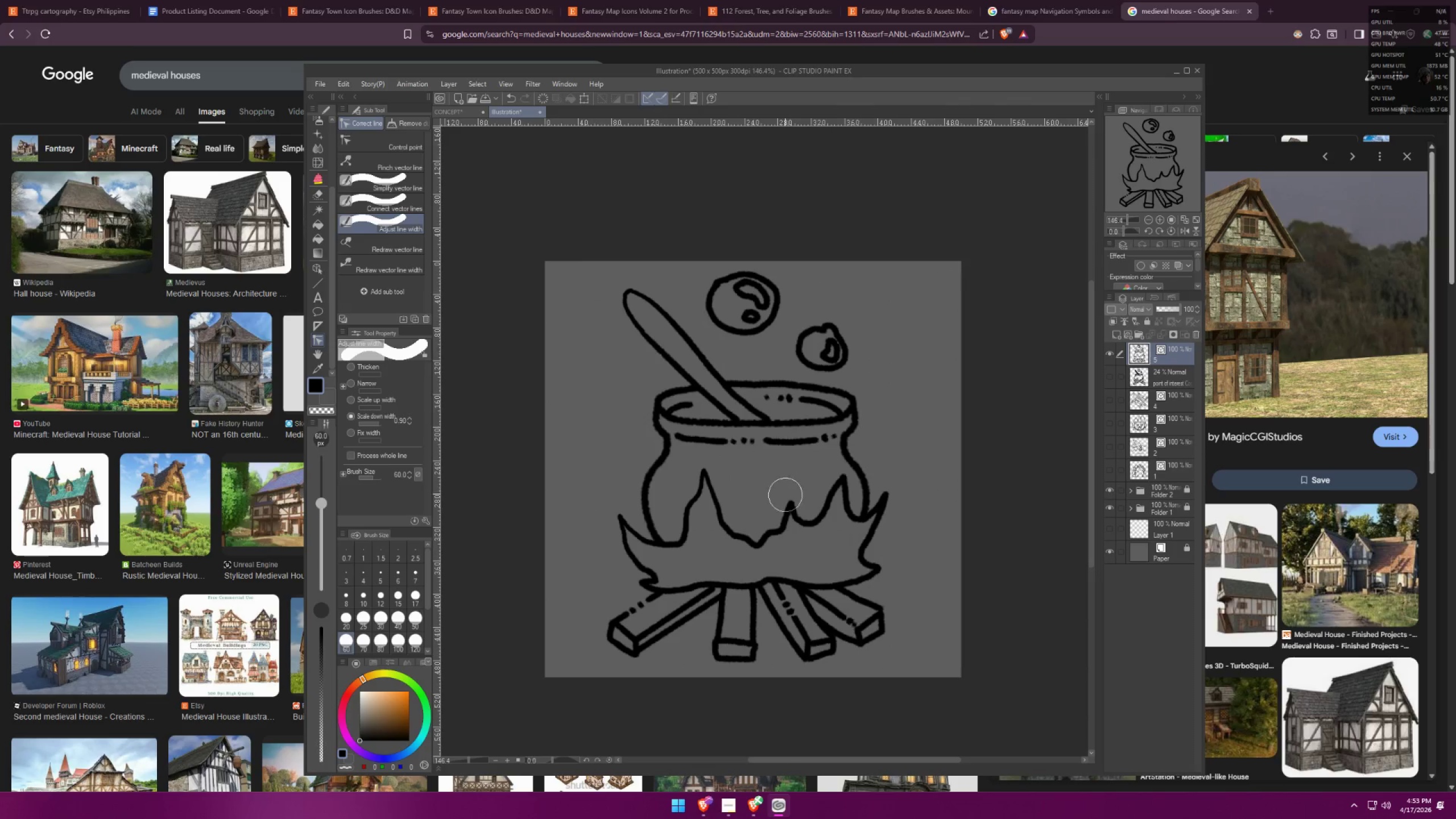 
double_click([787, 495])
 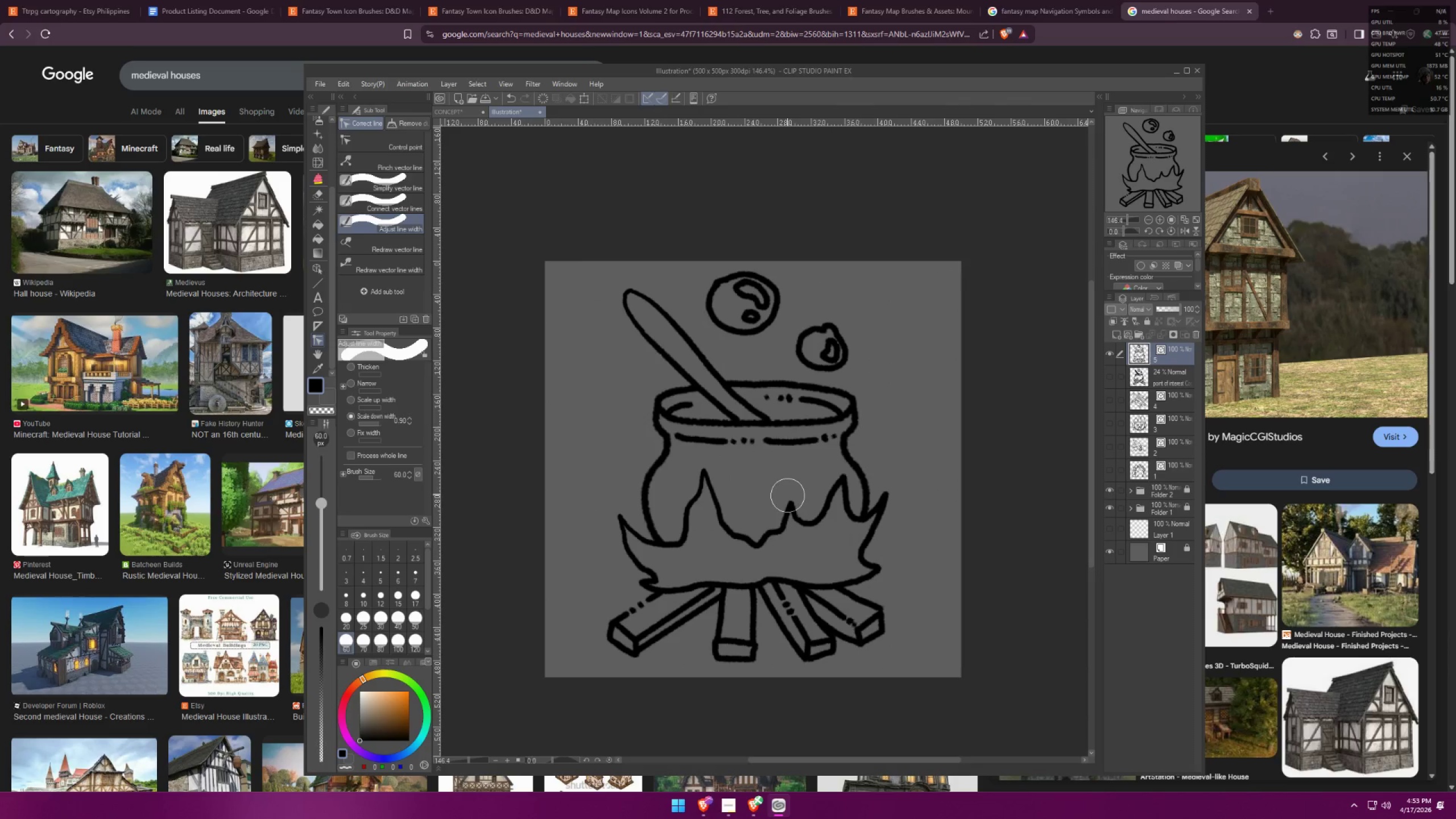 
triple_click([786, 495])
 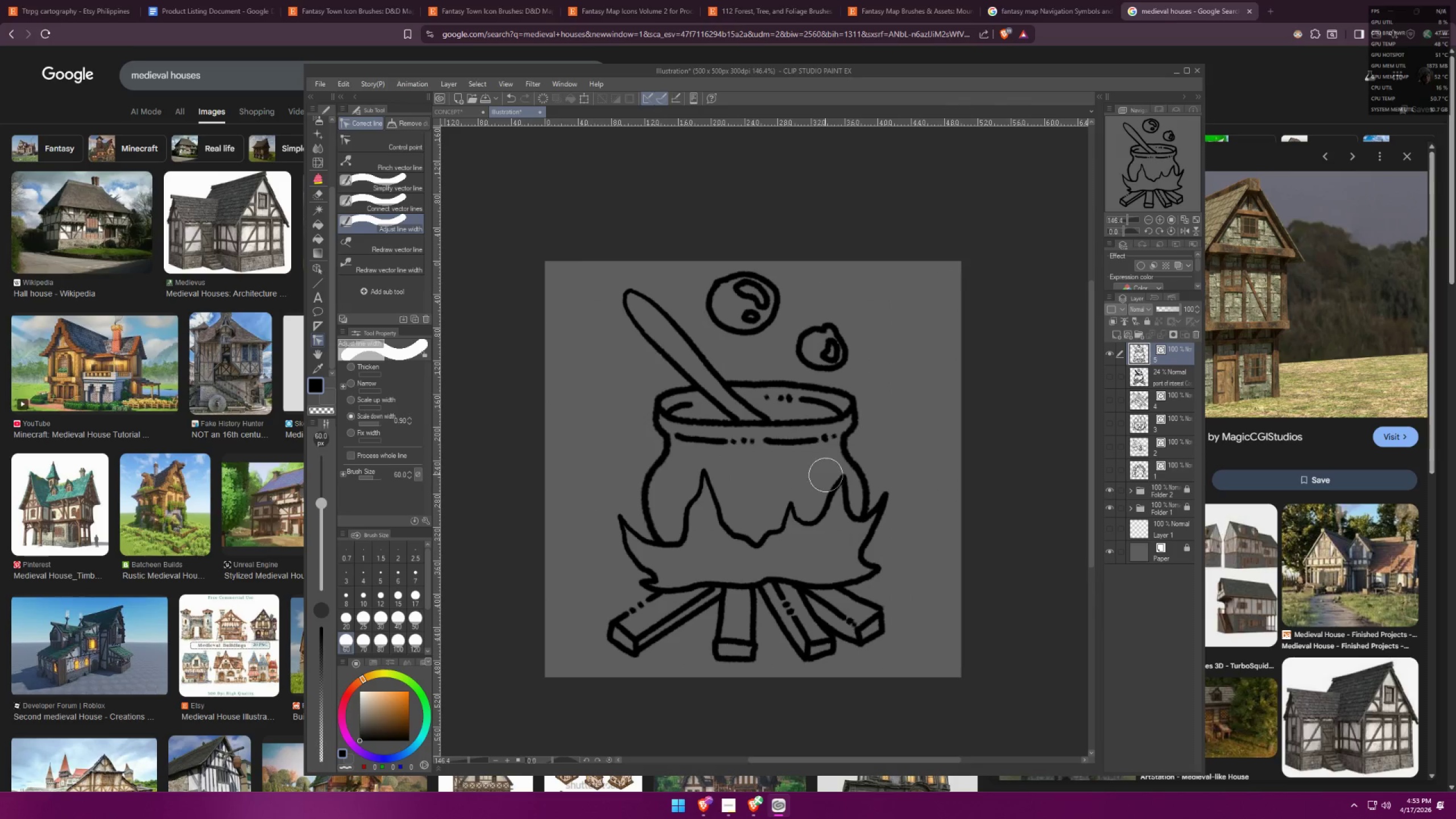 
triple_click([838, 477])
 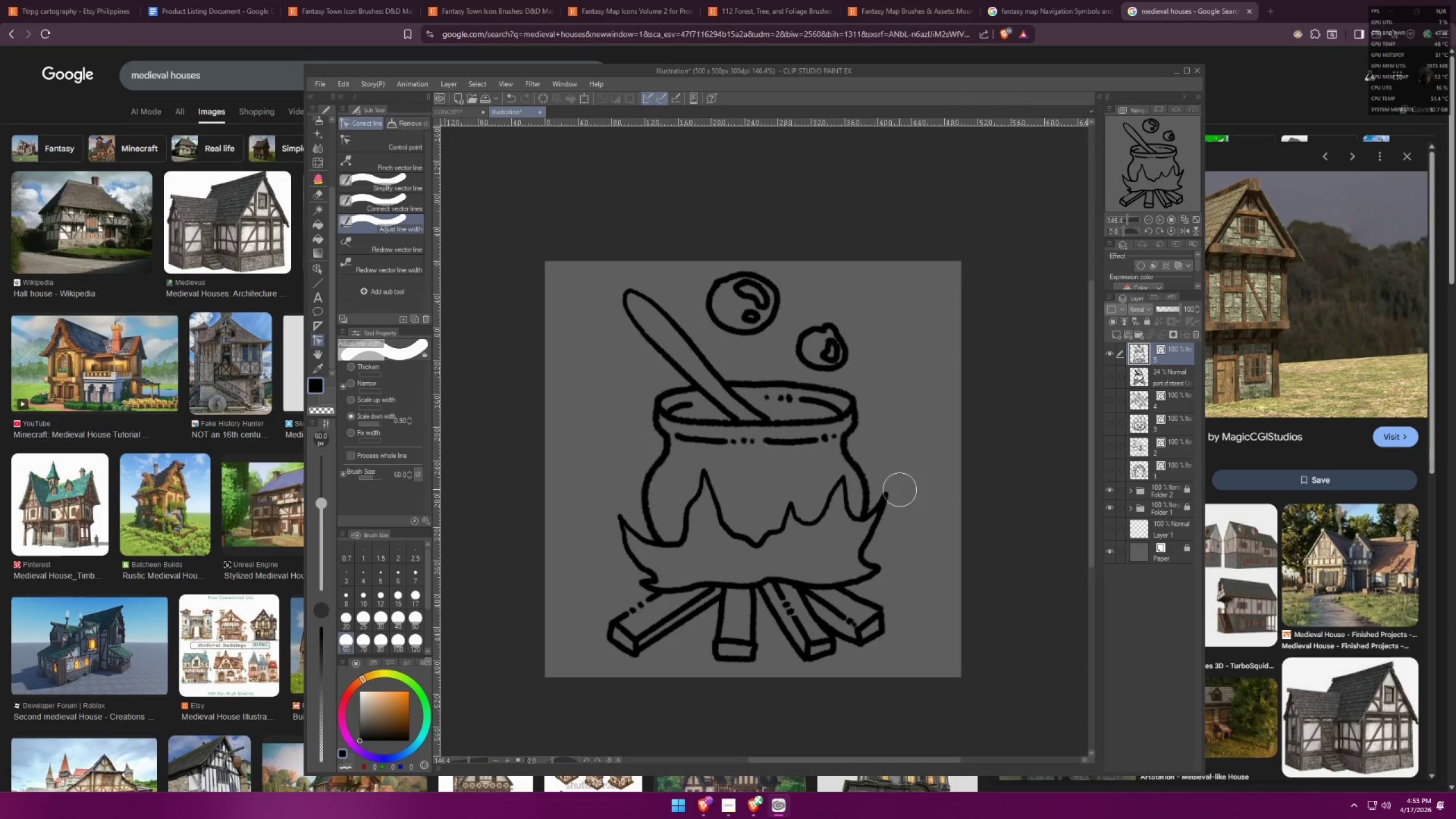 
triple_click([897, 490])
 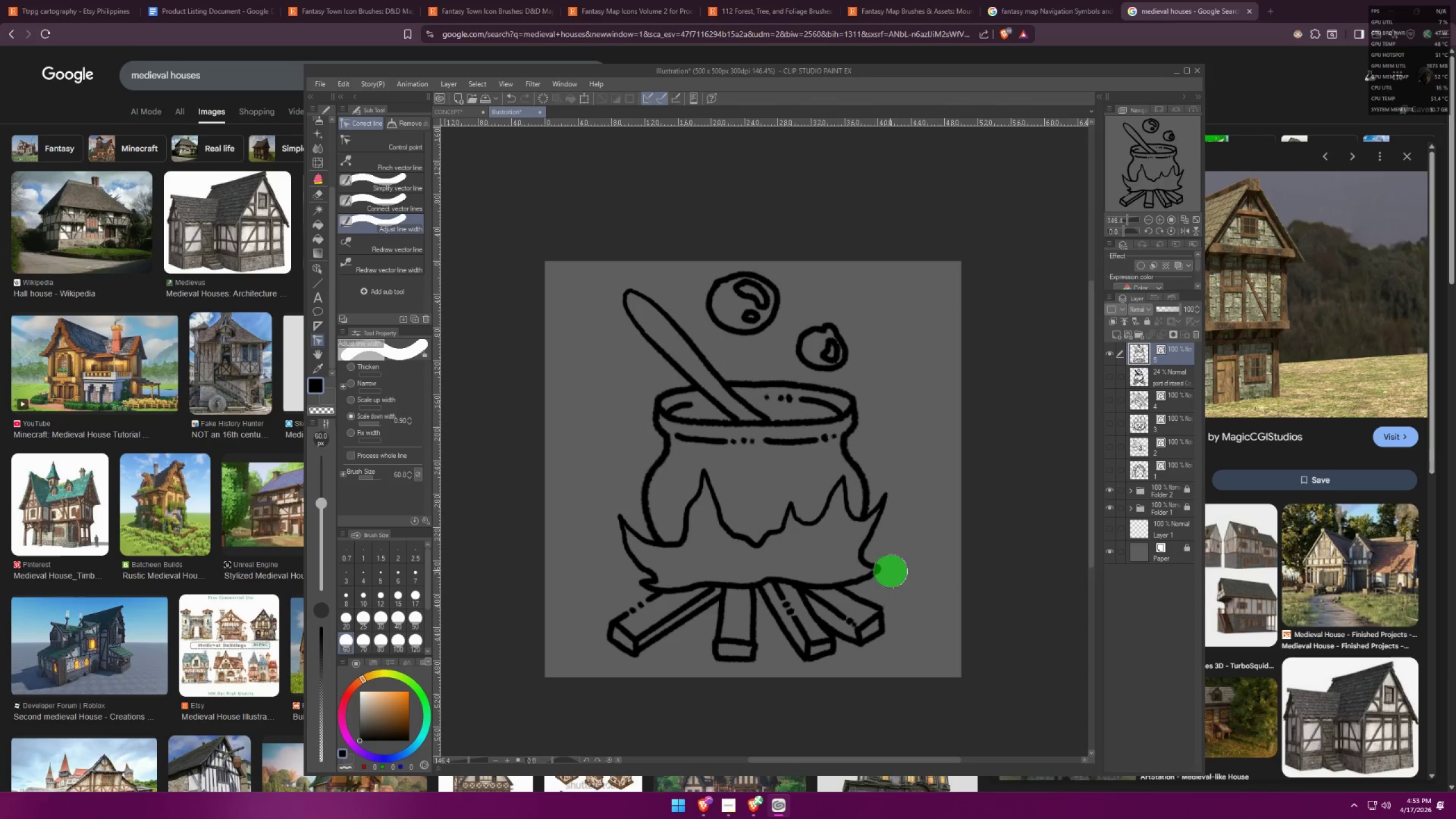 
double_click([890, 568])
 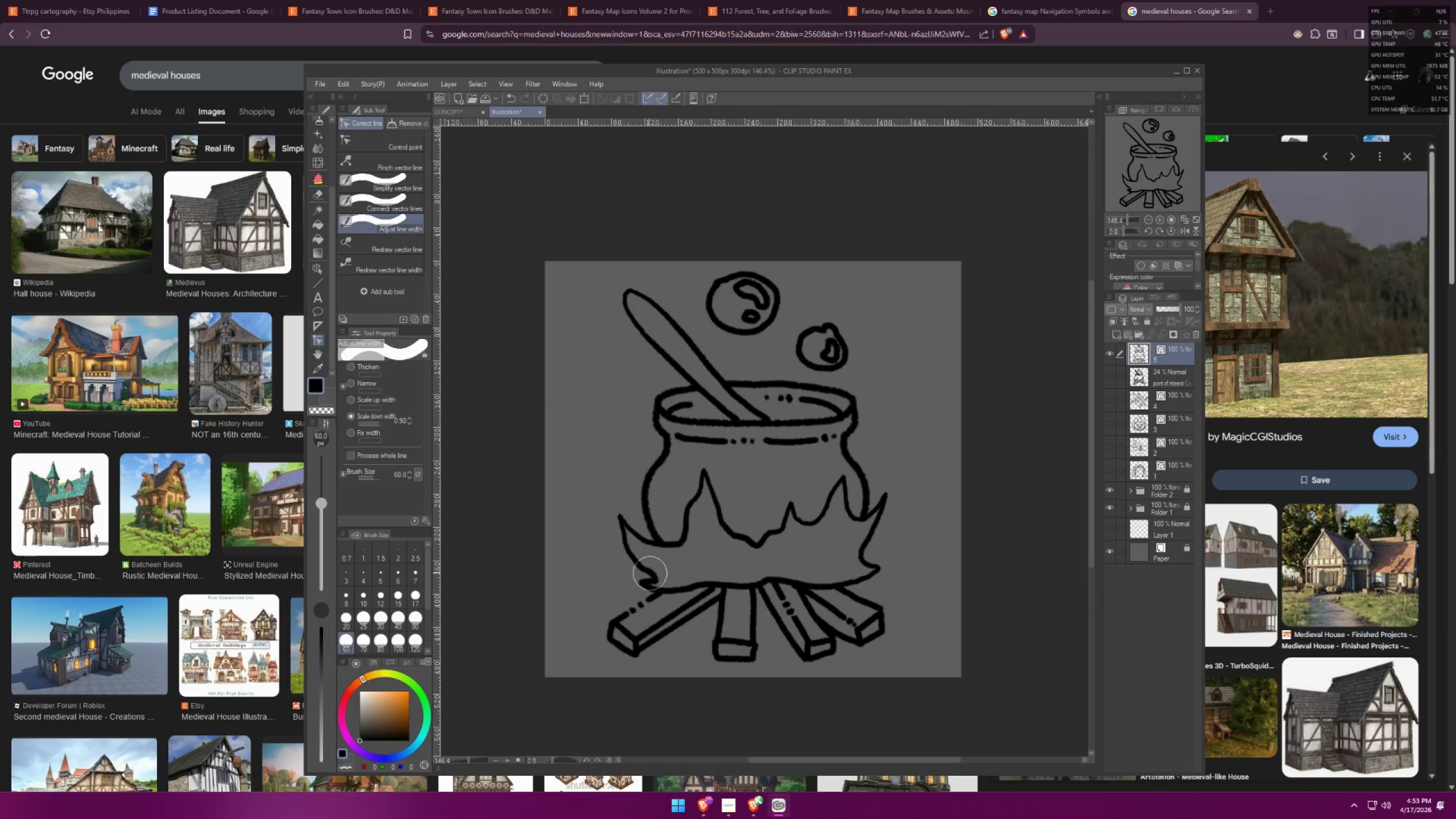 
left_click([639, 573])
 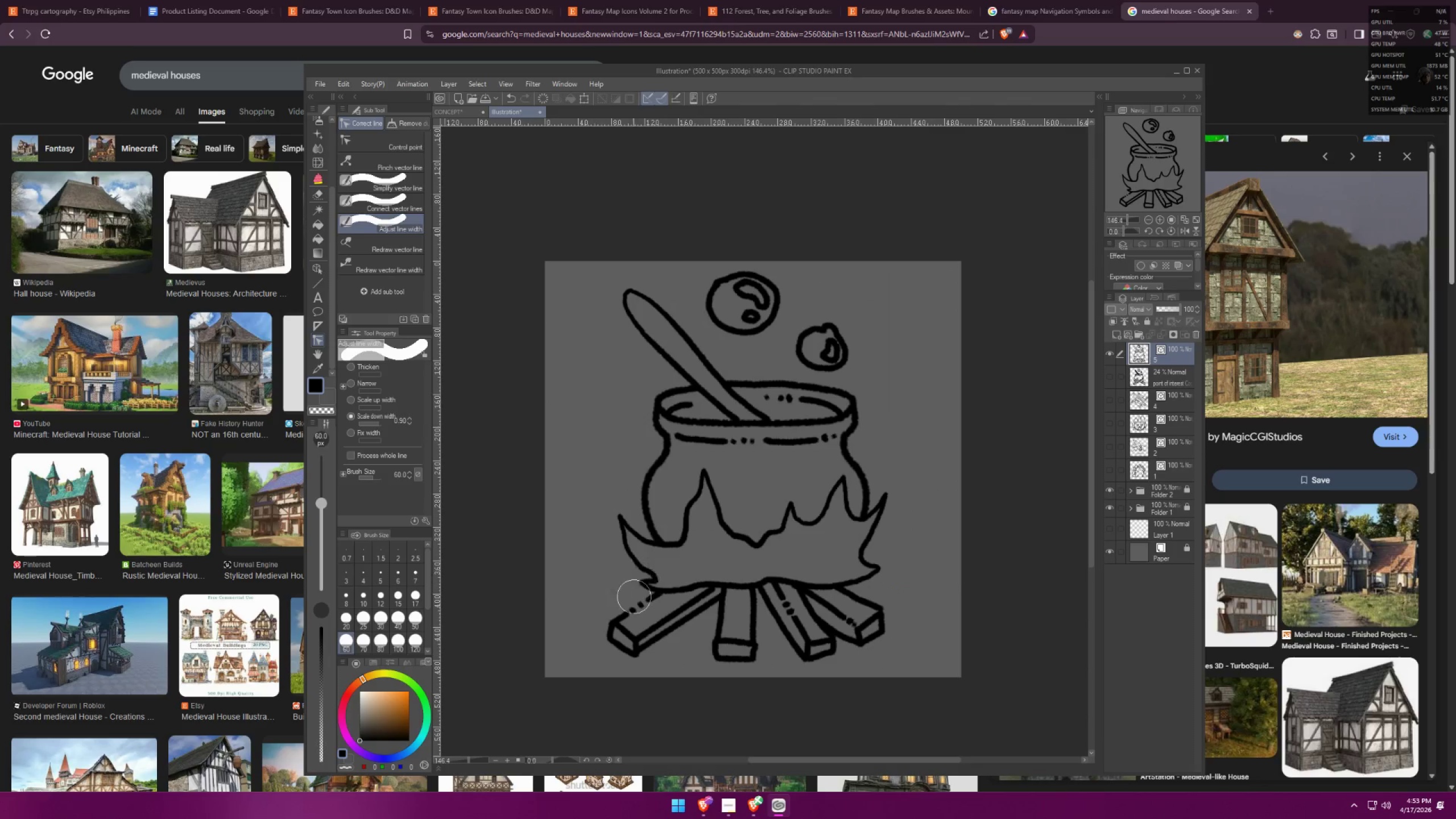 
left_click_drag(start_coordinate=[602, 637], to_coordinate=[643, 647])
 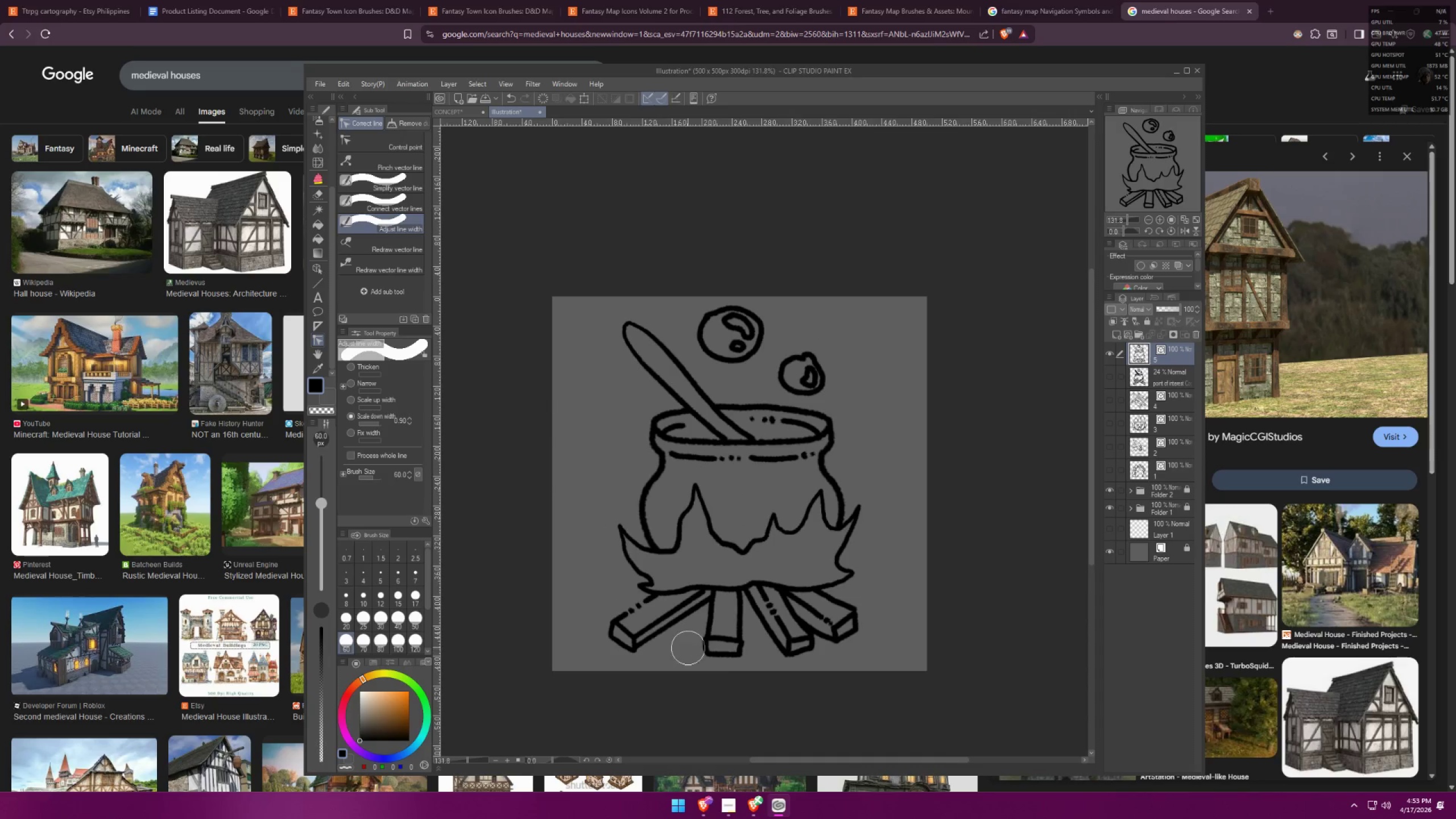 
scroll: coordinate [621, 613], scroll_direction: down, amount: 1.0
 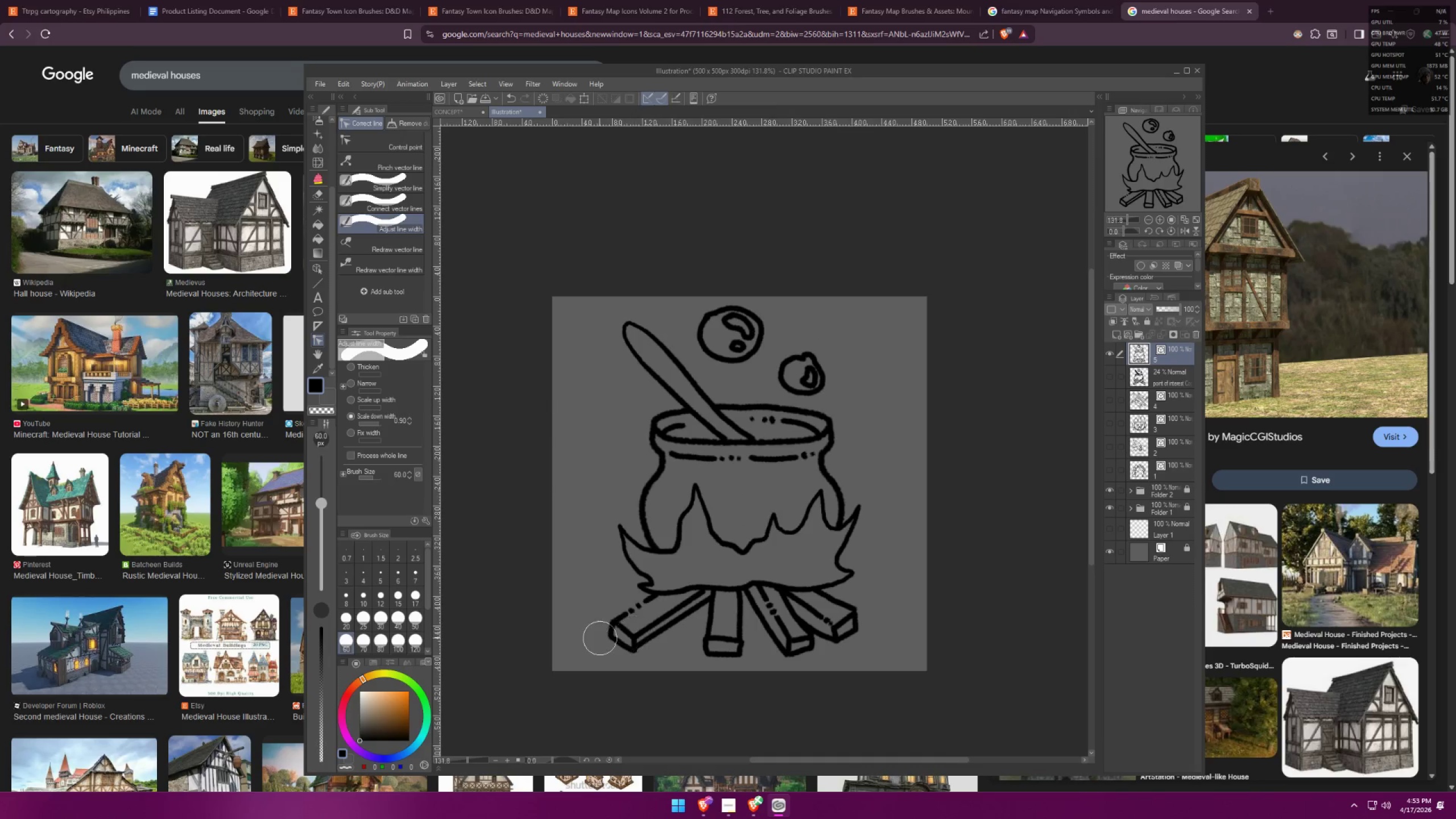 
left_click_drag(start_coordinate=[700, 650], to_coordinate=[768, 655])
 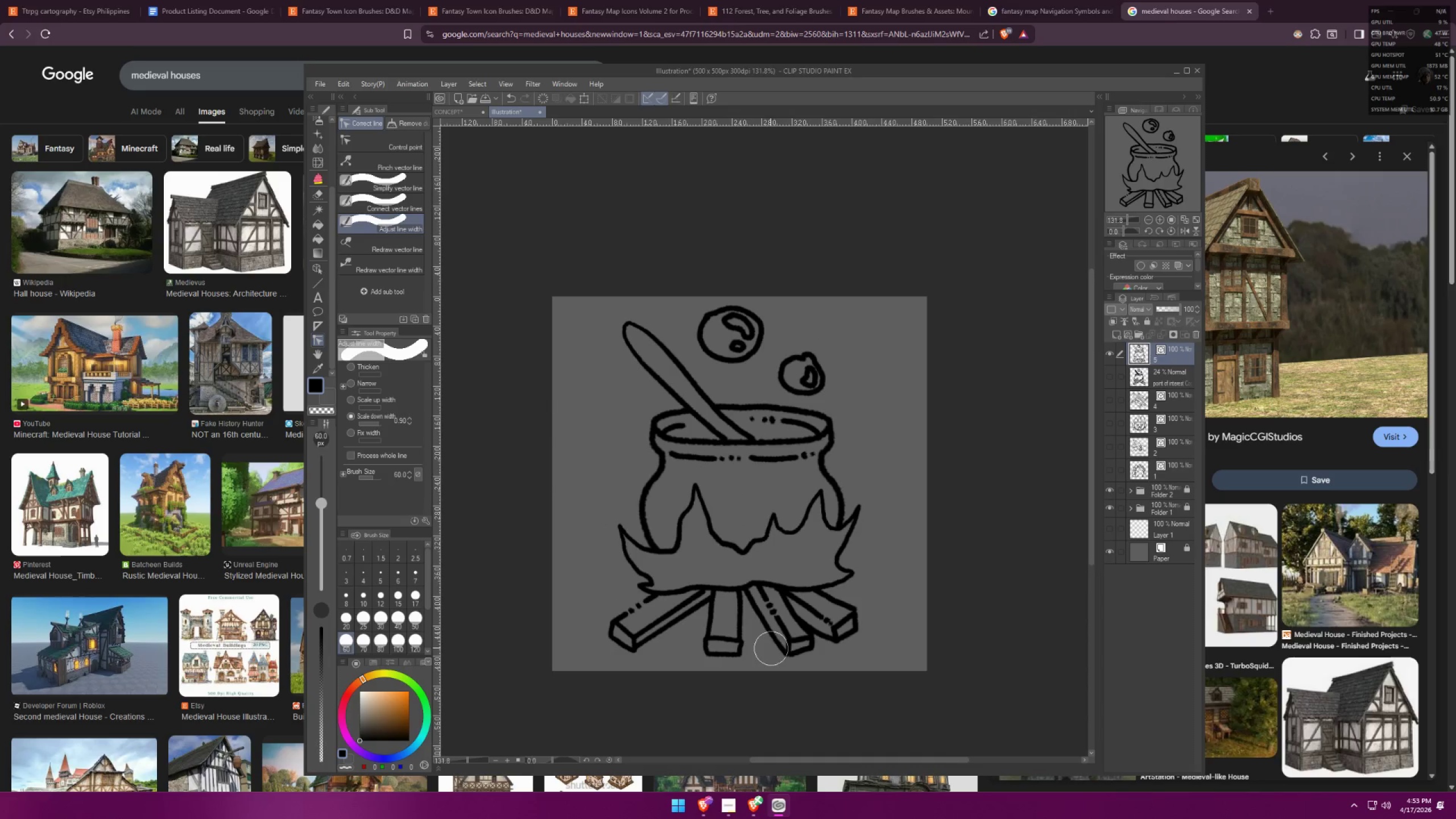 
left_click_drag(start_coordinate=[789, 649], to_coordinate=[835, 642])
 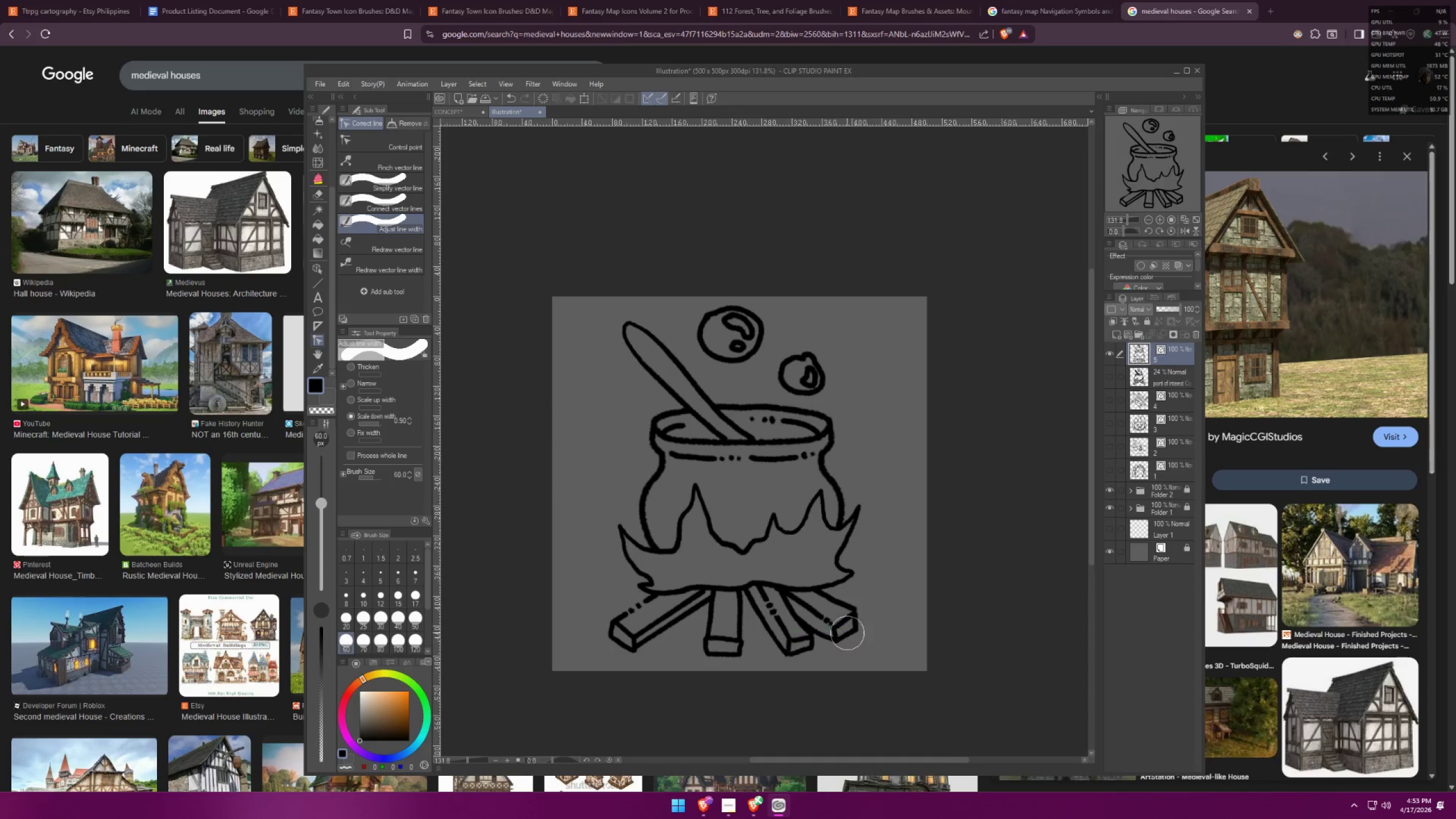 
left_click_drag(start_coordinate=[849, 630], to_coordinate=[868, 620])
 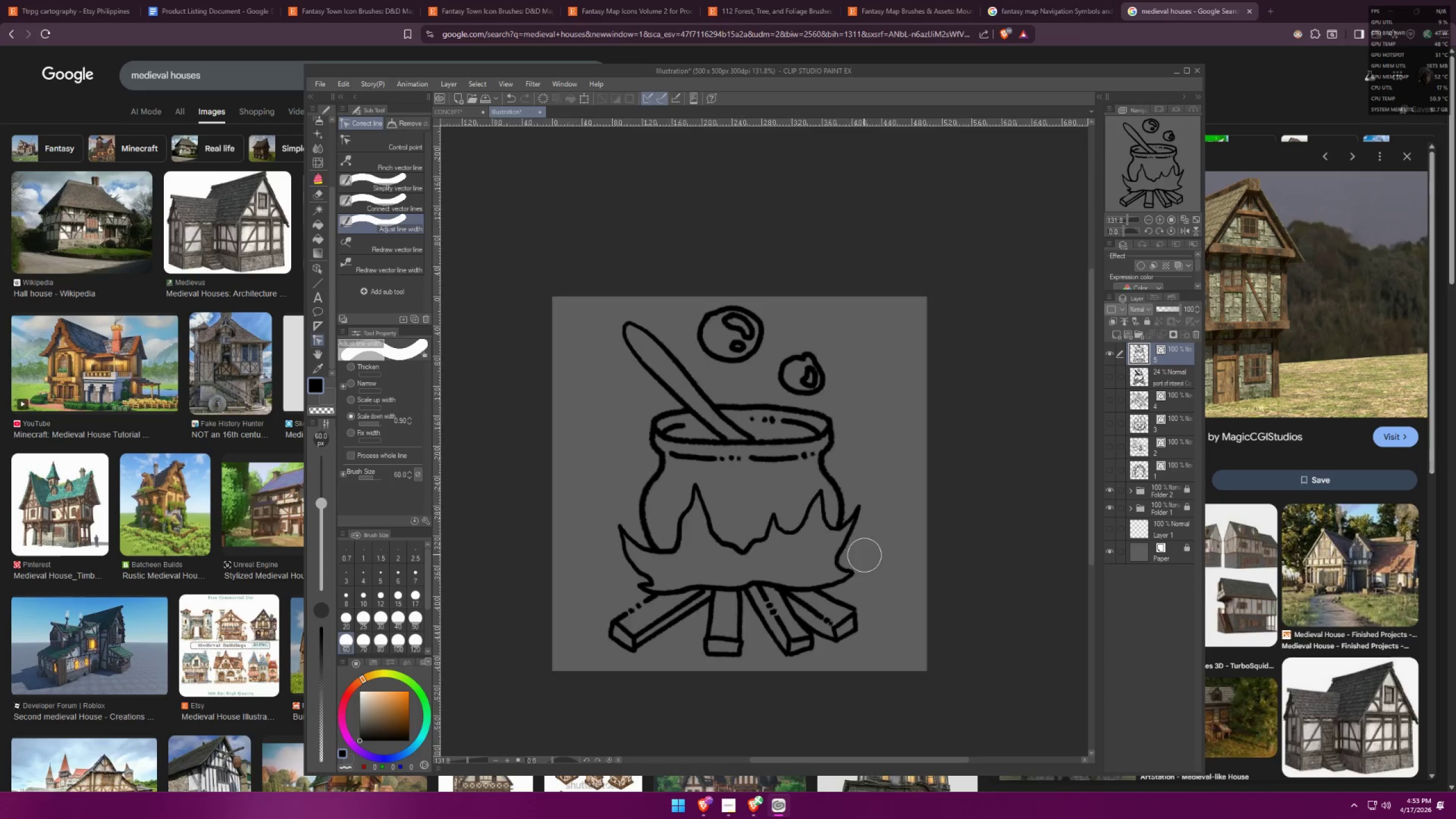 
scroll: coordinate [857, 379], scroll_direction: down, amount: 11.0
 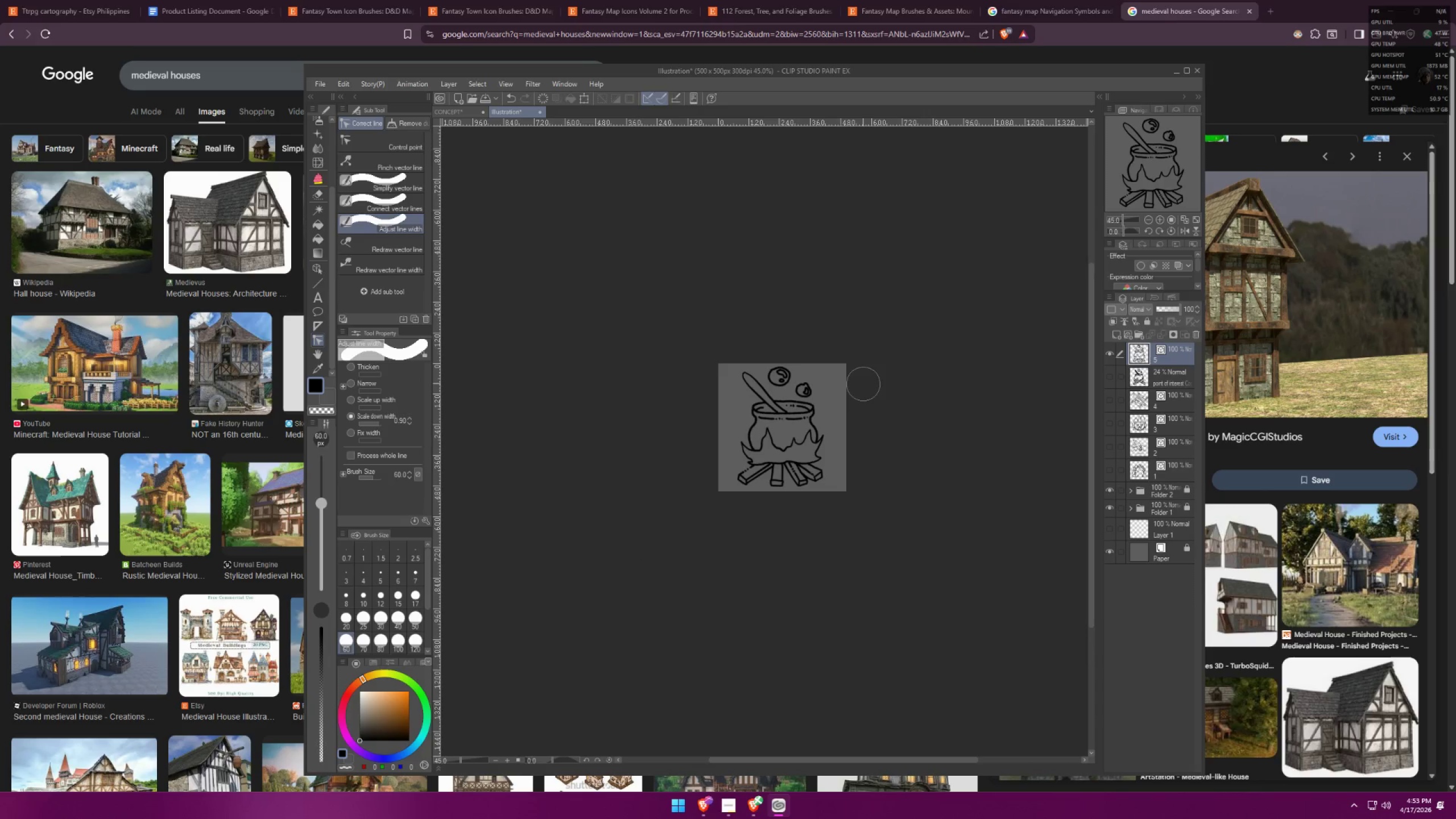 
key(Control+T)
 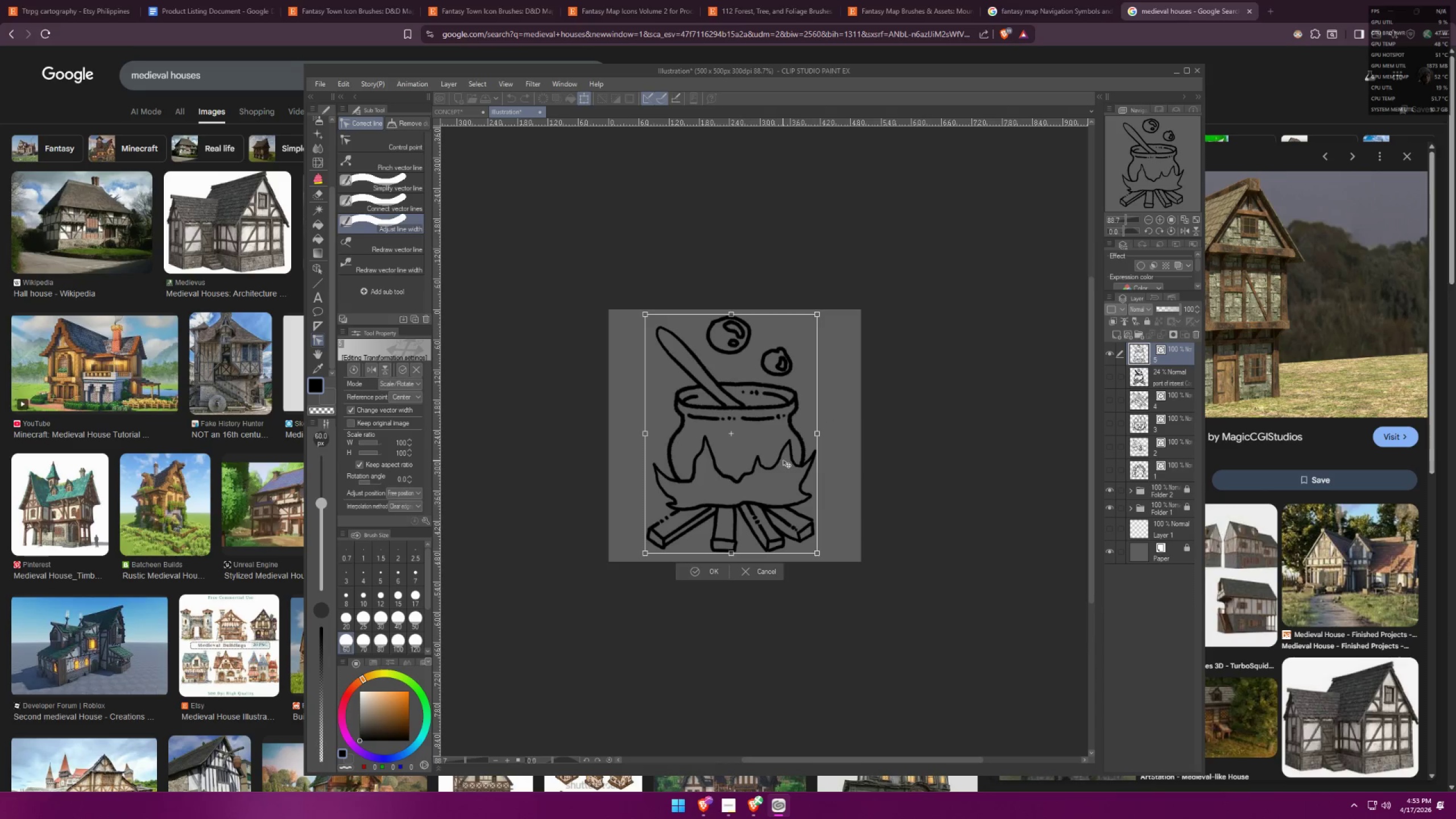 
scroll: coordinate [816, 433], scroll_direction: up, amount: 9.0
 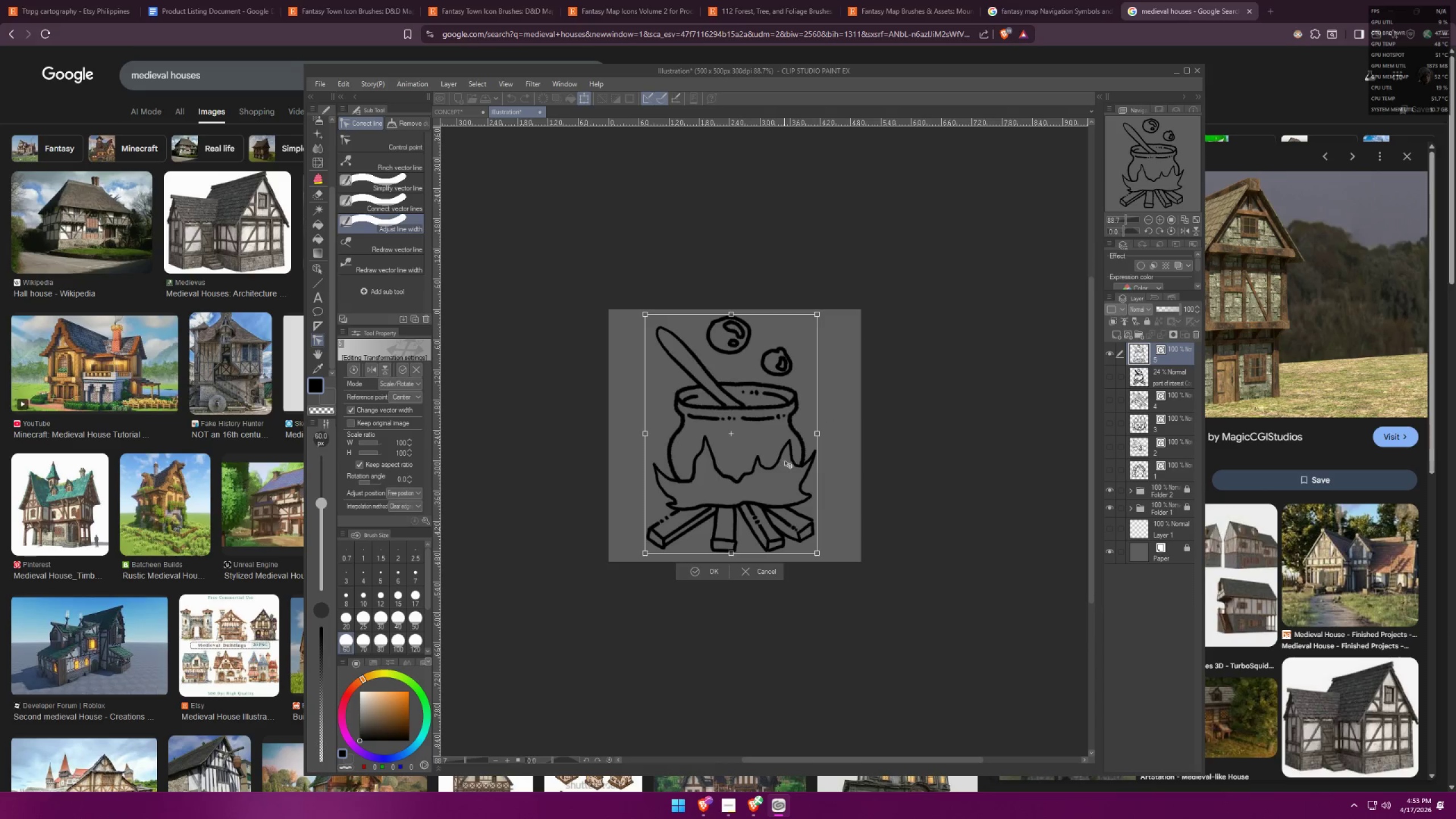 
left_click_drag(start_coordinate=[785, 461], to_coordinate=[789, 462])
 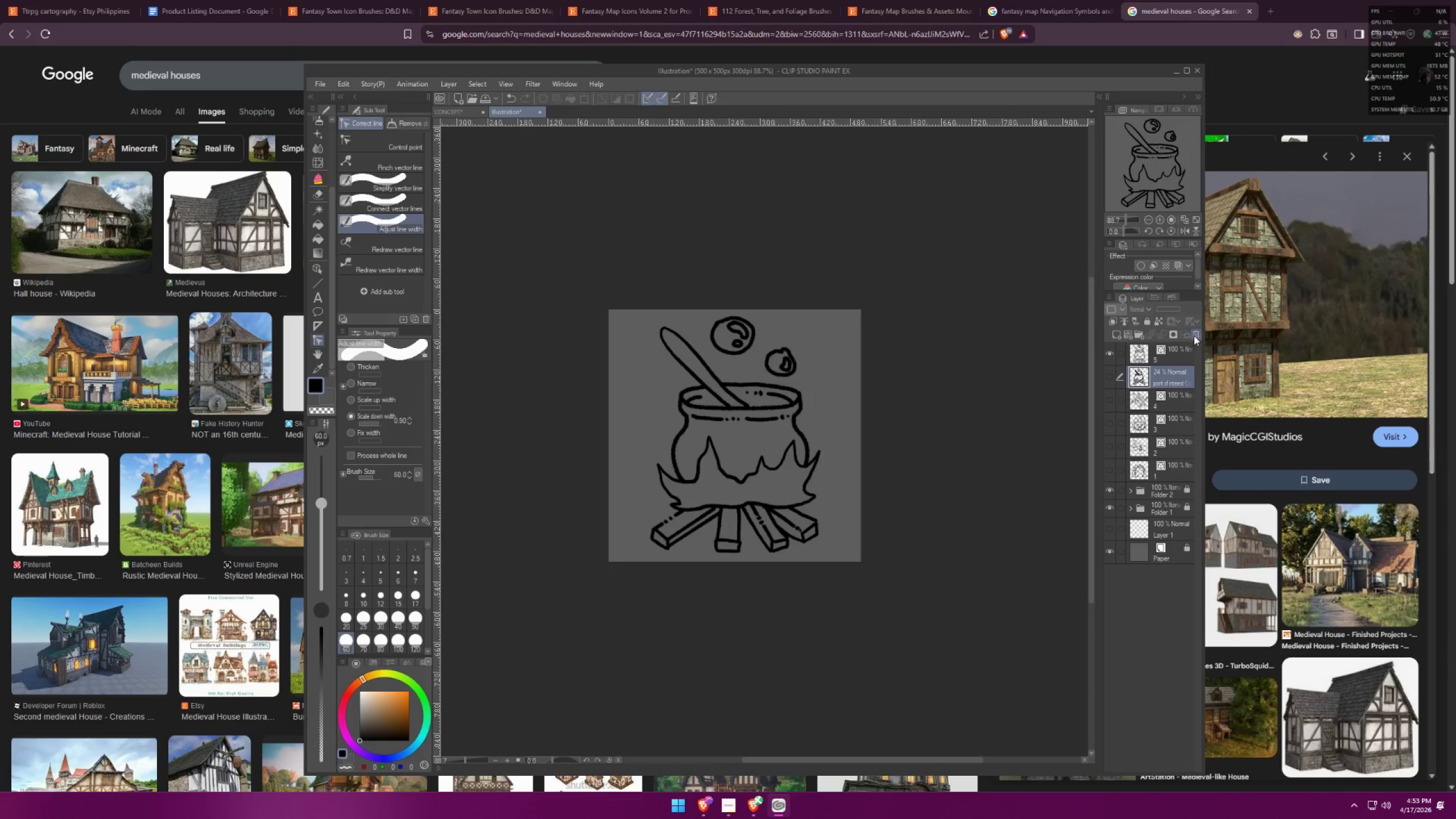 
left_click([737, 296])
 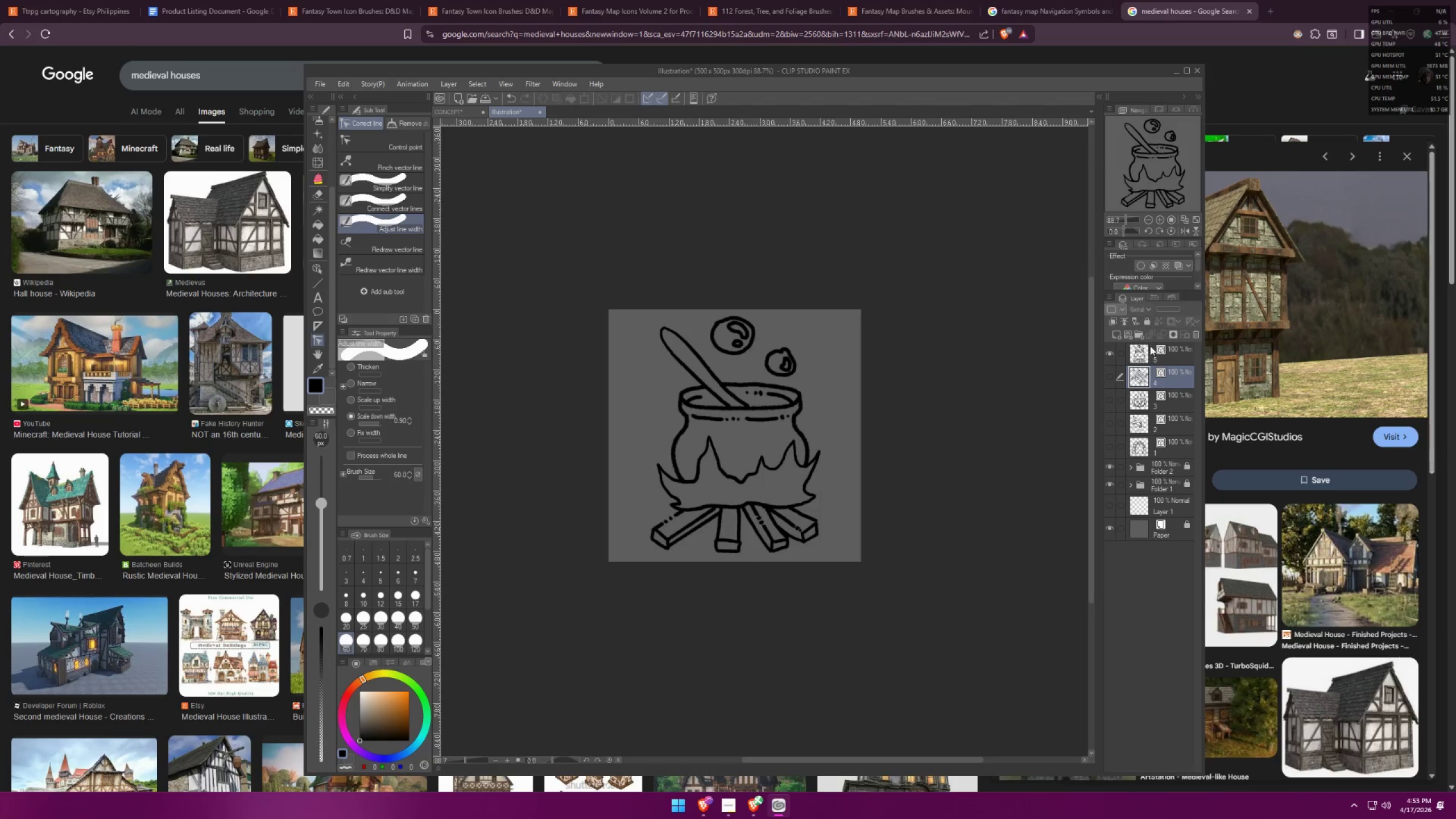 
double_click([1139, 338])
 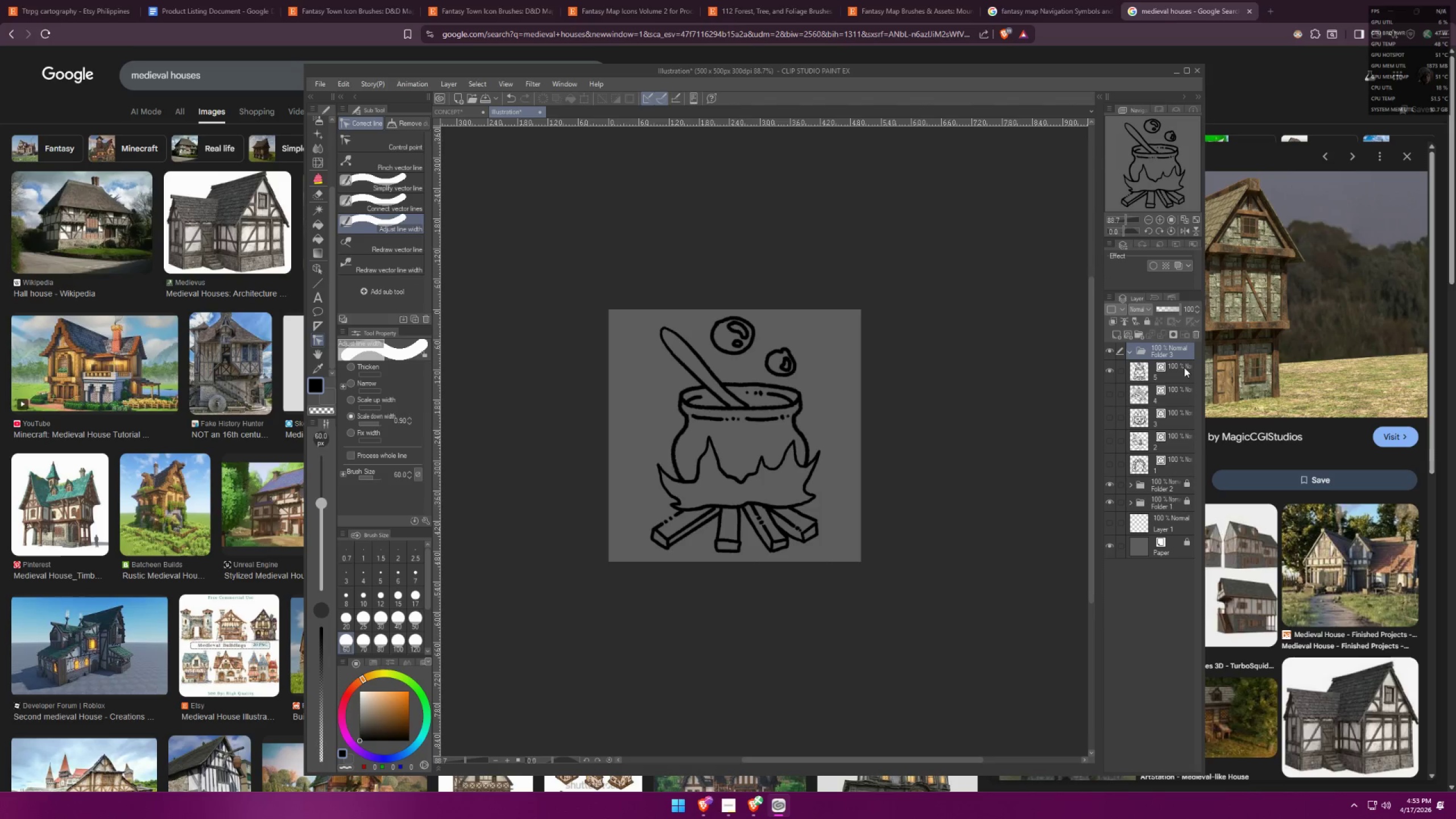 
left_click([1181, 366])
 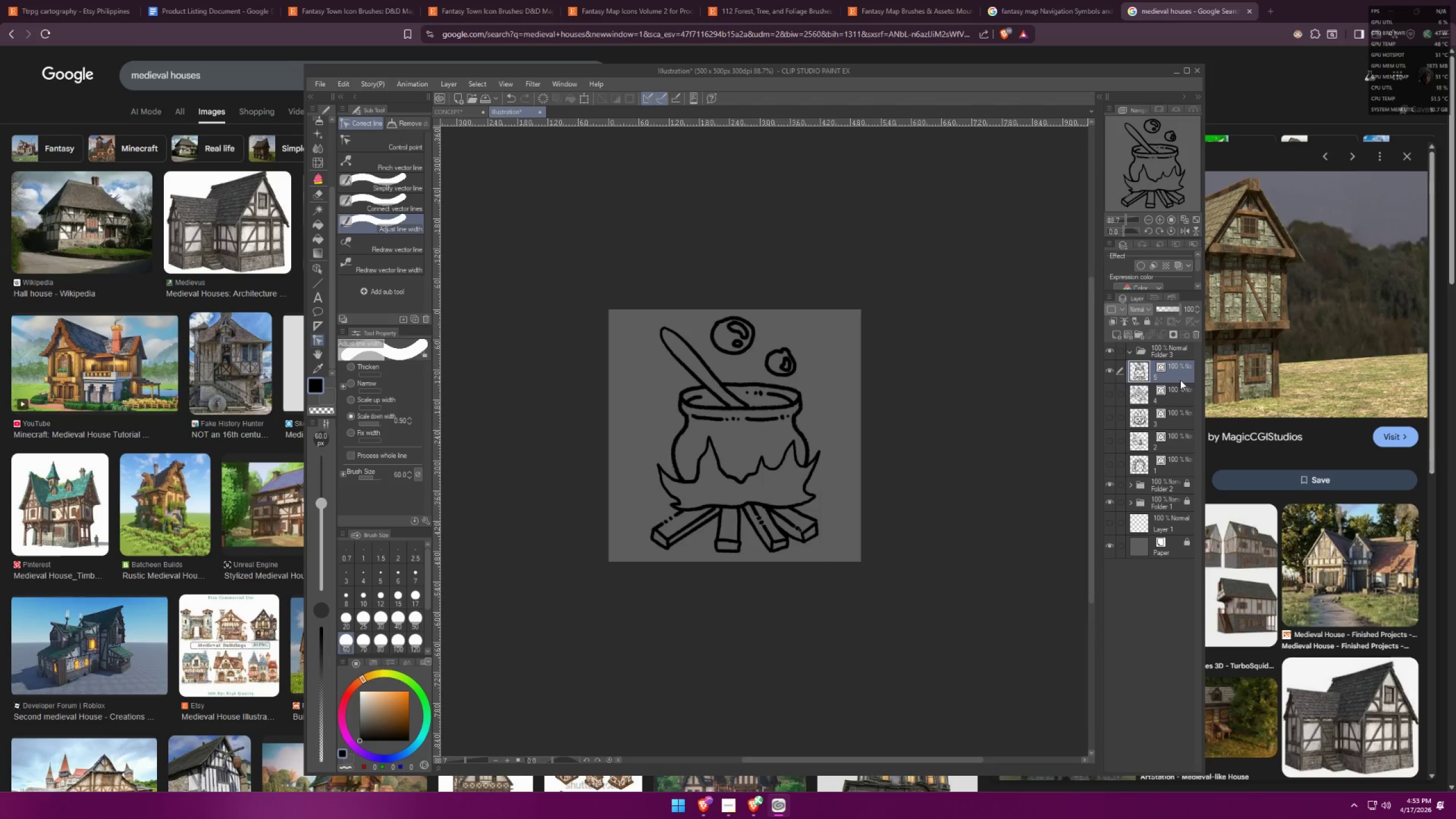 
hold_key(key=ControlLeft, duration=1.31)
triple_click([1168, 412])
 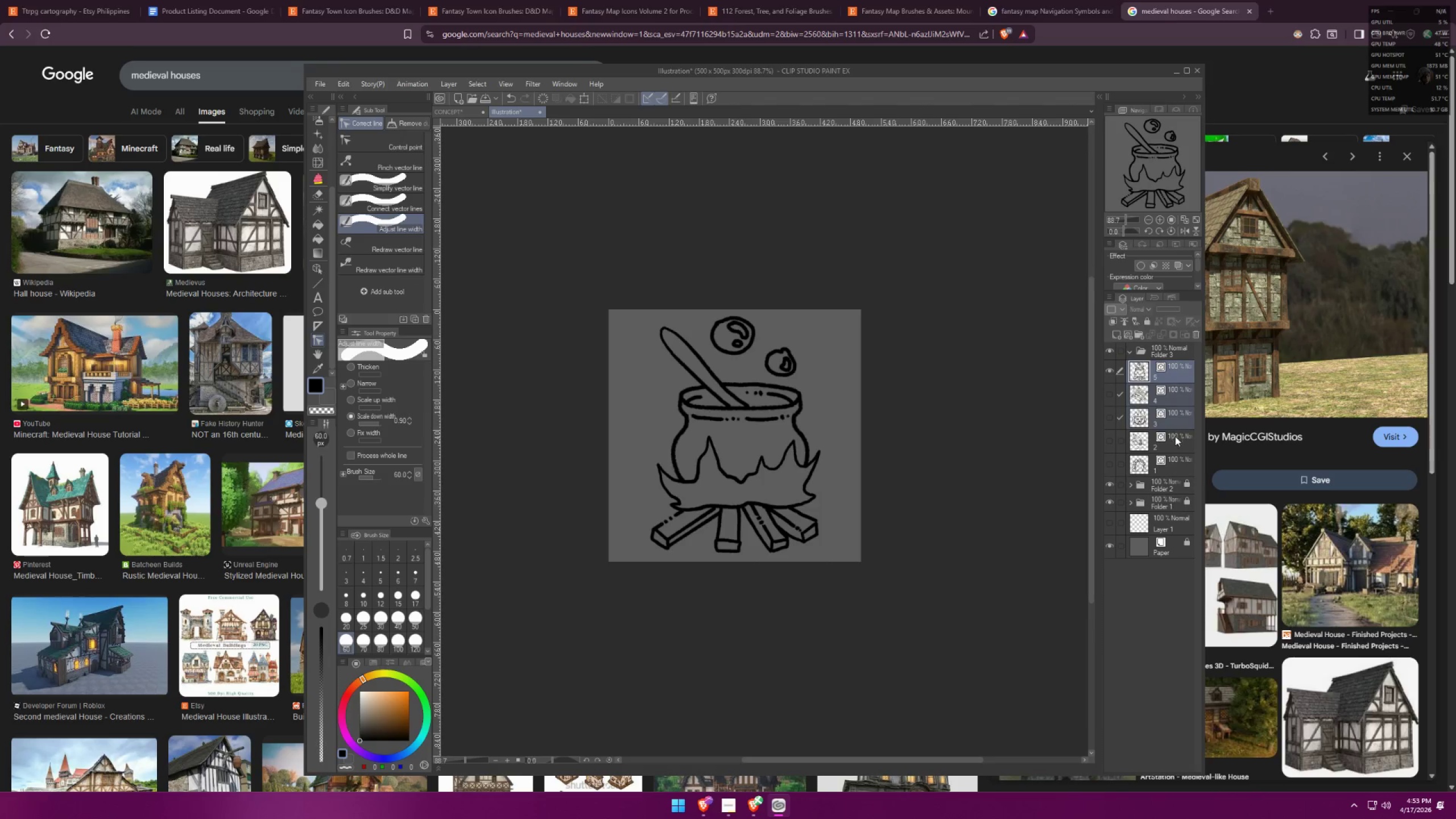 
triple_click([1176, 460])
 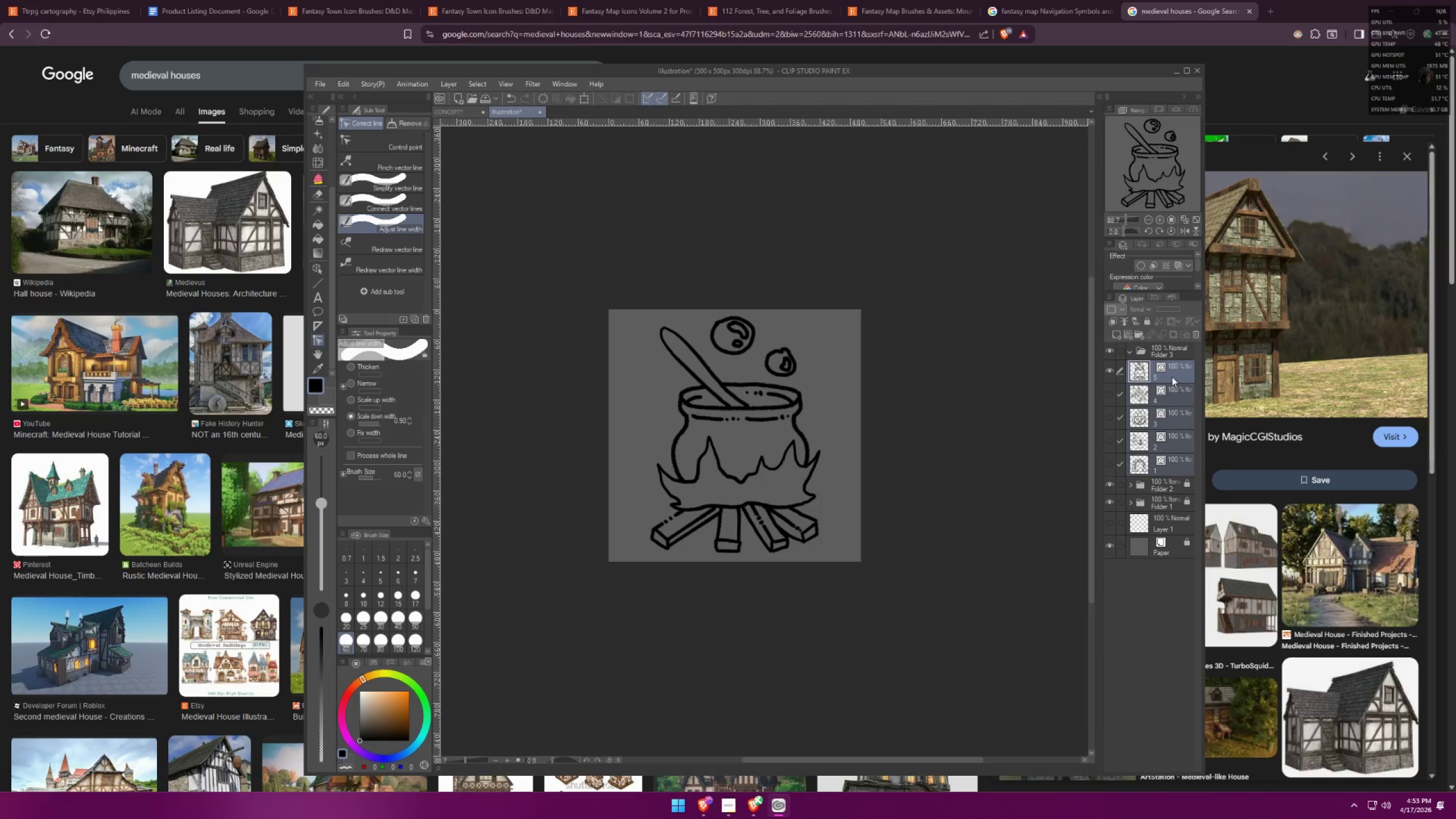 
left_click_drag(start_coordinate=[1171, 373], to_coordinate=[1169, 351])
 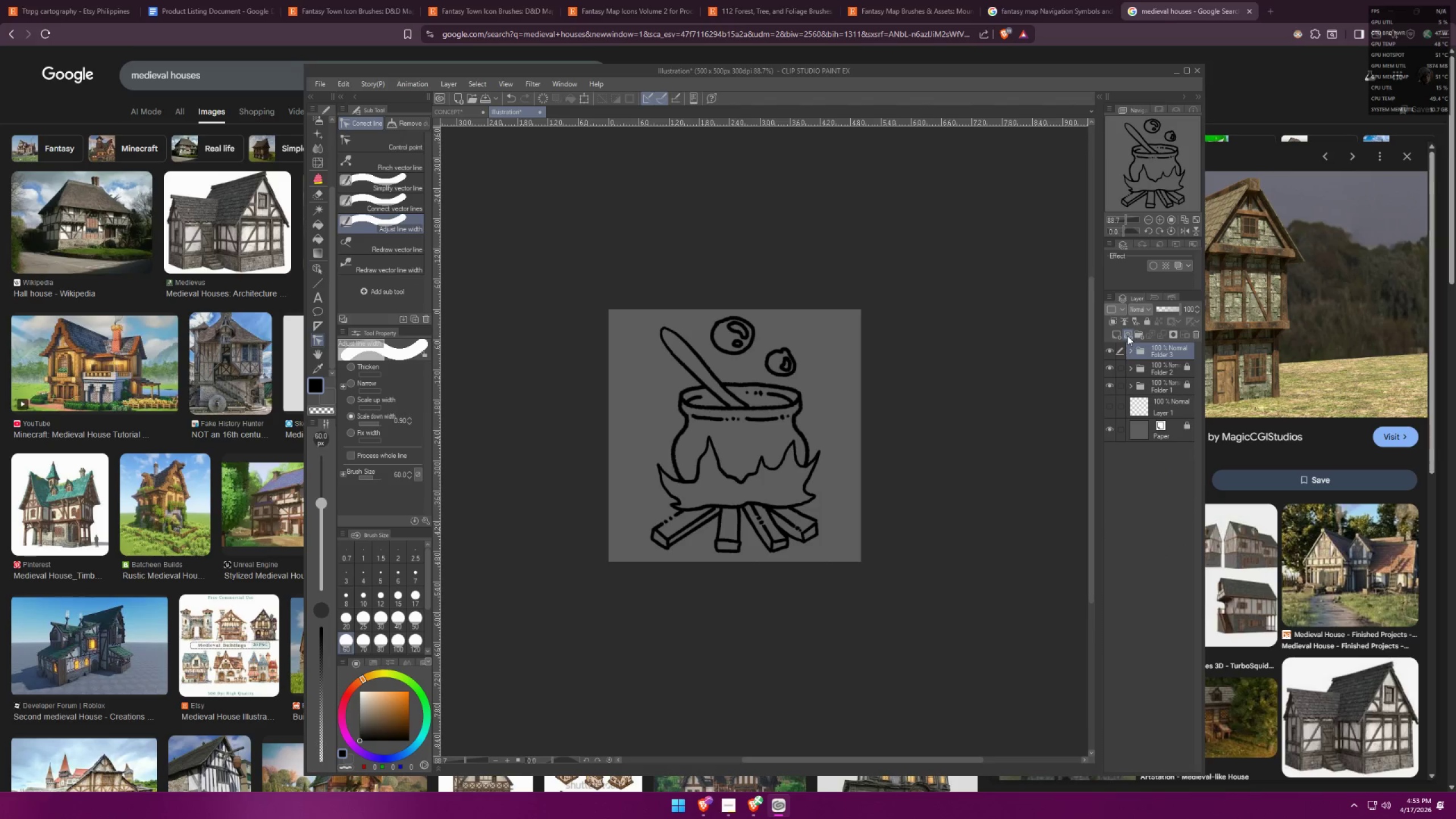 
left_click([1127, 336])
 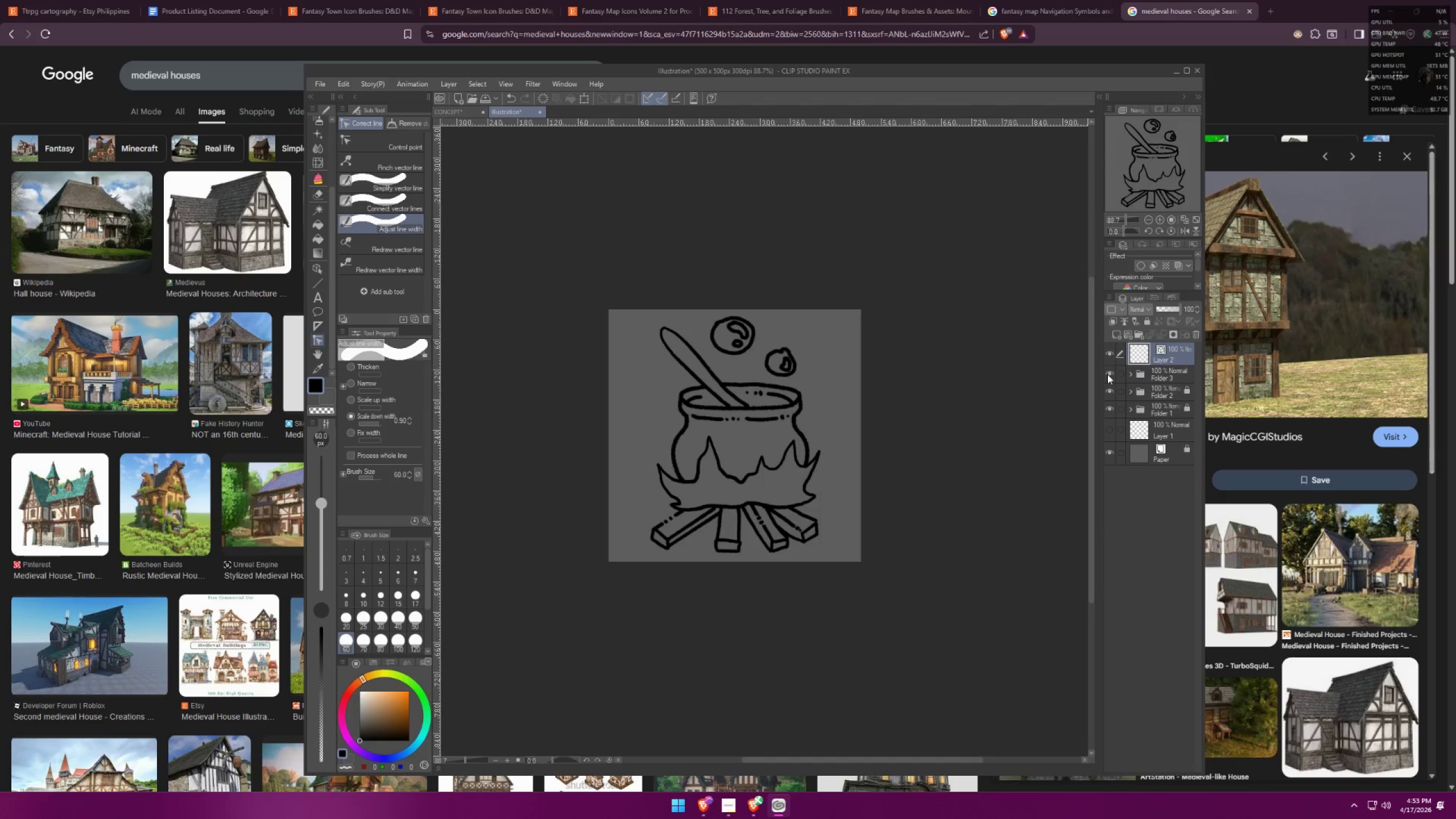 
left_click([1154, 379])
 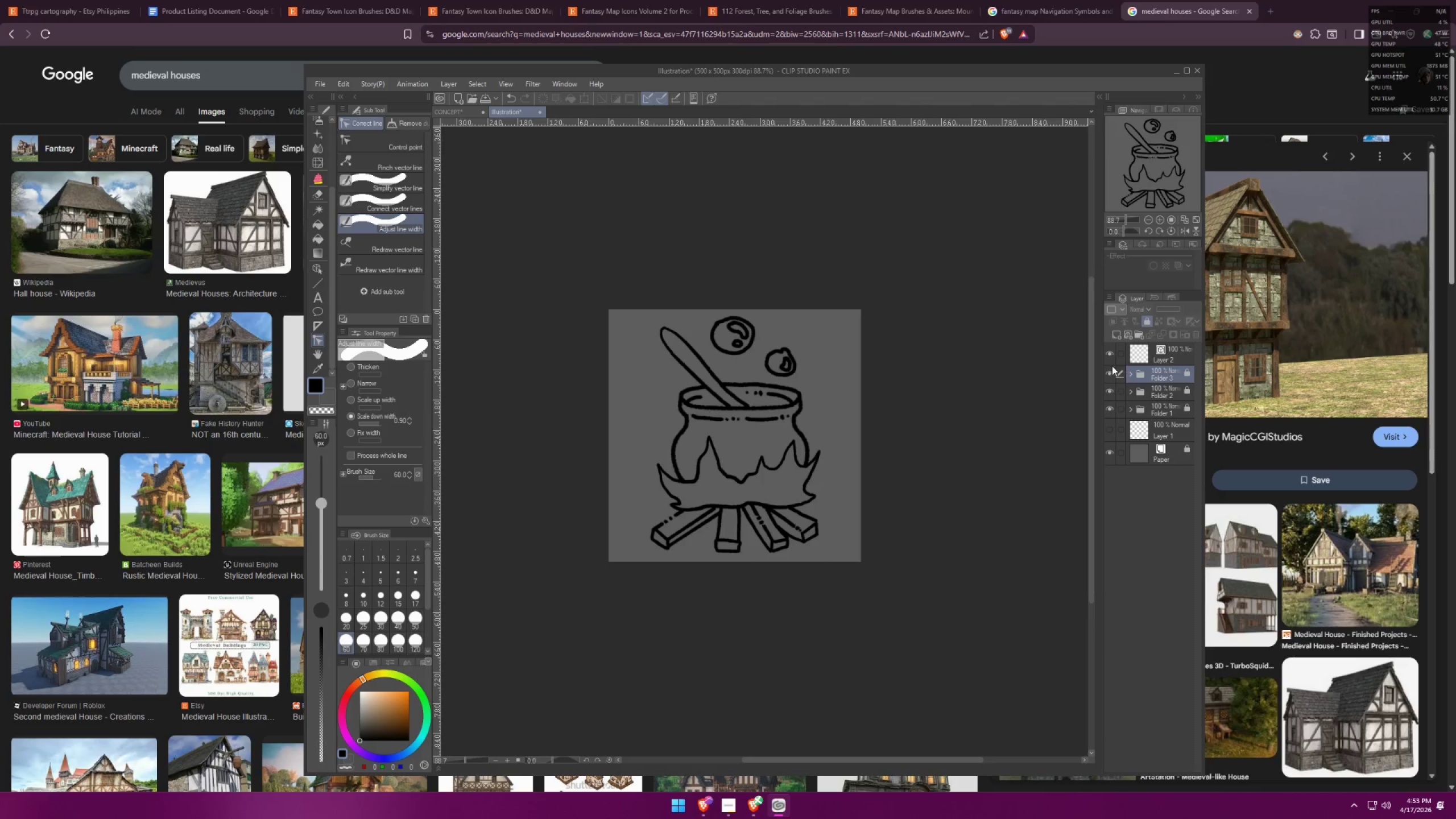 
double_click([1140, 355])
 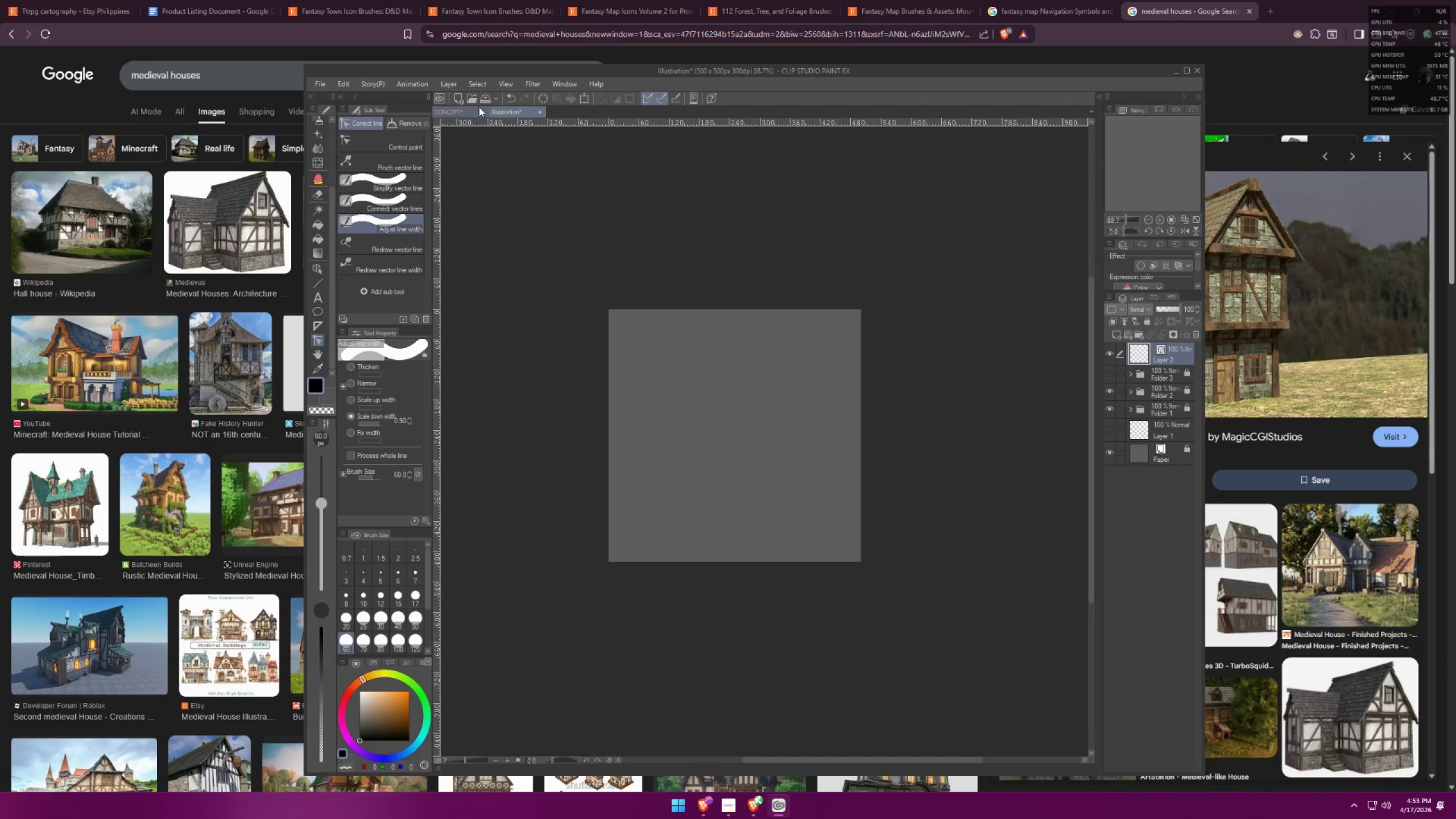 
left_click([457, 112])
 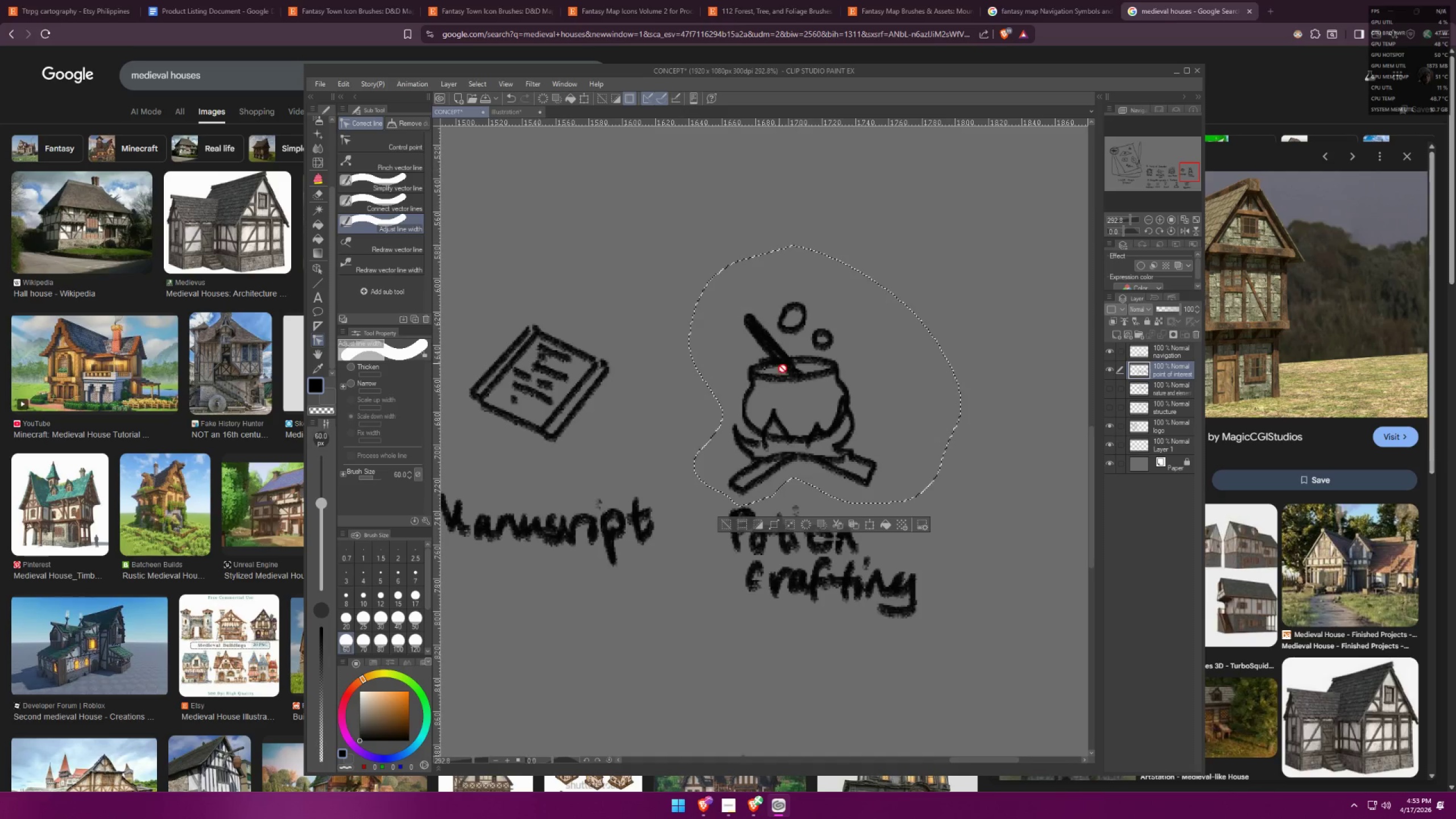 
key(Control+ControlLeft)
 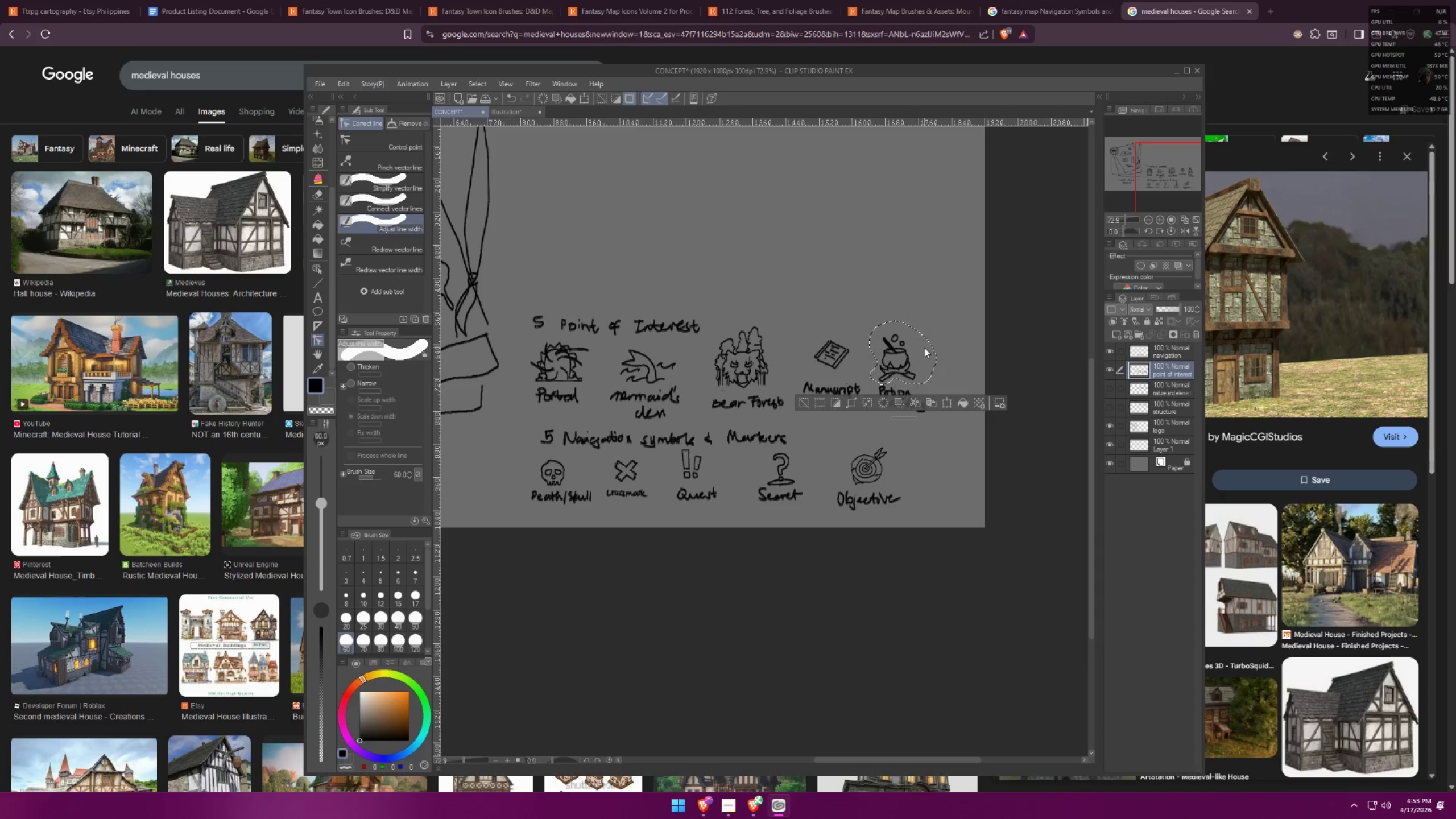 
key(Control+D)
 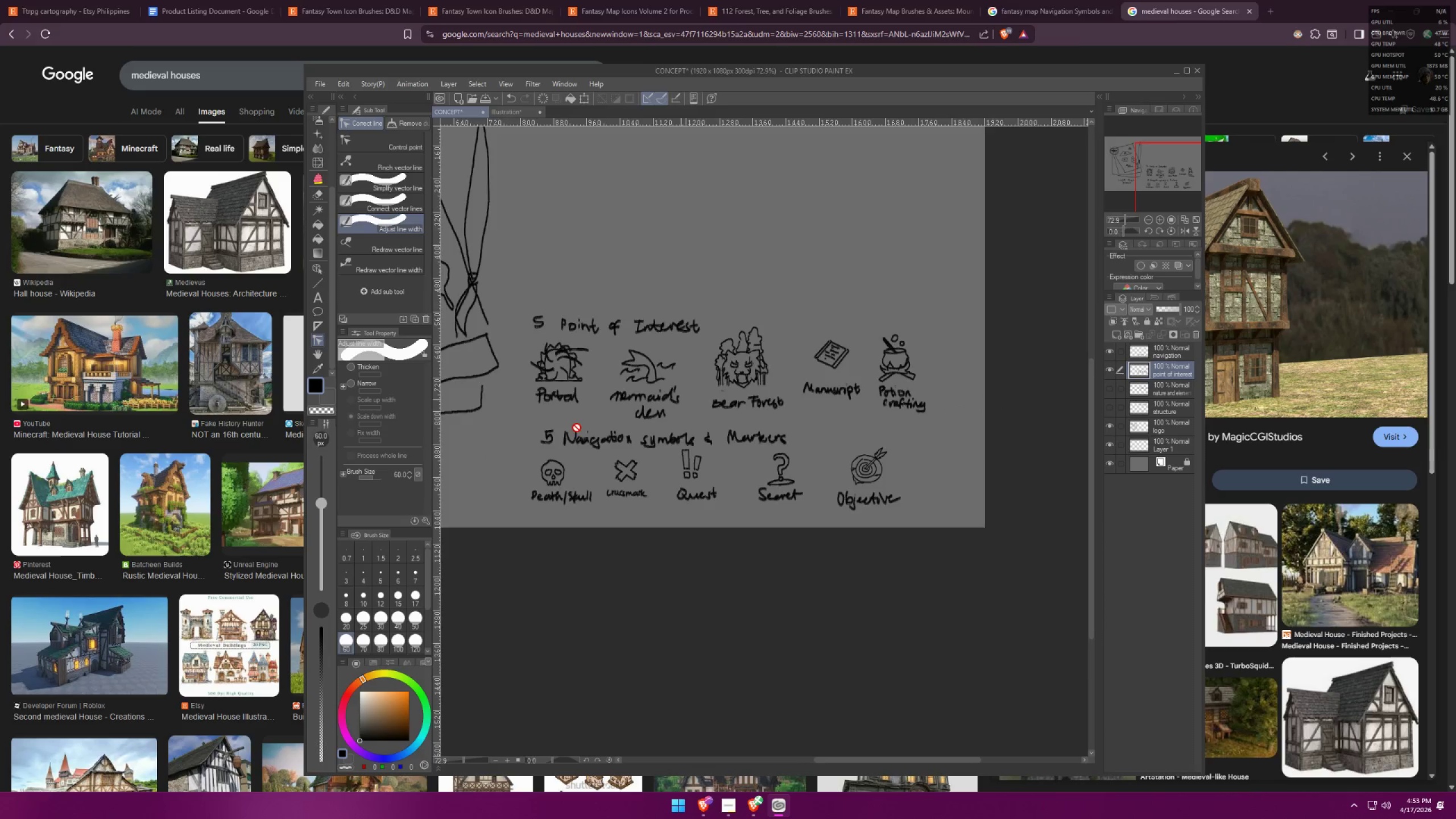 
scroll: coordinate [924, 346], scroll_direction: down, amount: 16.0
 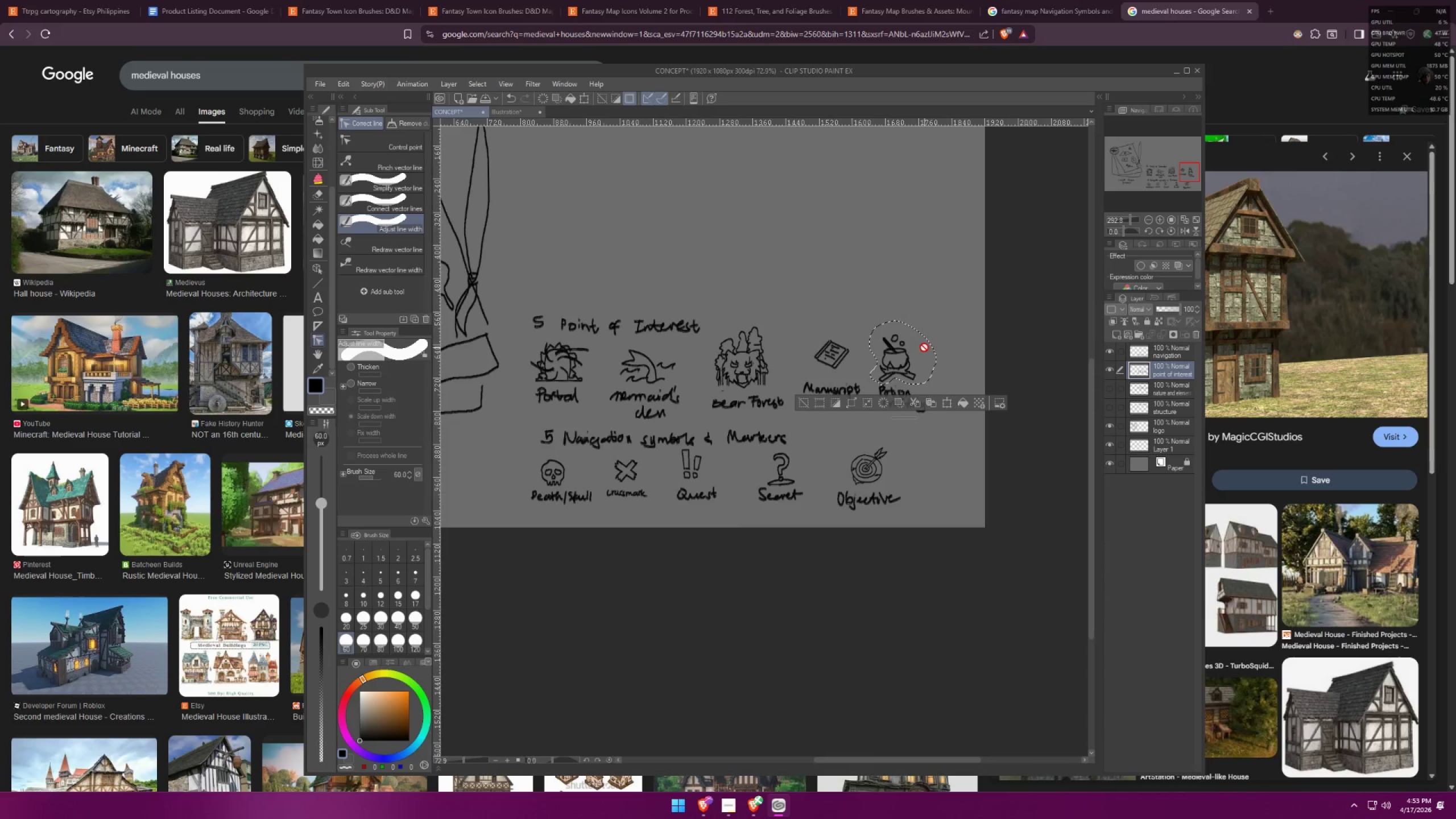 
scroll: coordinate [557, 459], scroll_direction: up, amount: 16.0
 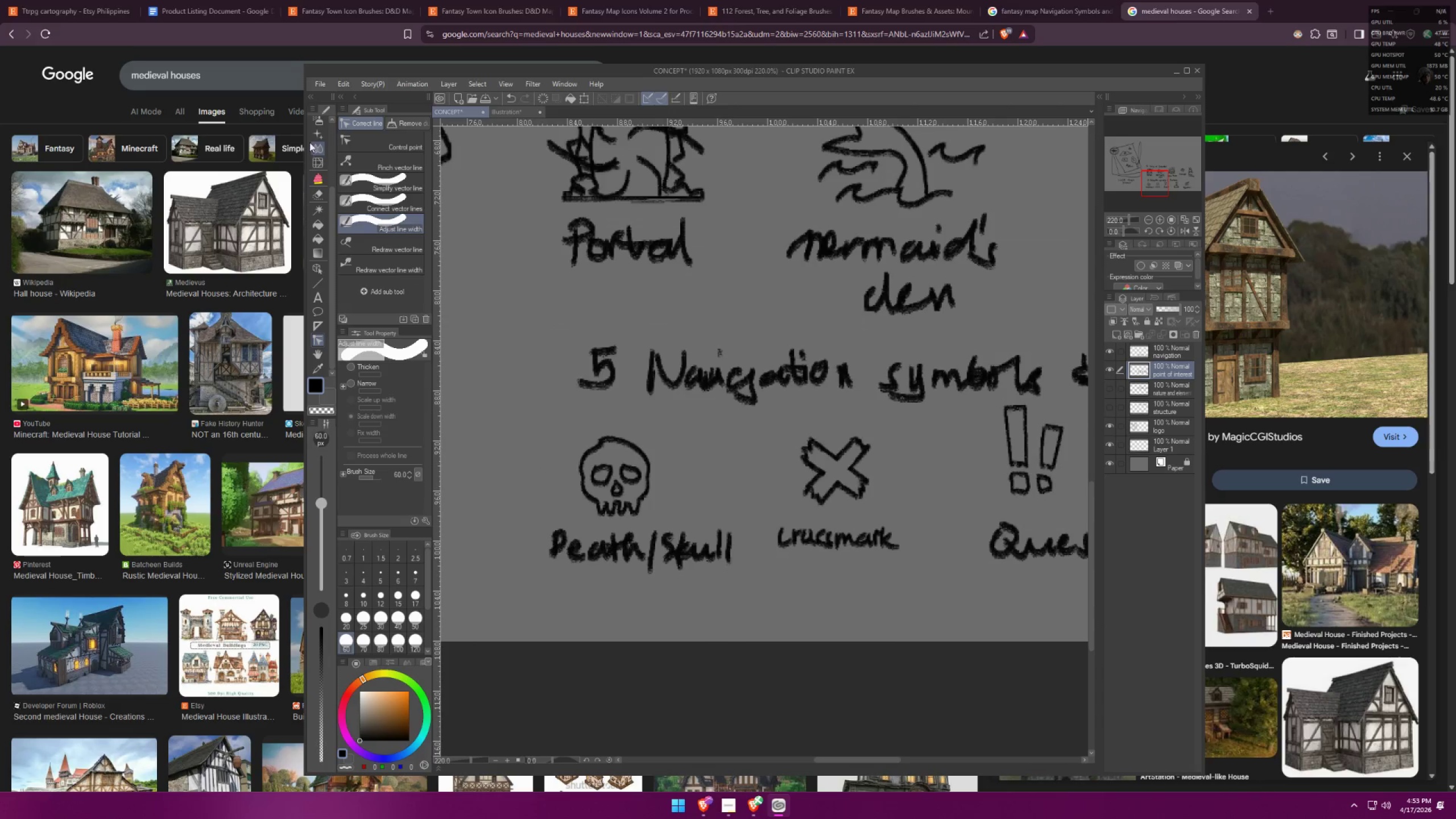 
left_click([322, 139])
 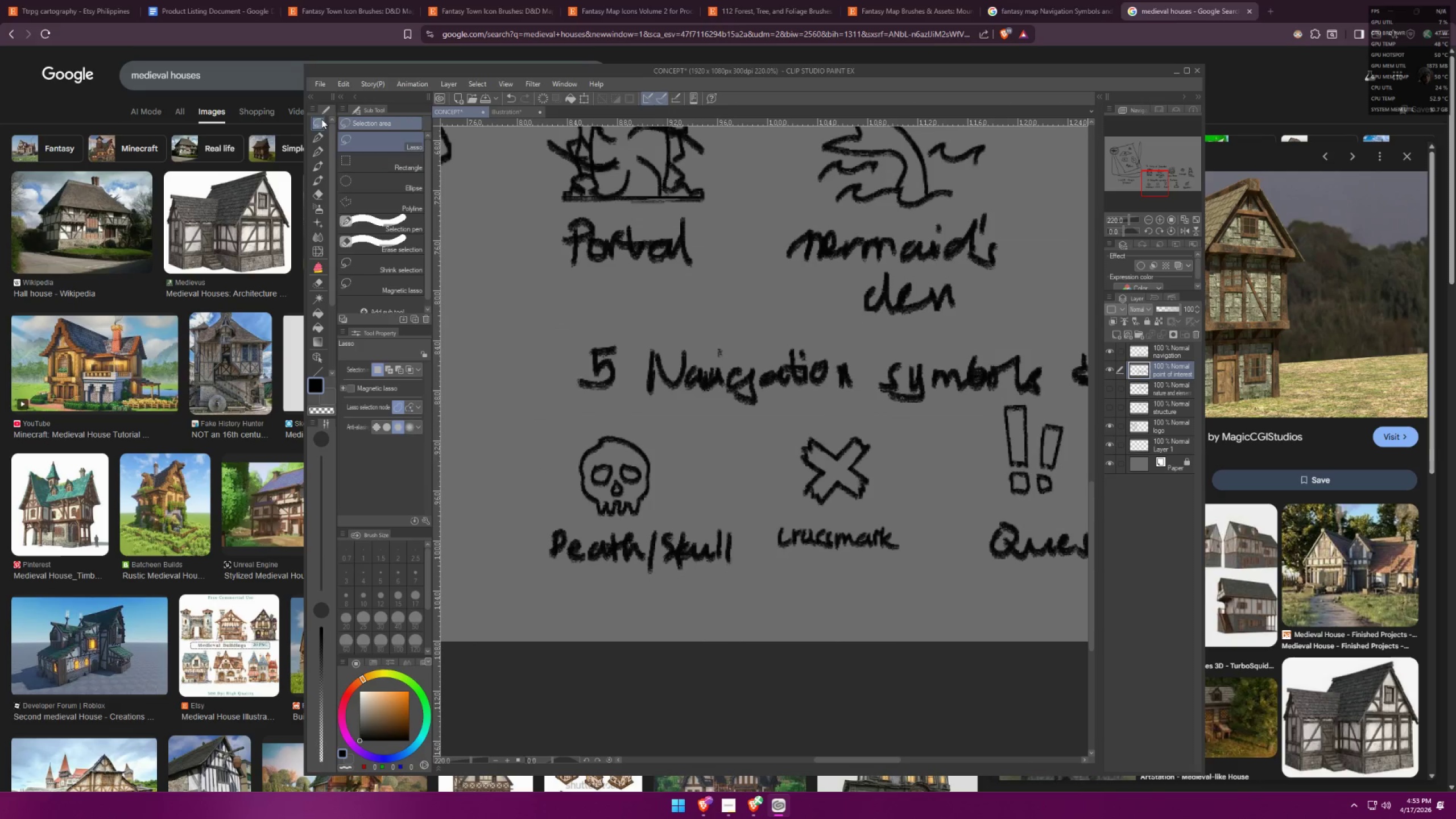 
scroll: coordinate [322, 140], scroll_direction: up, amount: 13.0
 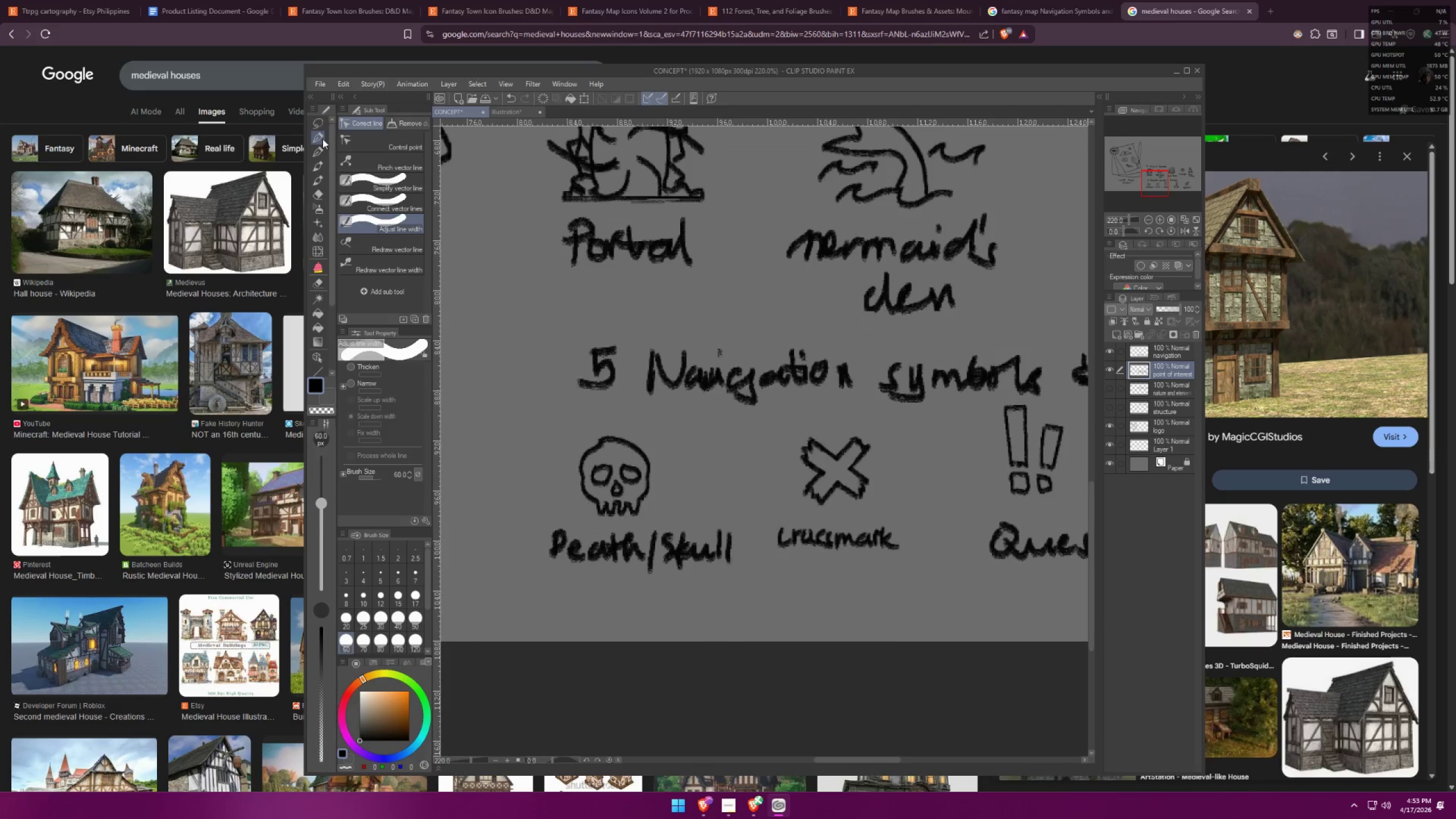 
left_click_drag(start_coordinate=[549, 410], to_coordinate=[581, 403])
 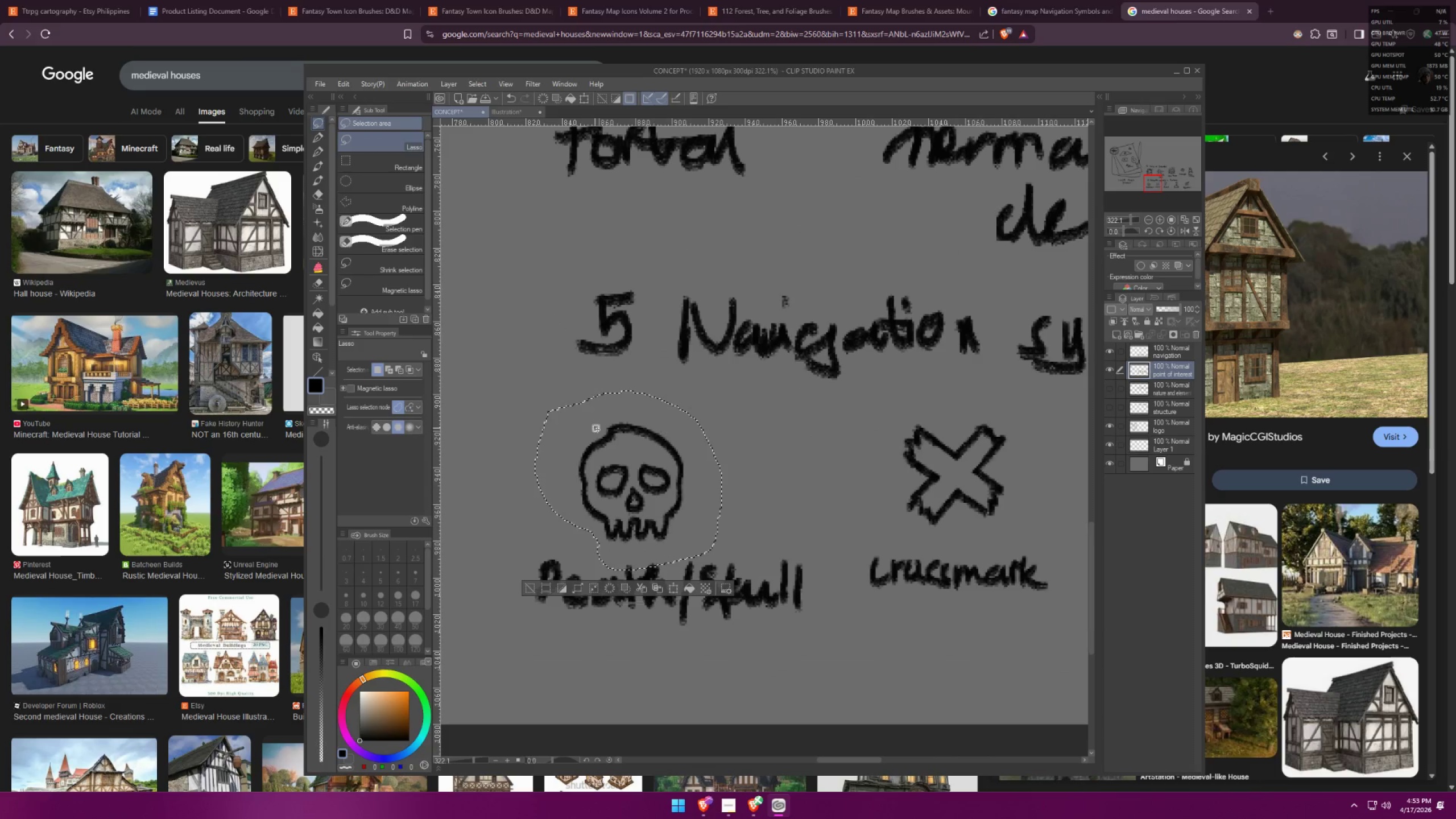 
scroll: coordinate [577, 469], scroll_direction: up, amount: 4.0
 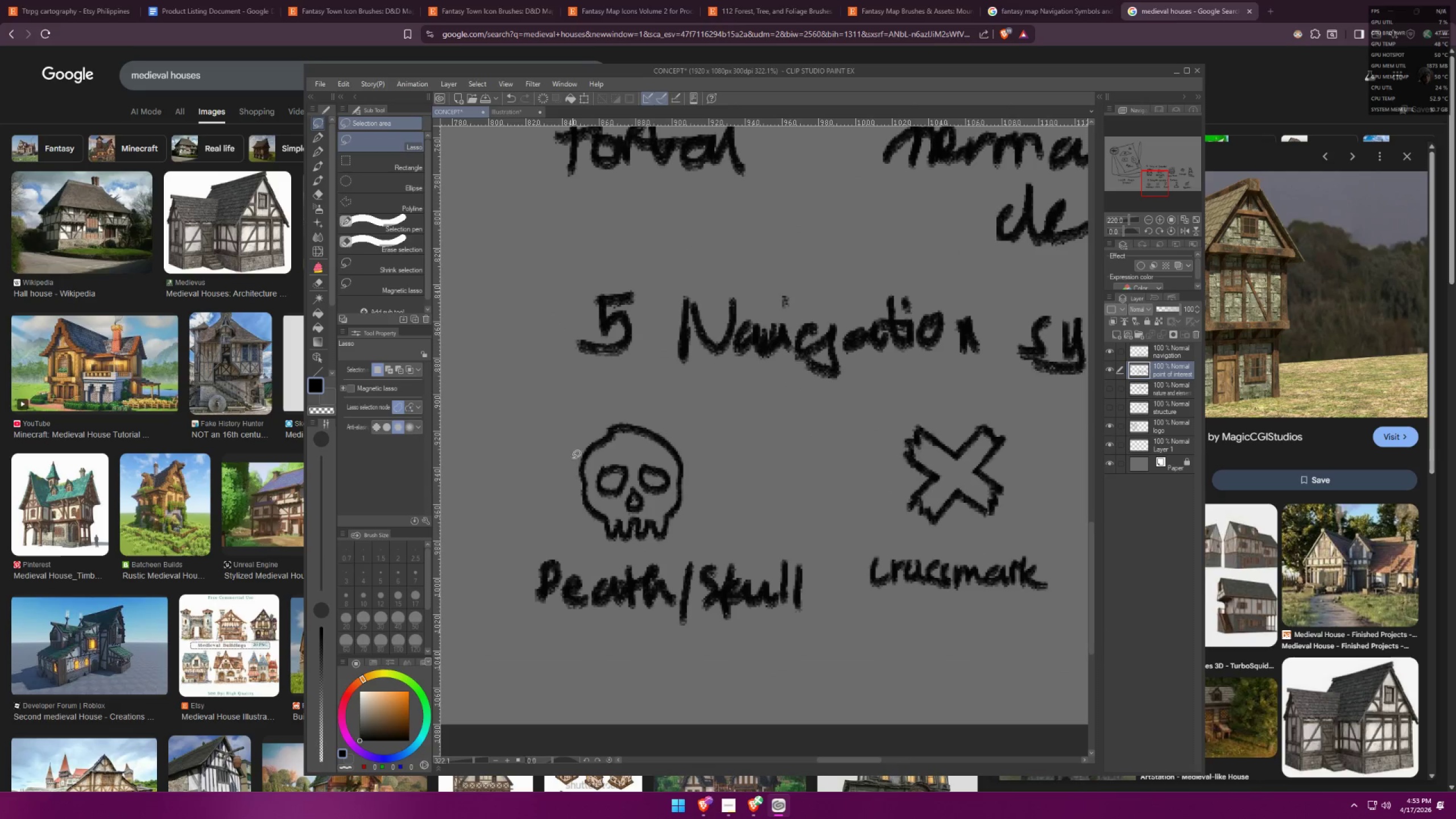 
key(Control+ControlLeft)
 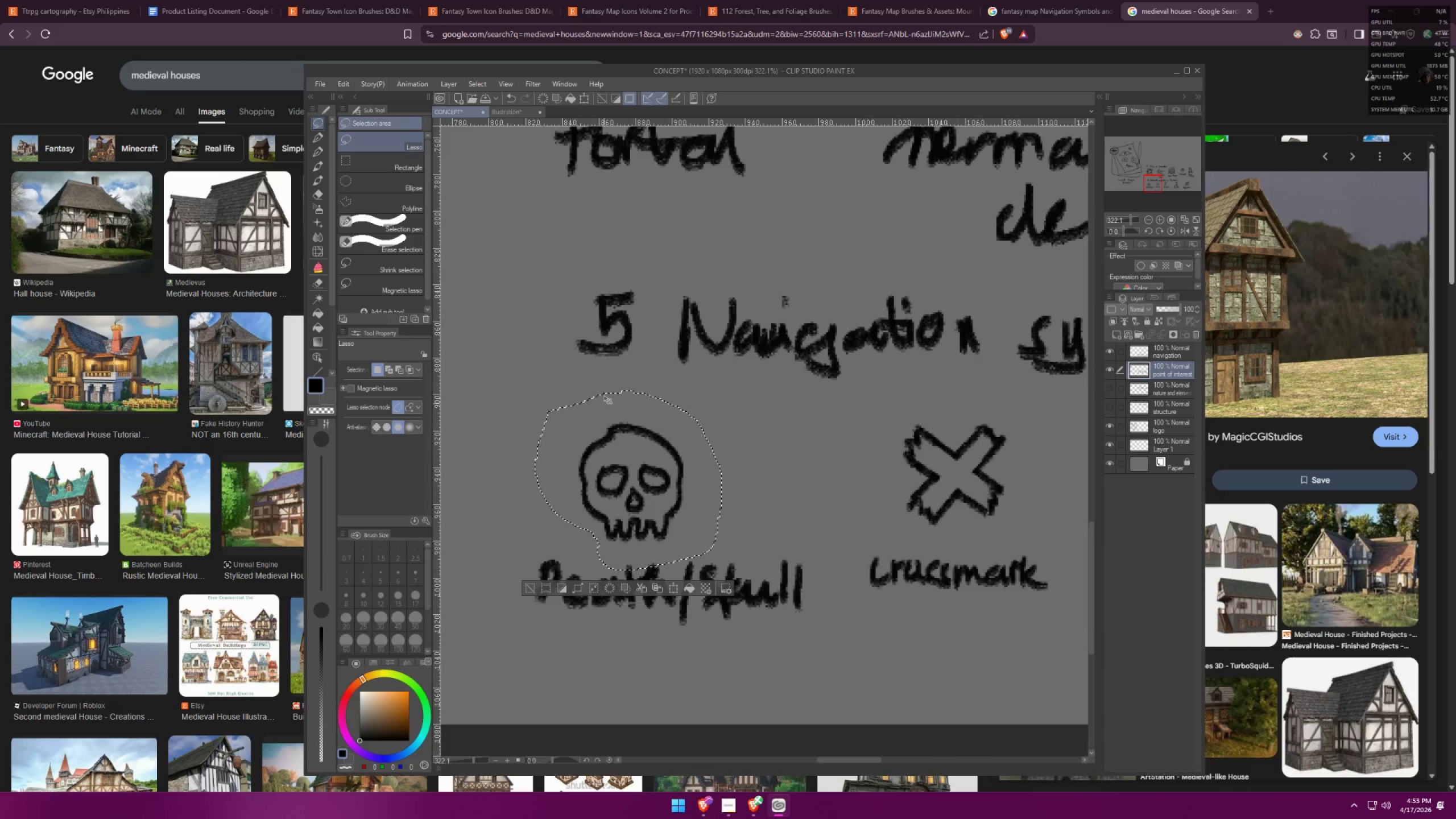 
key(Control+C)
 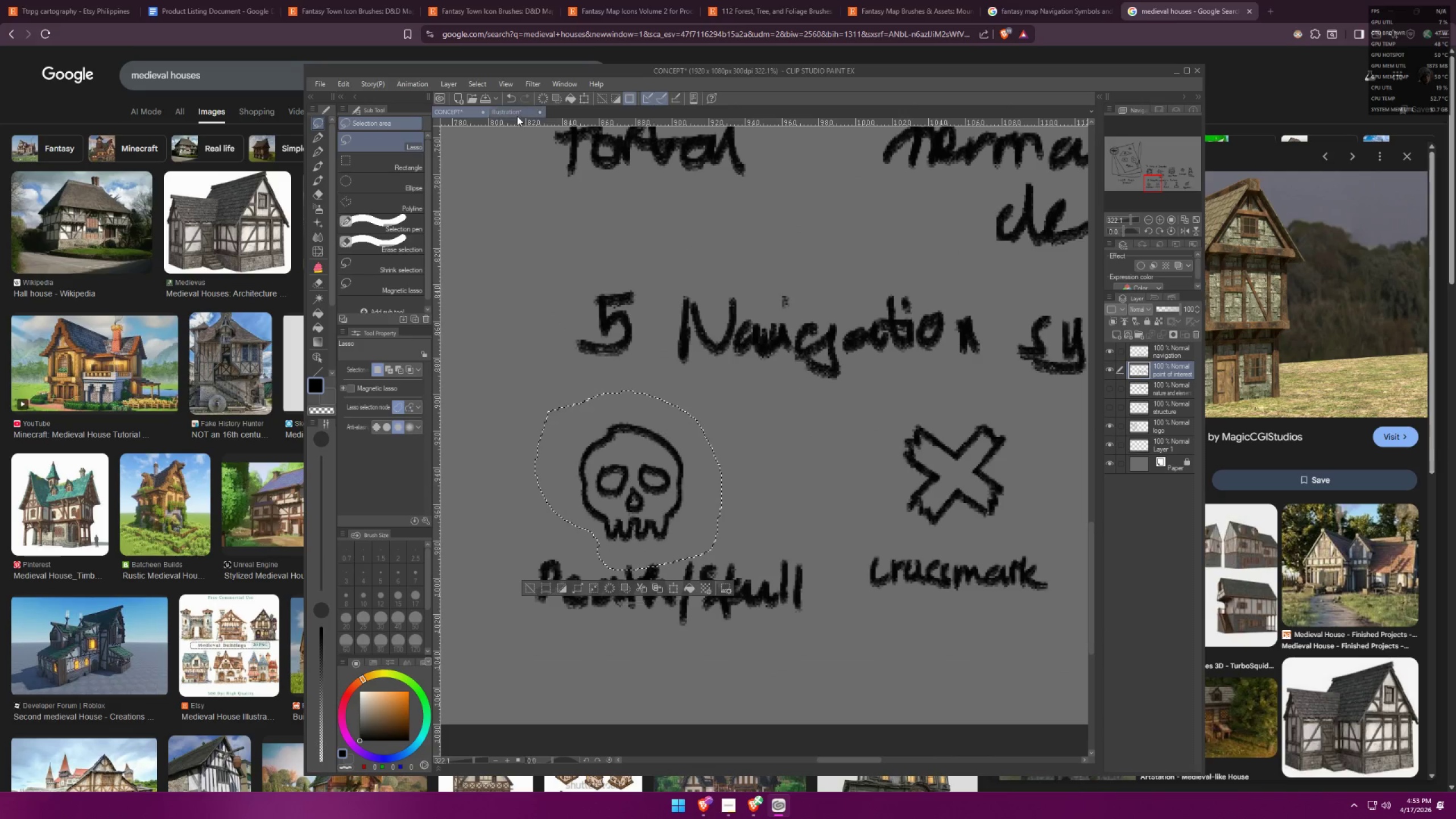 
double_click([517, 114])
 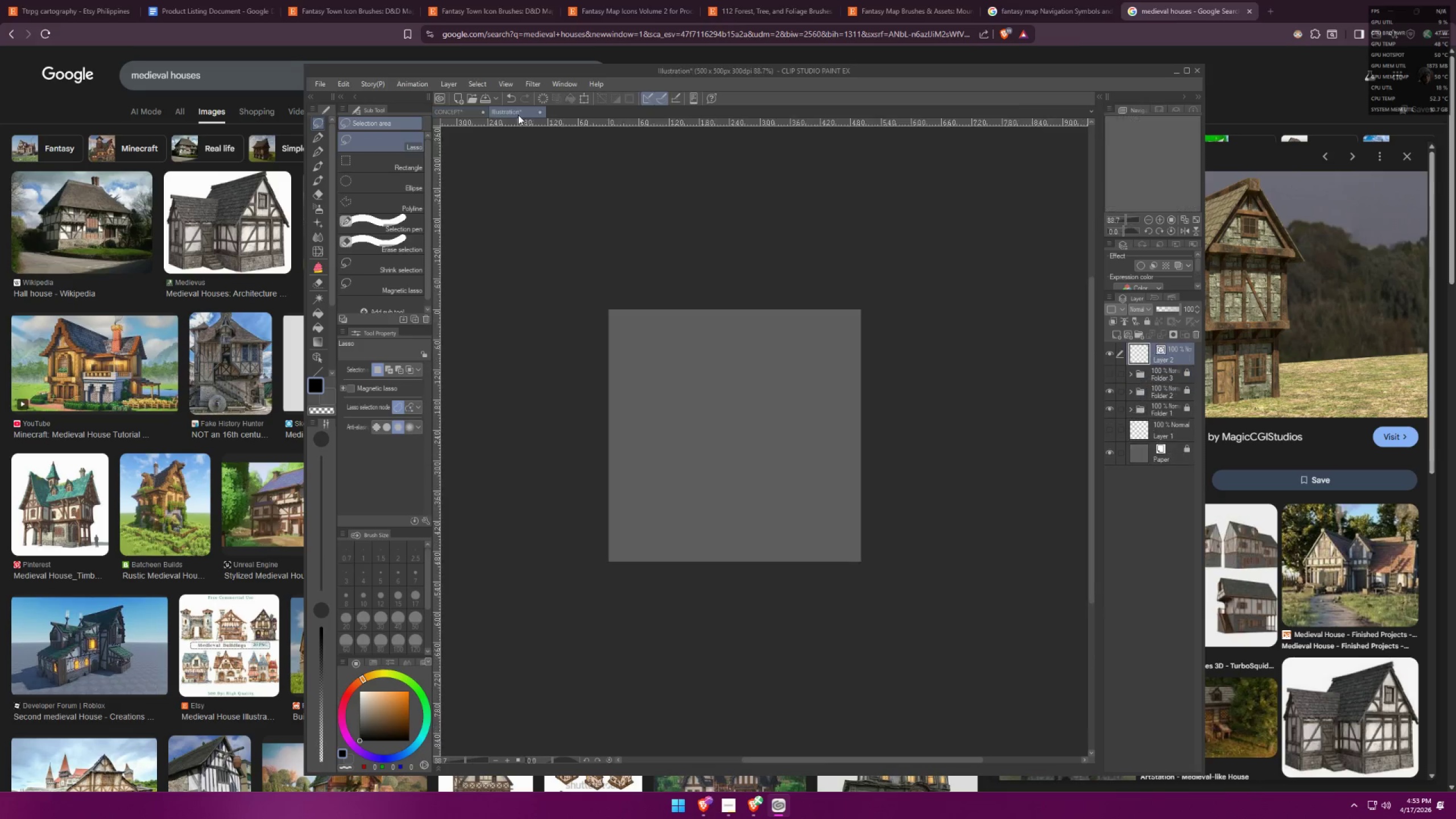 
key(Control+V)
 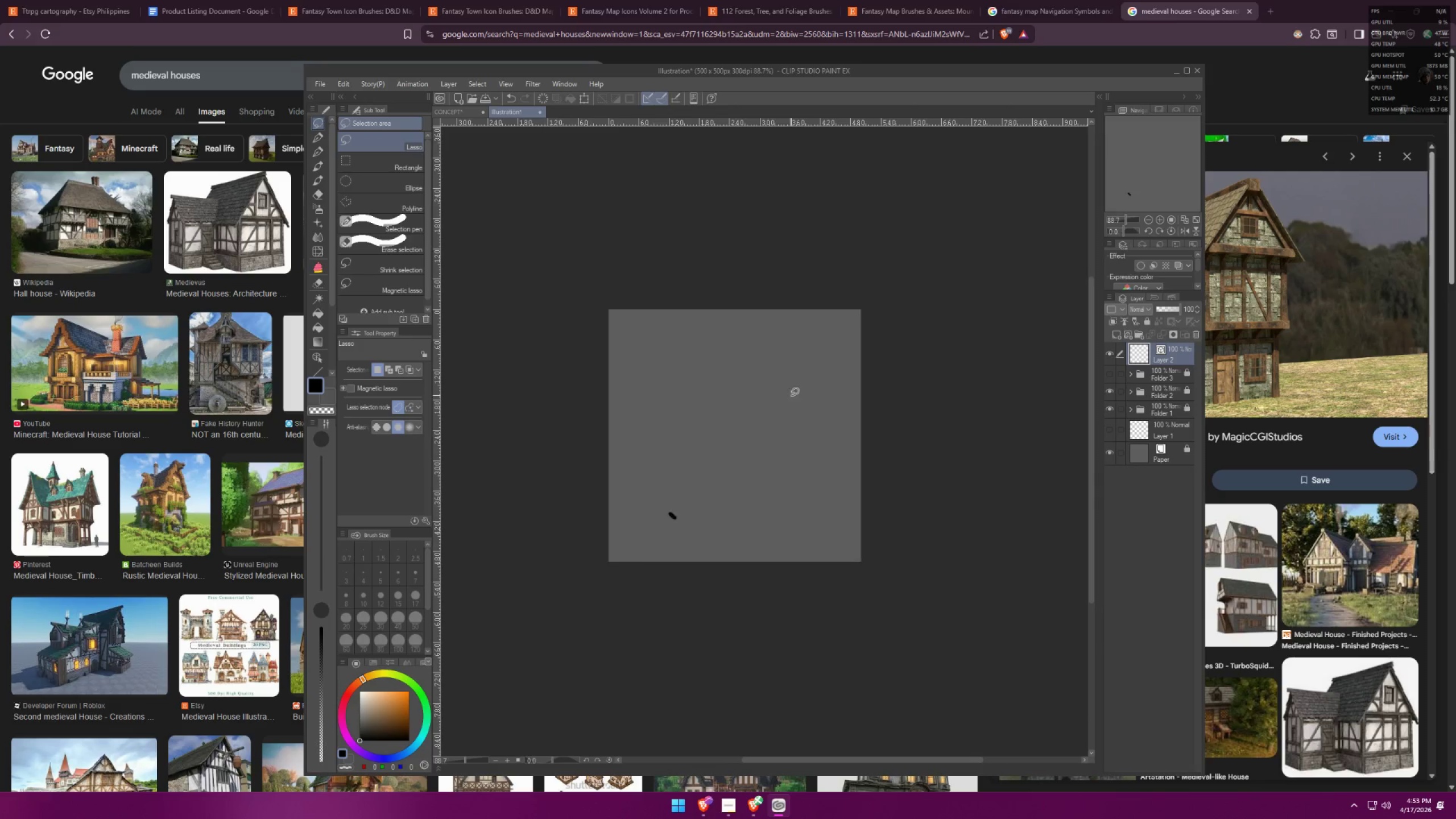 
key(Control+T)
 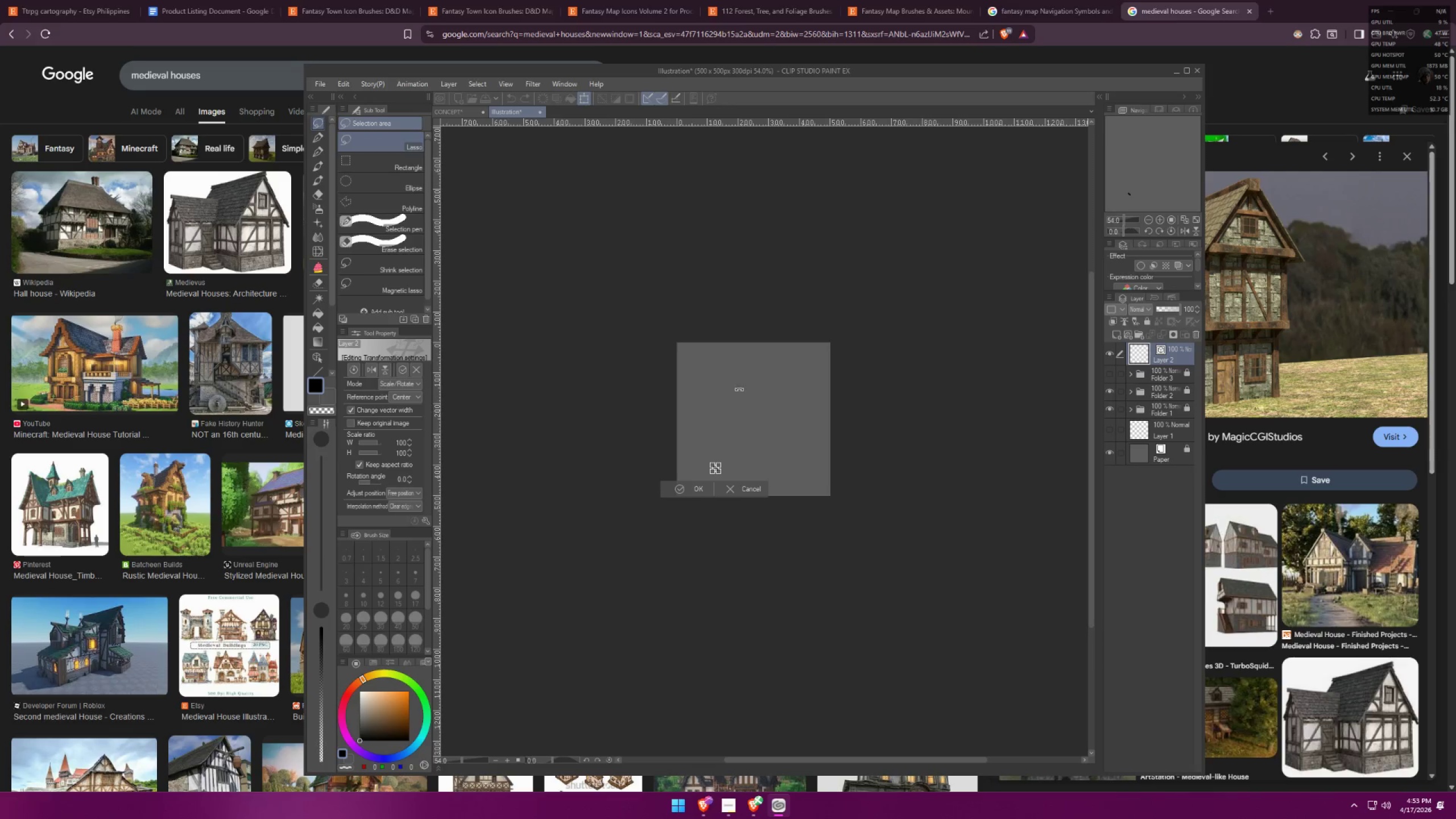 
scroll: coordinate [779, 393], scroll_direction: down, amount: 5.0
 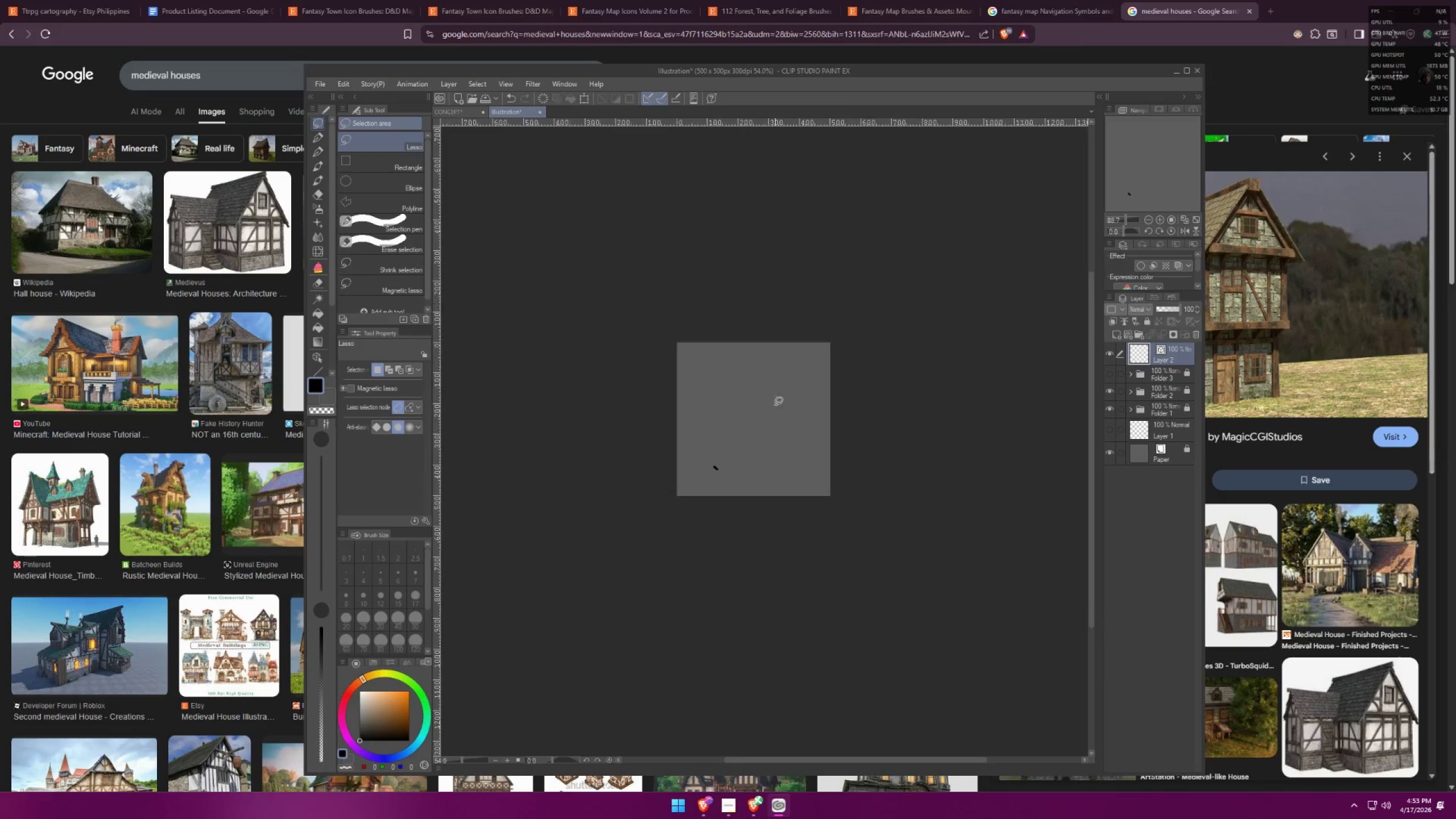 
key(Control+ControlLeft)
 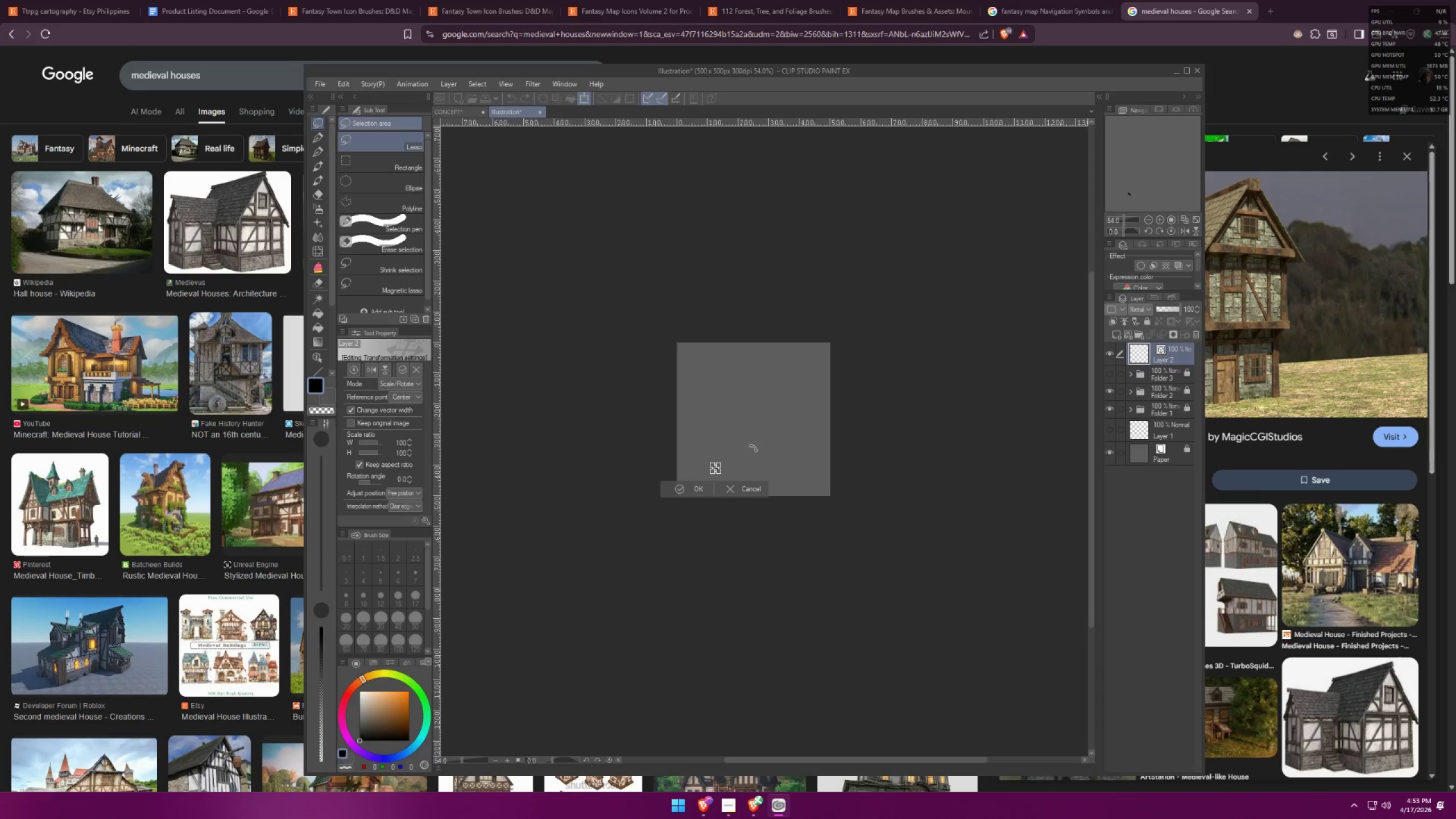 
key(Control+Z)
 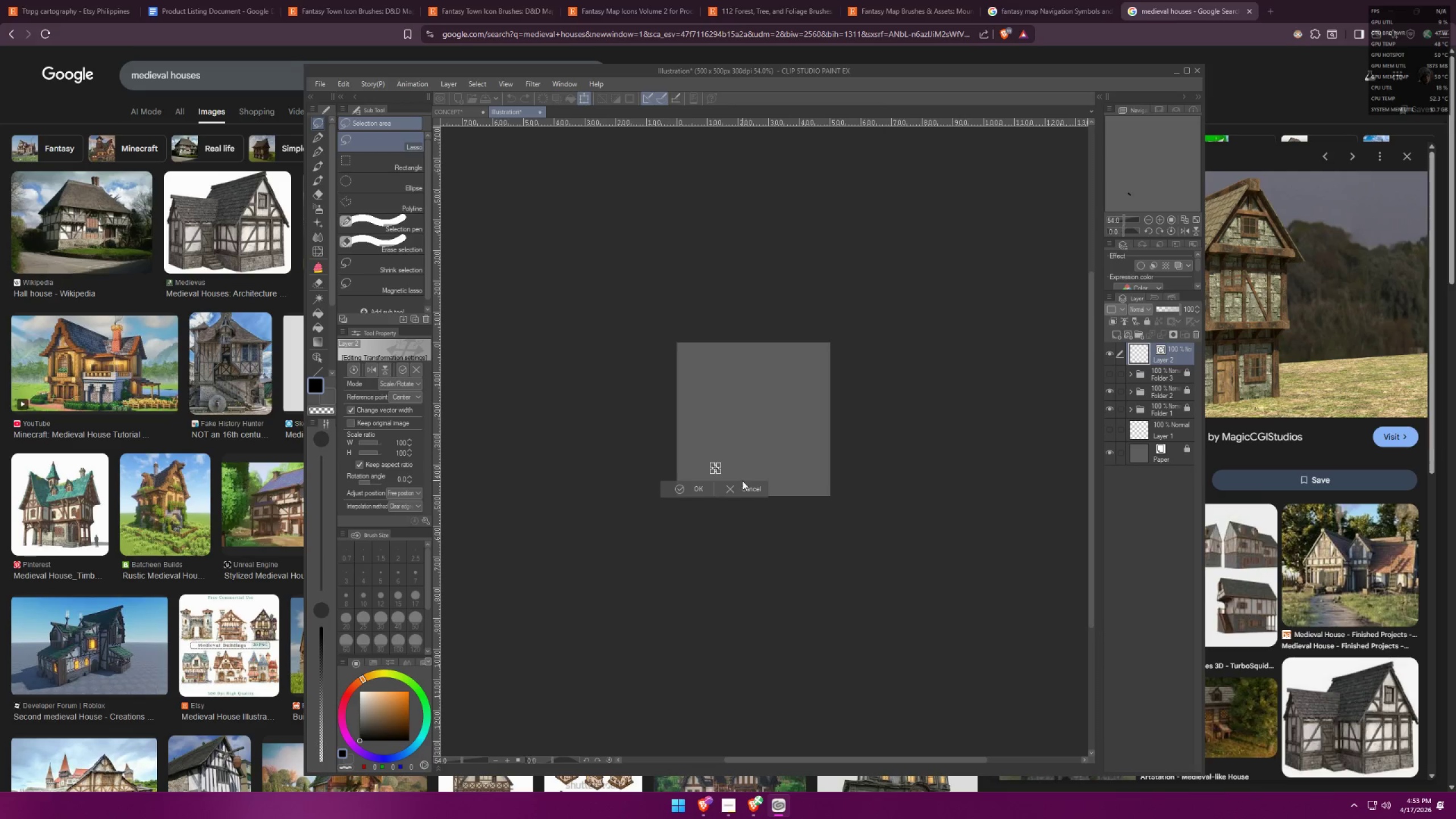 
left_click([741, 487])
 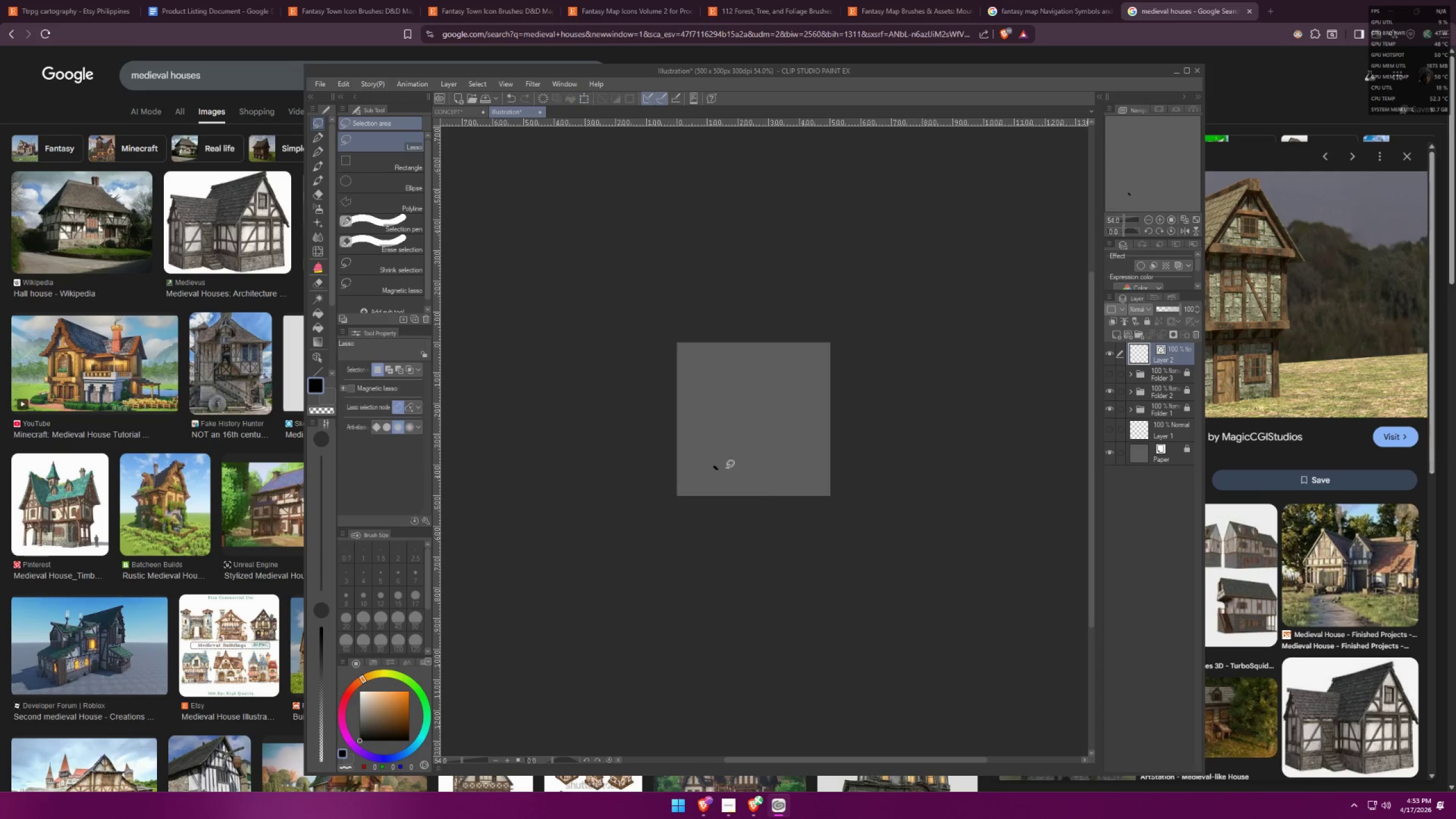 
key(Control+ControlLeft)
 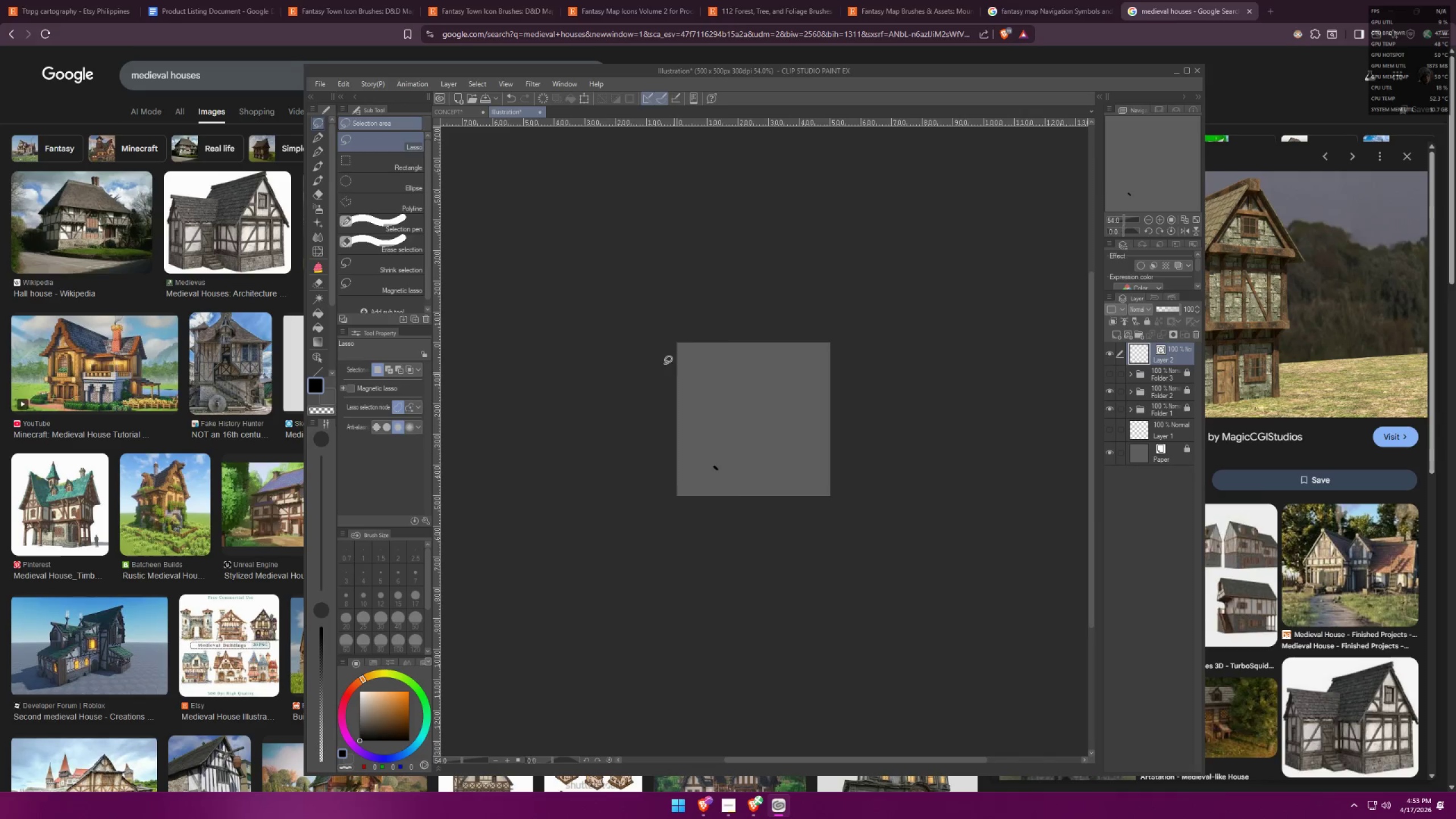 
key(Control+Z)
 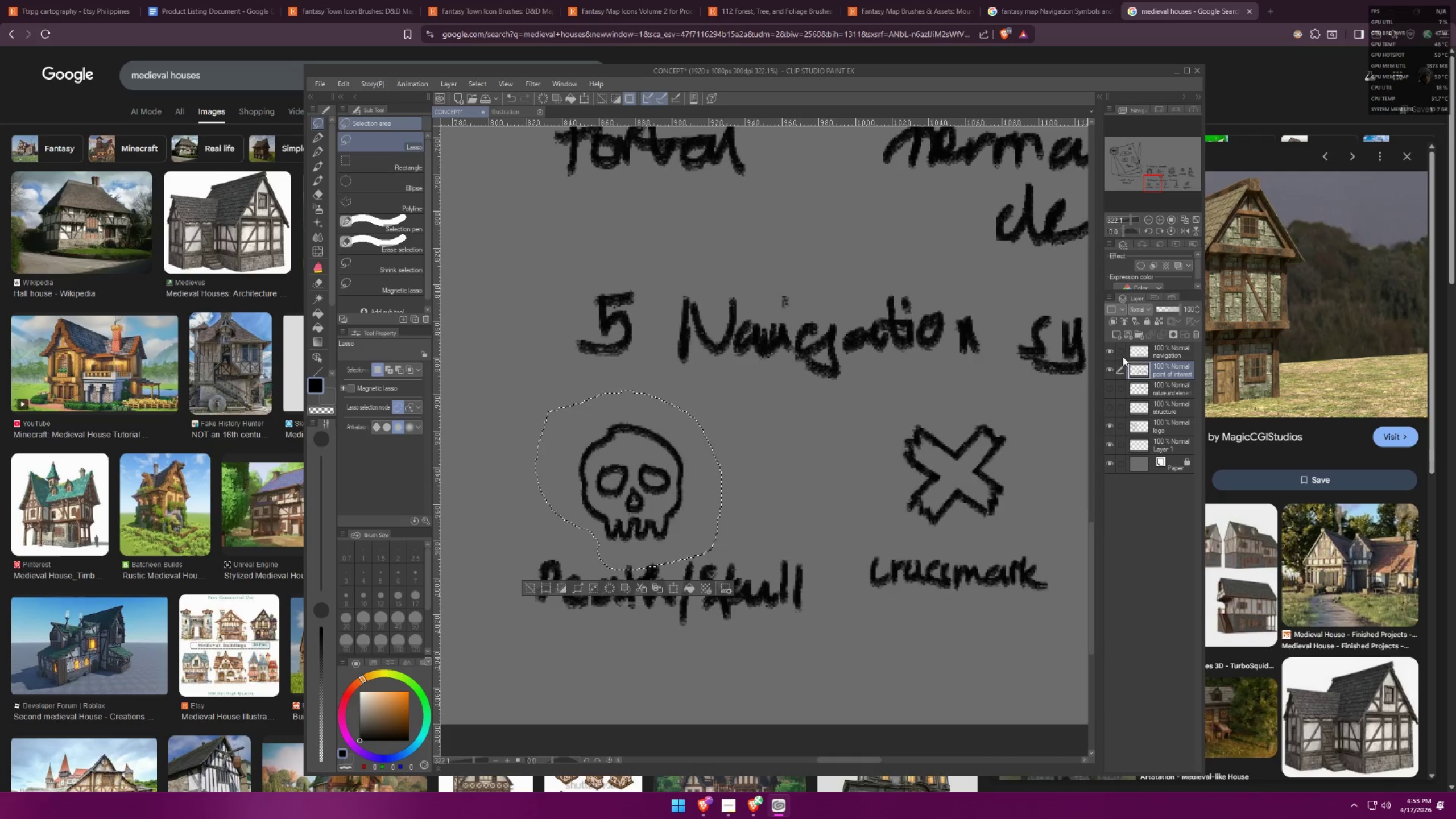 
double_click([1140, 353])
 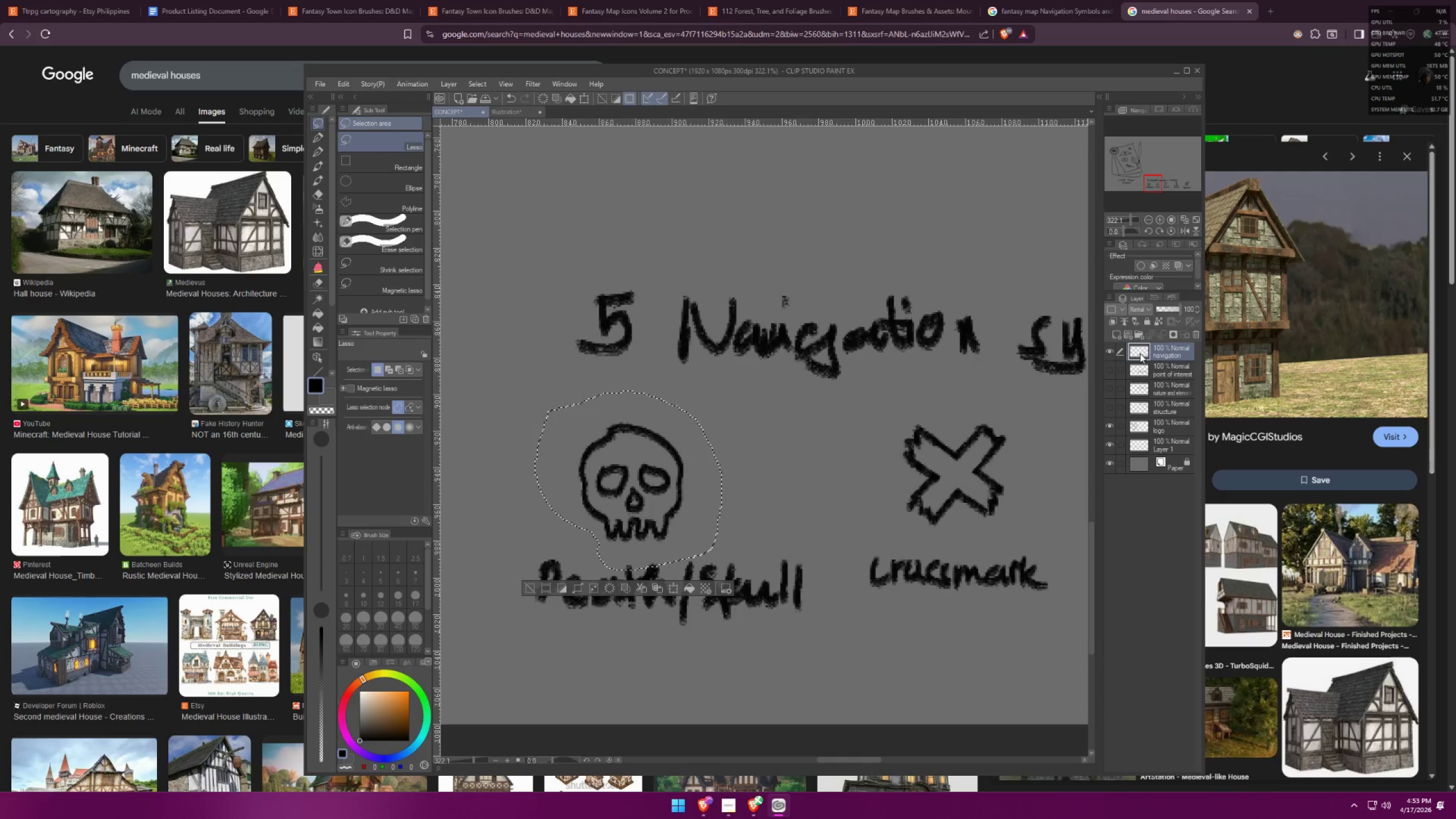 
key(Control+C)
 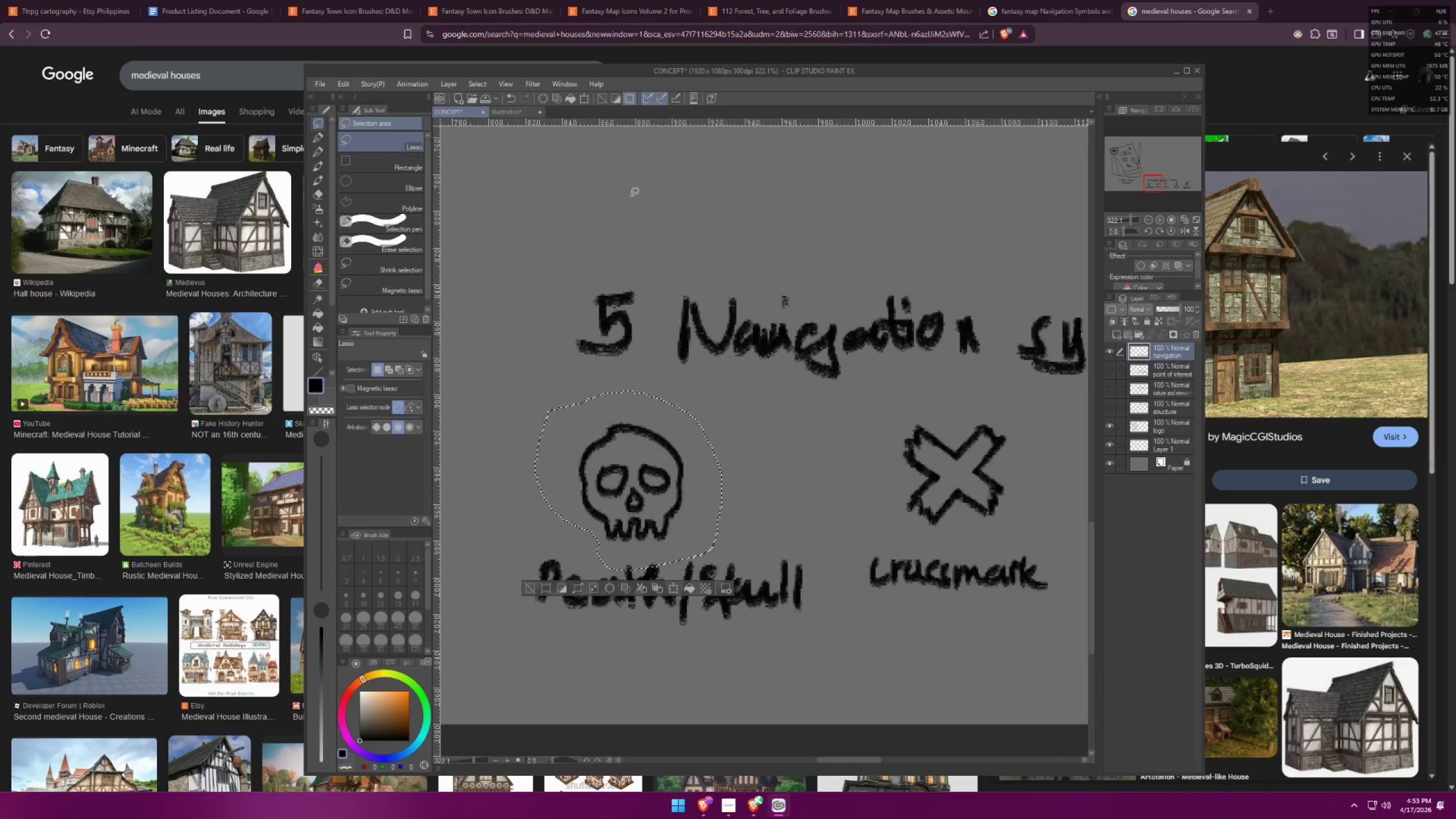 
key(Control+C)
 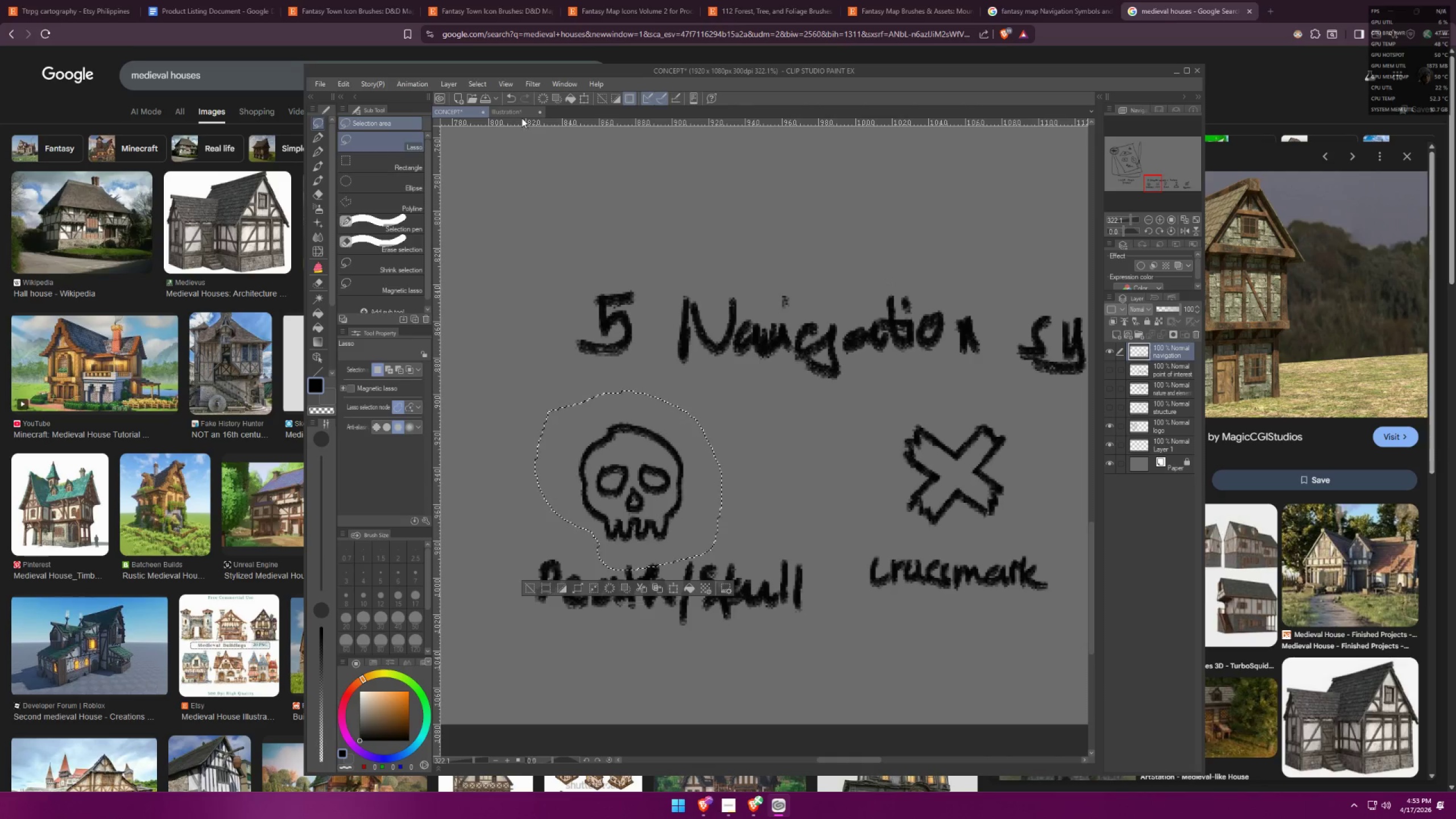 
left_click_drag(start_coordinate=[516, 114], to_coordinate=[513, 113])
 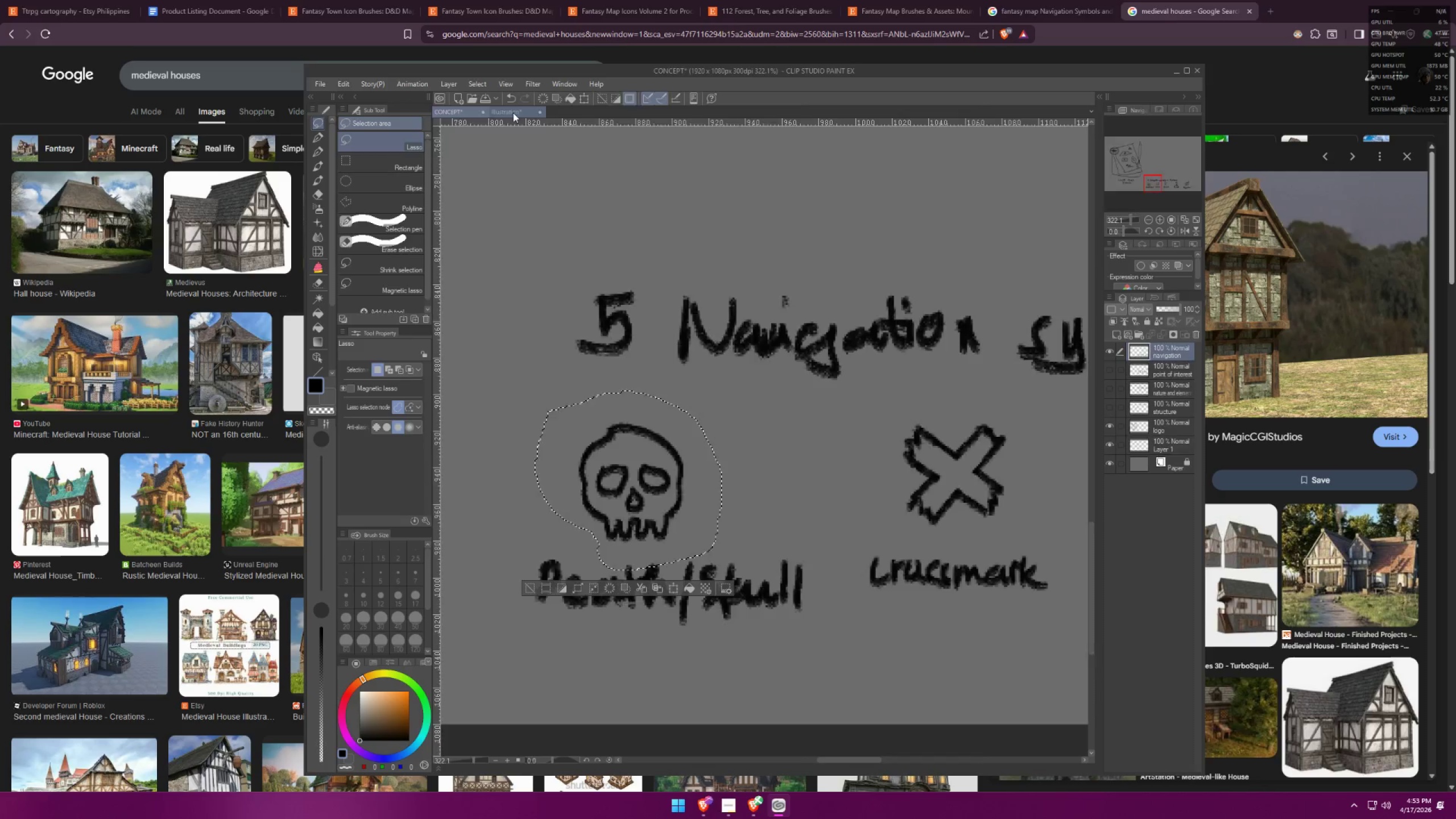 
key(Control+V)
 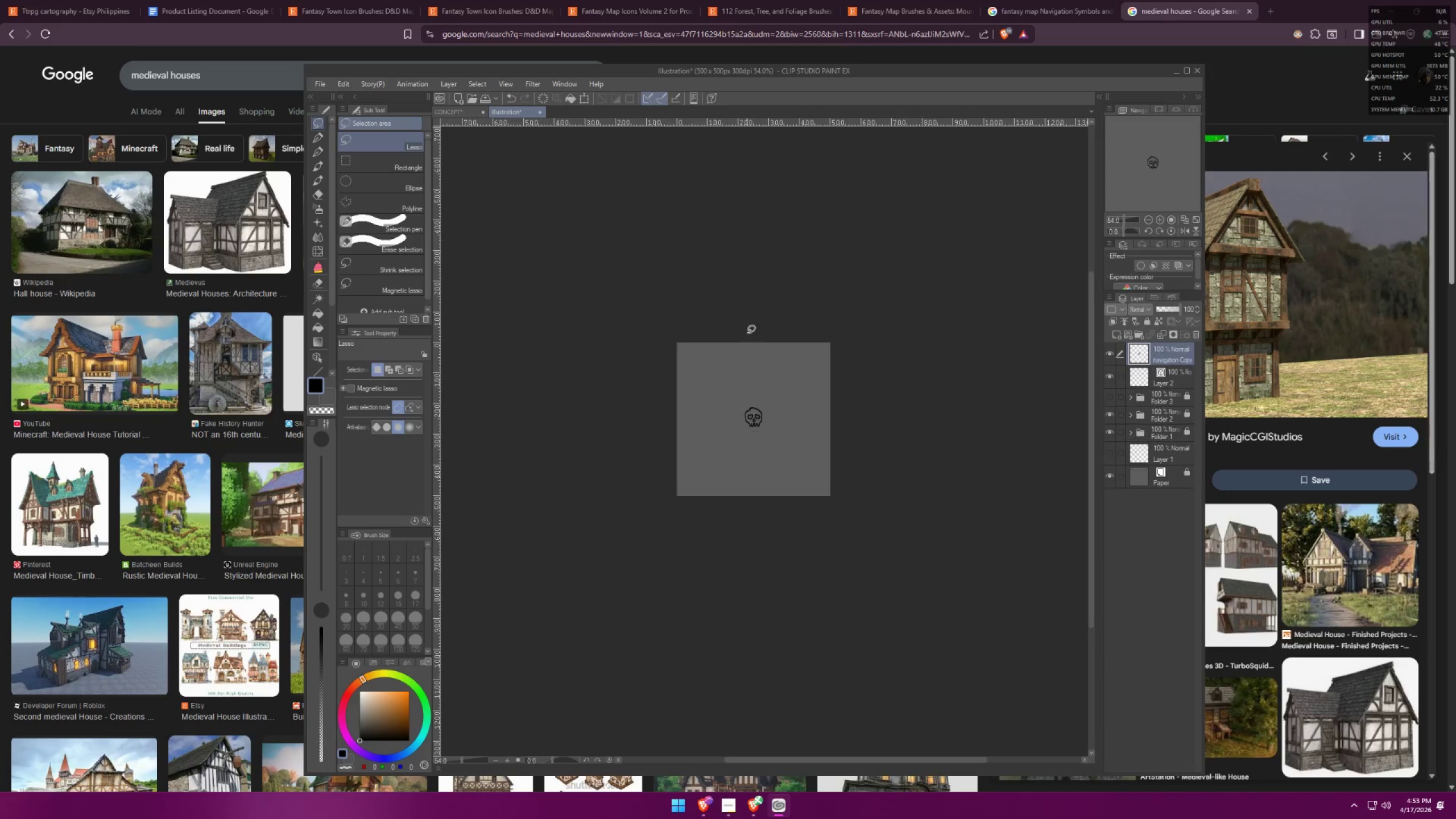 
key(Control+T)
 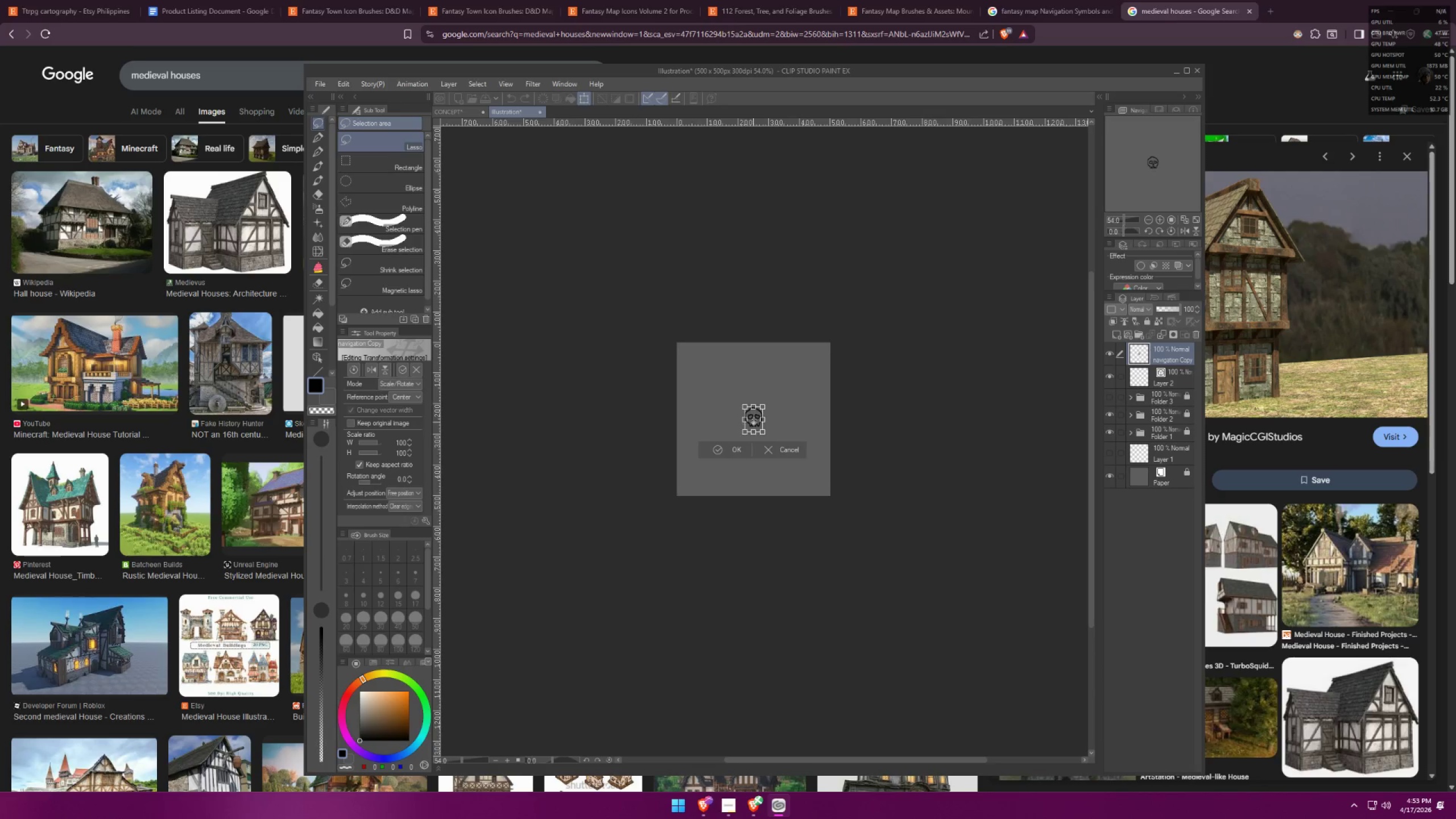 
hold_key(key=AltLeft, duration=1.5)
 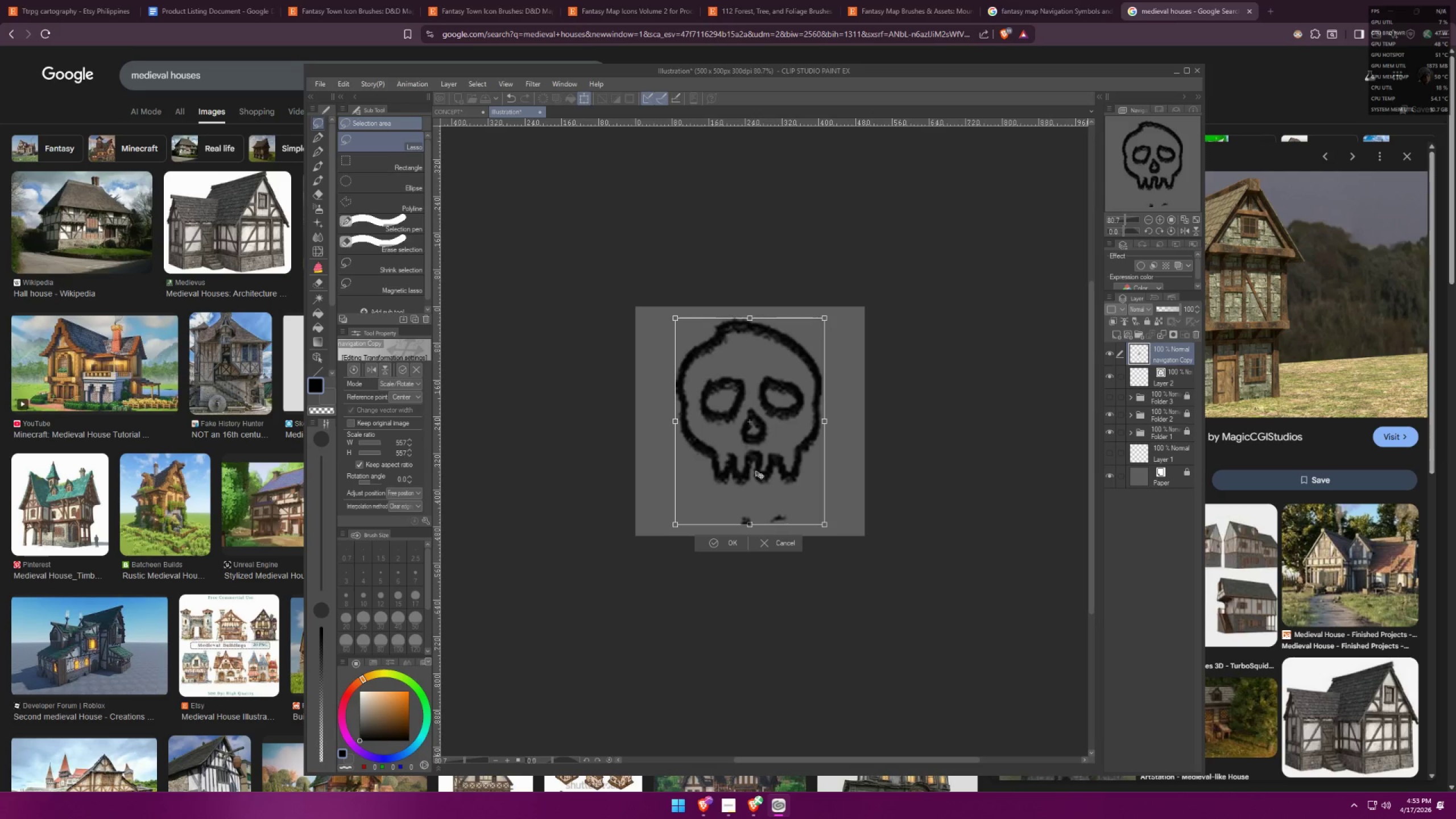 
scroll: coordinate [762, 414], scroll_direction: up, amount: 5.0
 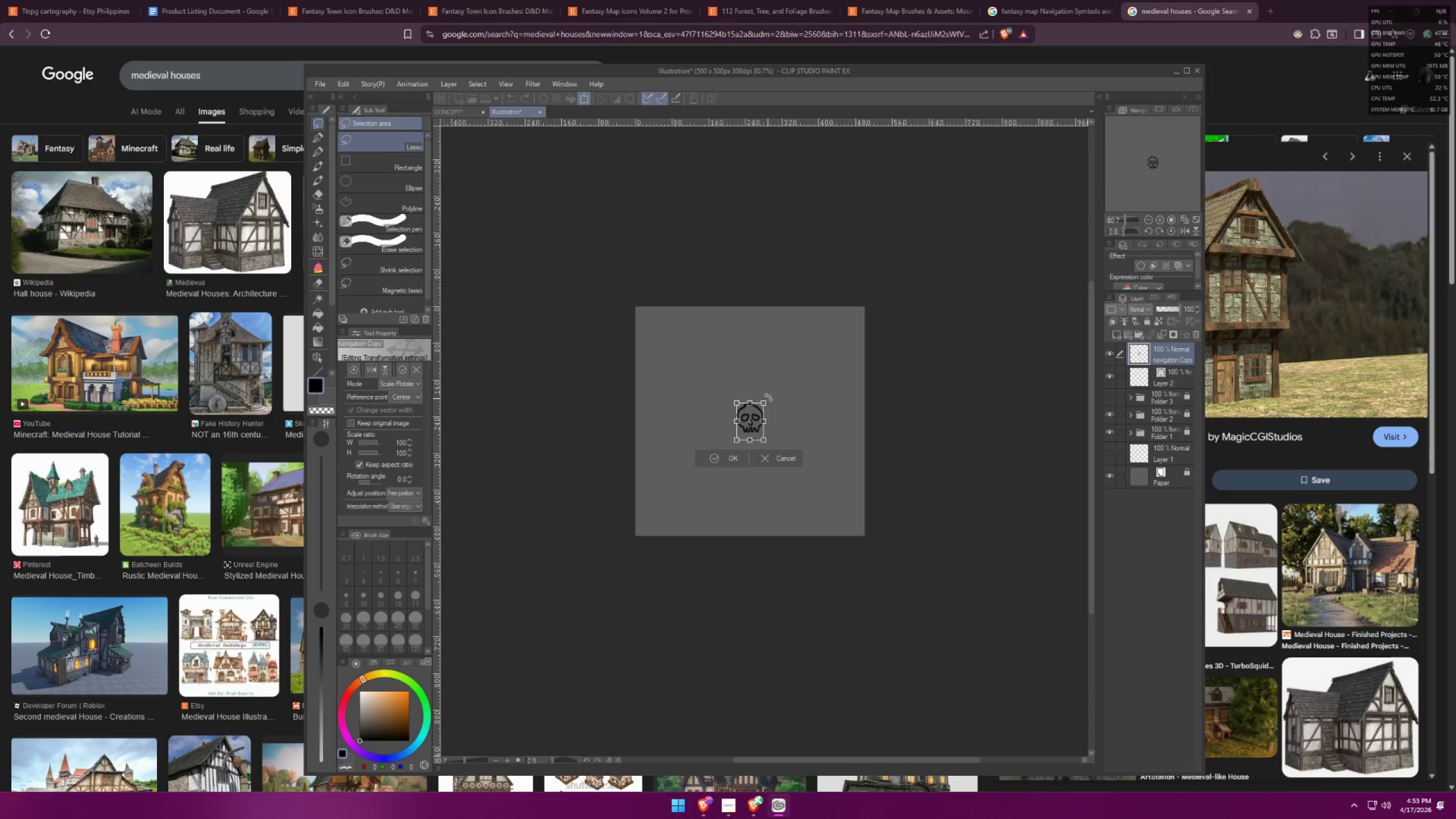 
left_click_drag(start_coordinate=[762, 404], to_coordinate=[873, 318])
 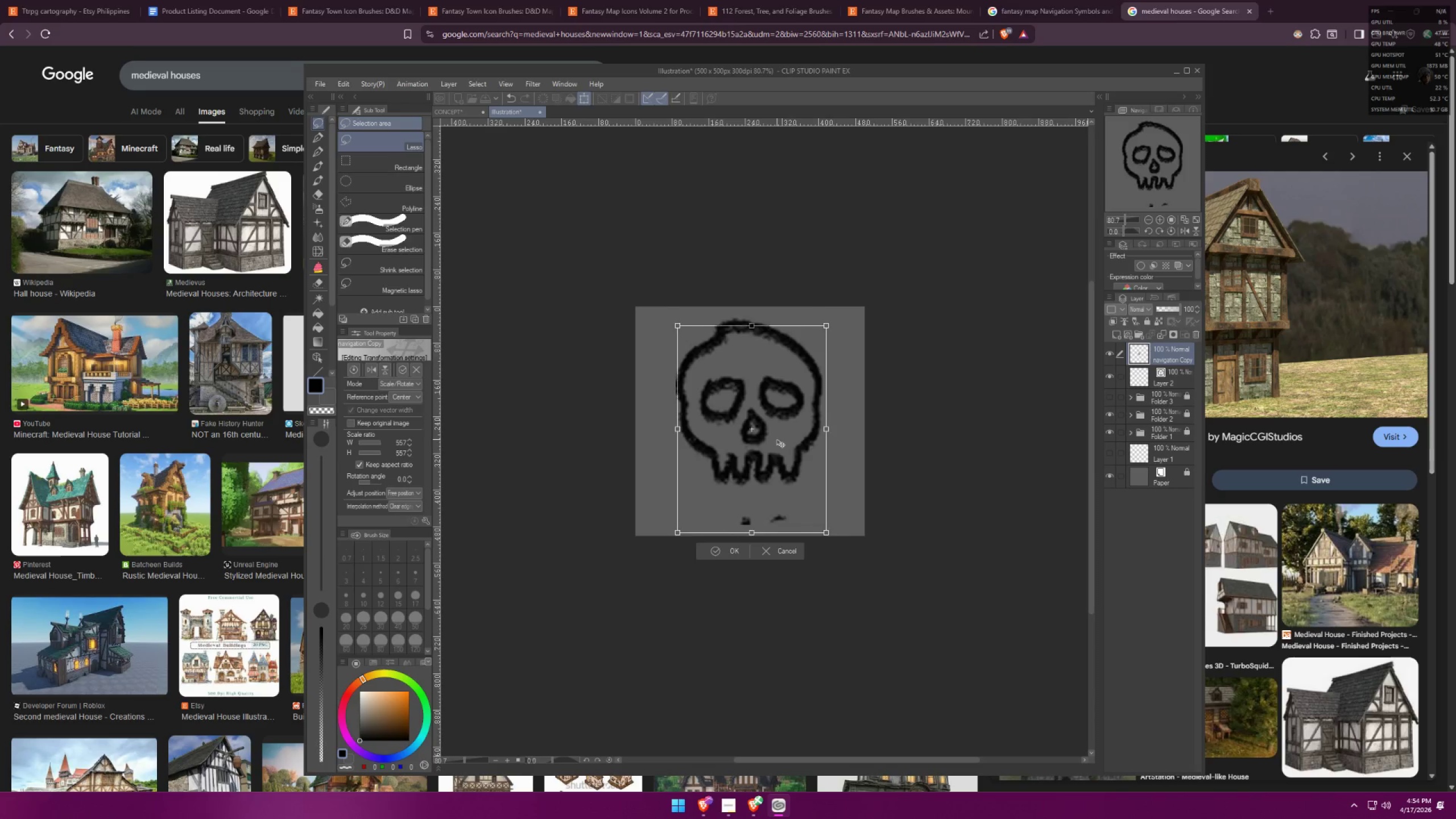 
hold_key(key=AltLeft, duration=0.4)
 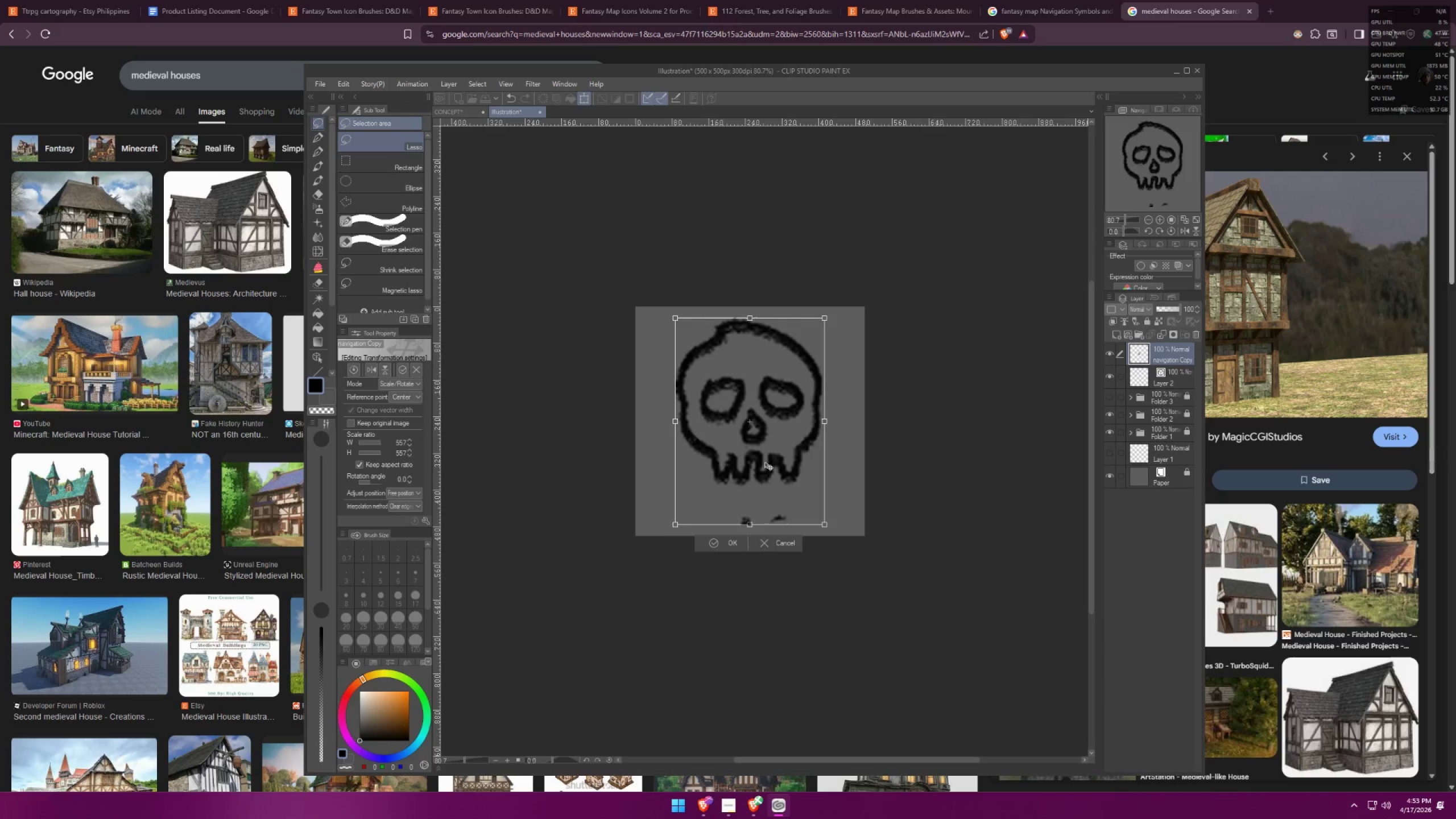 
left_click_drag(start_coordinate=[775, 431], to_coordinate=[777, 442])
 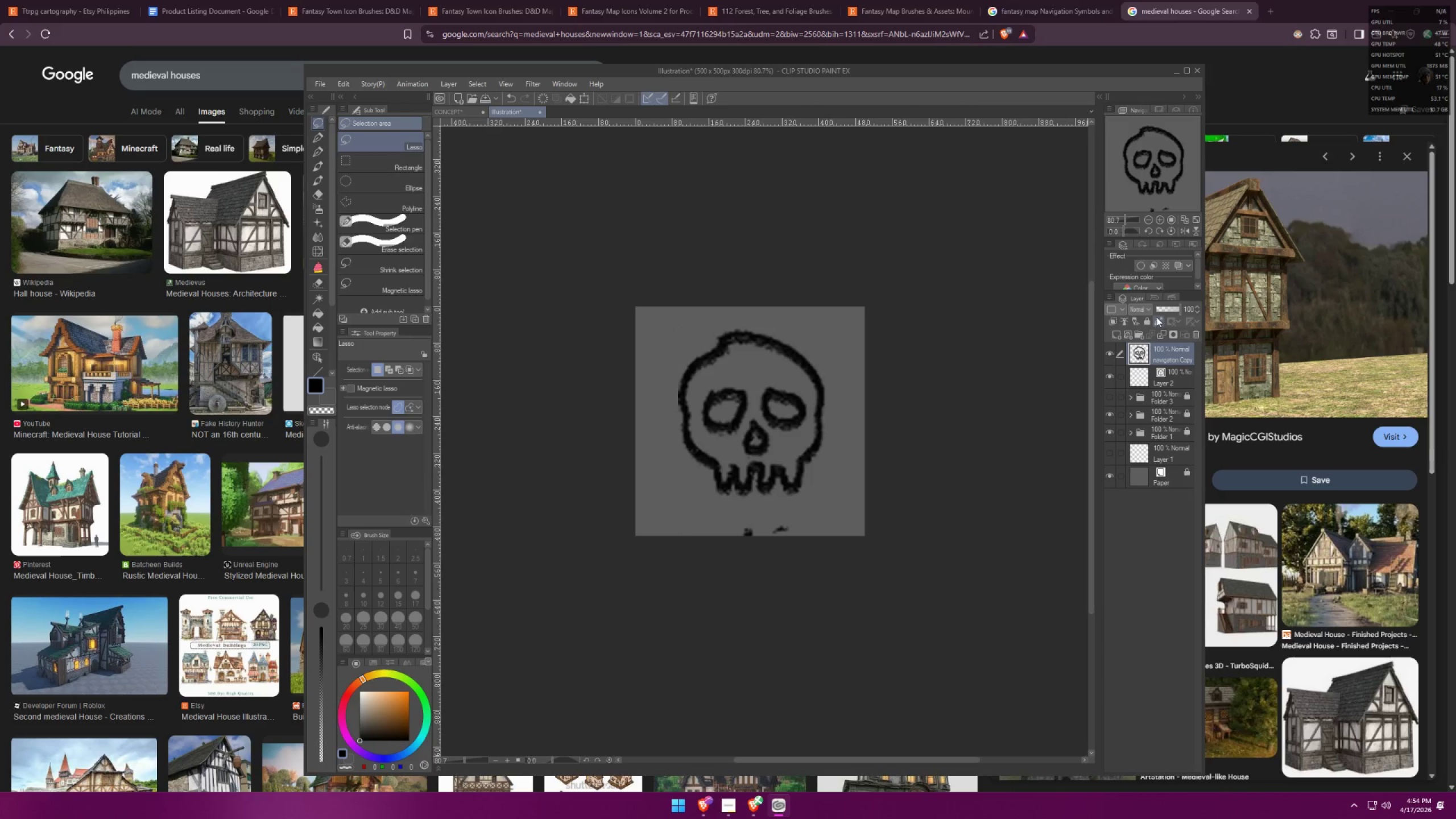 
double_click([1168, 307])
 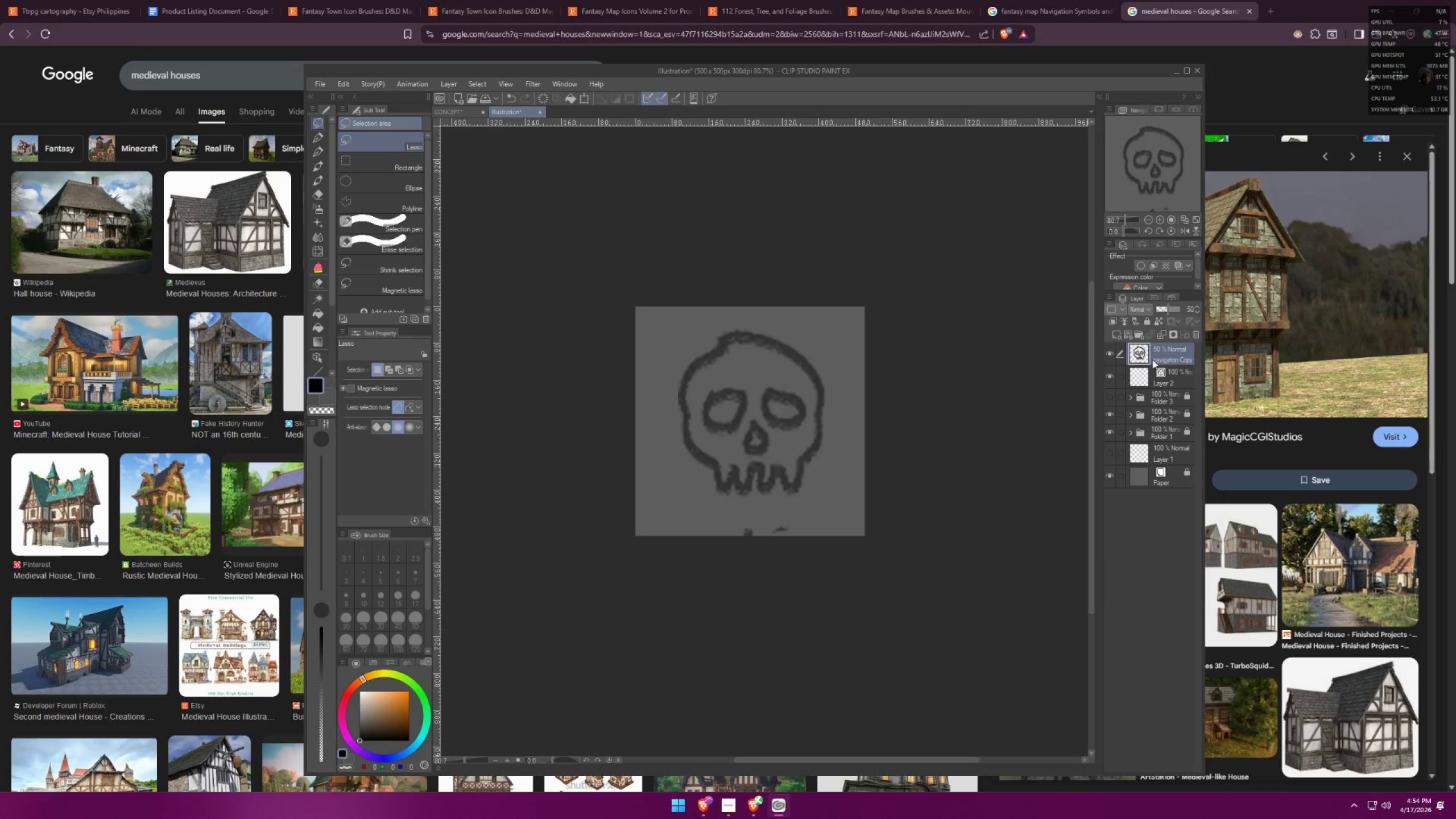 
left_click_drag(start_coordinate=[1155, 362], to_coordinate=[1162, 384])
 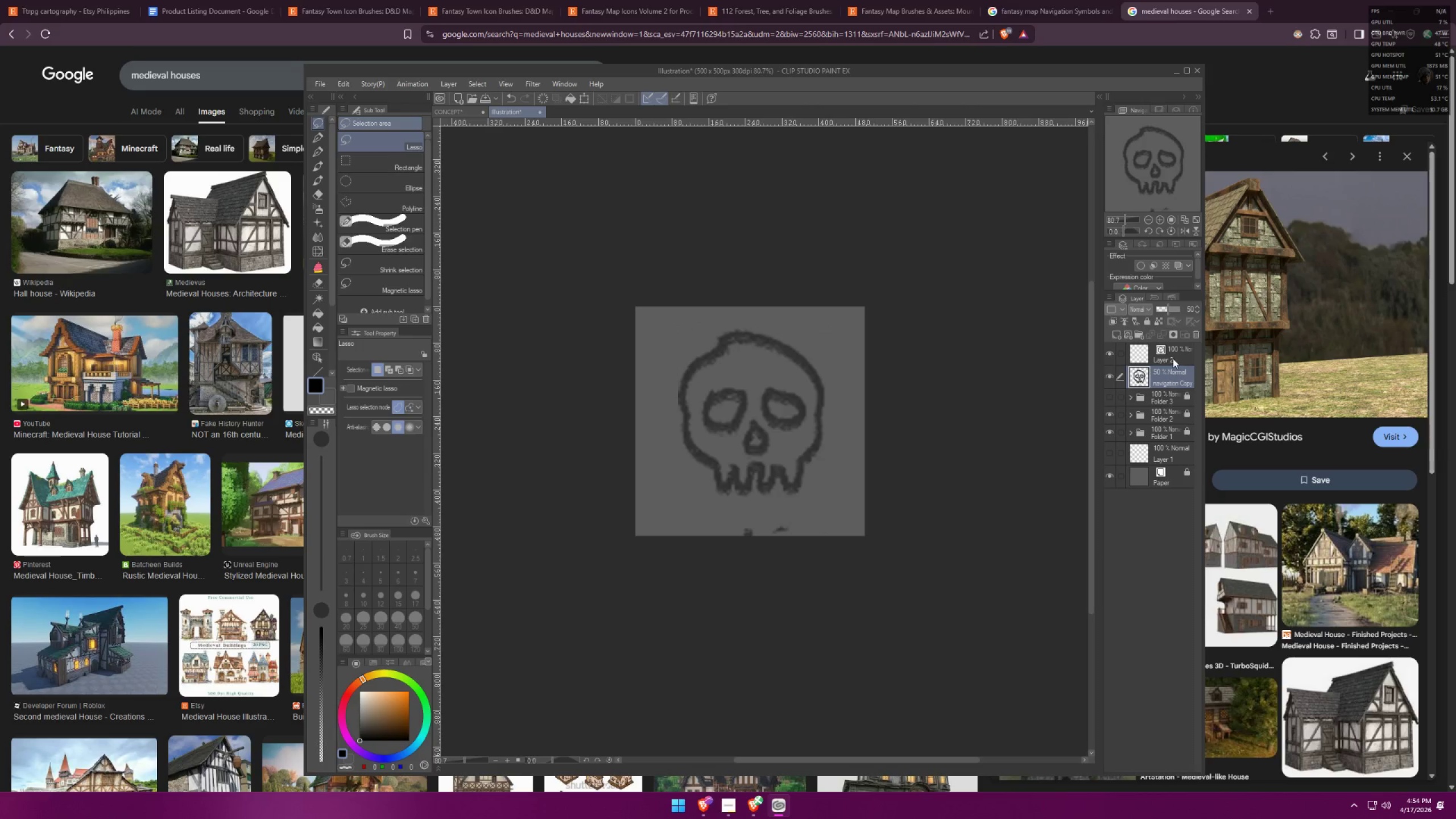 
double_click([1173, 358])
 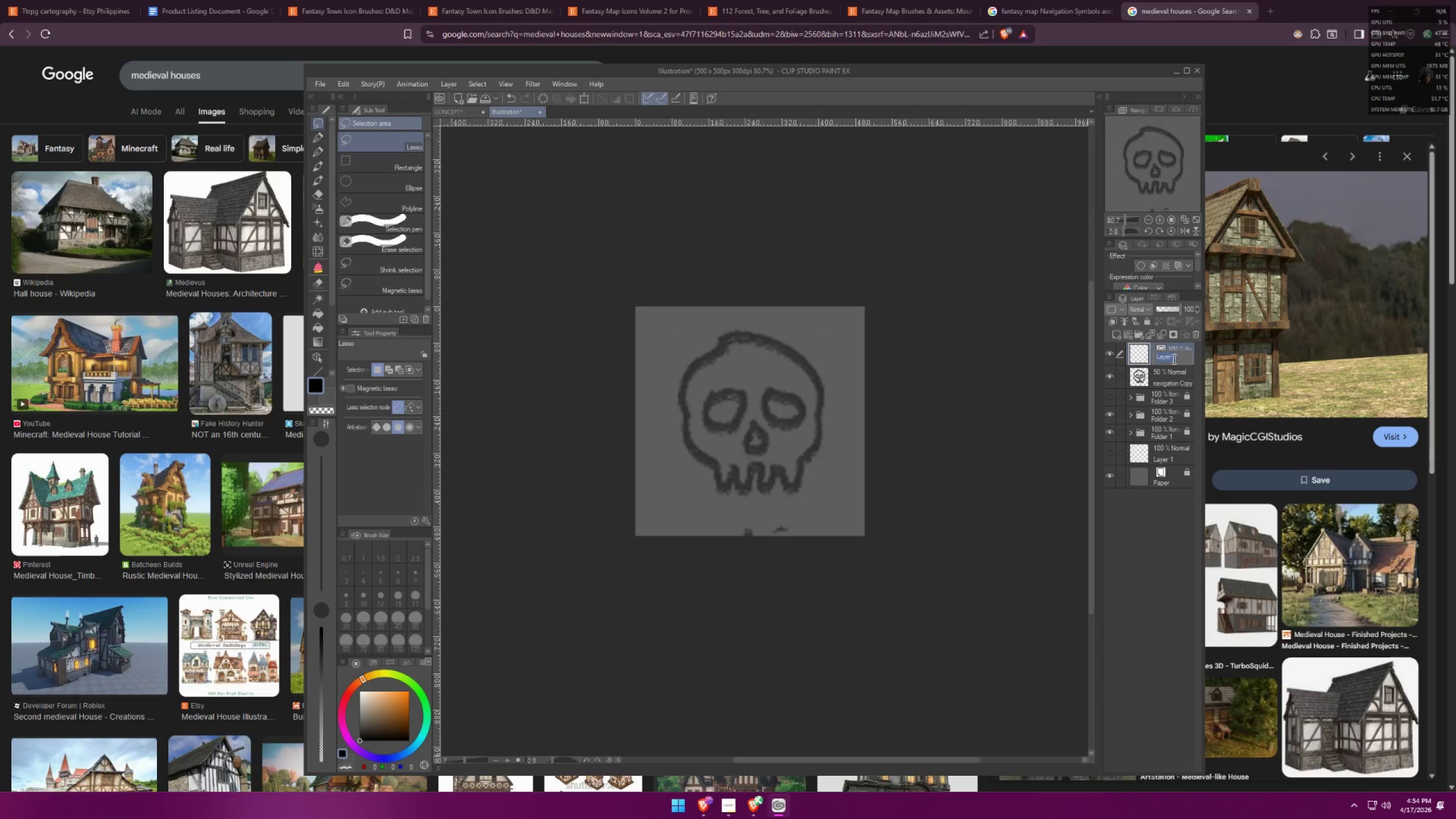 
key(1)
 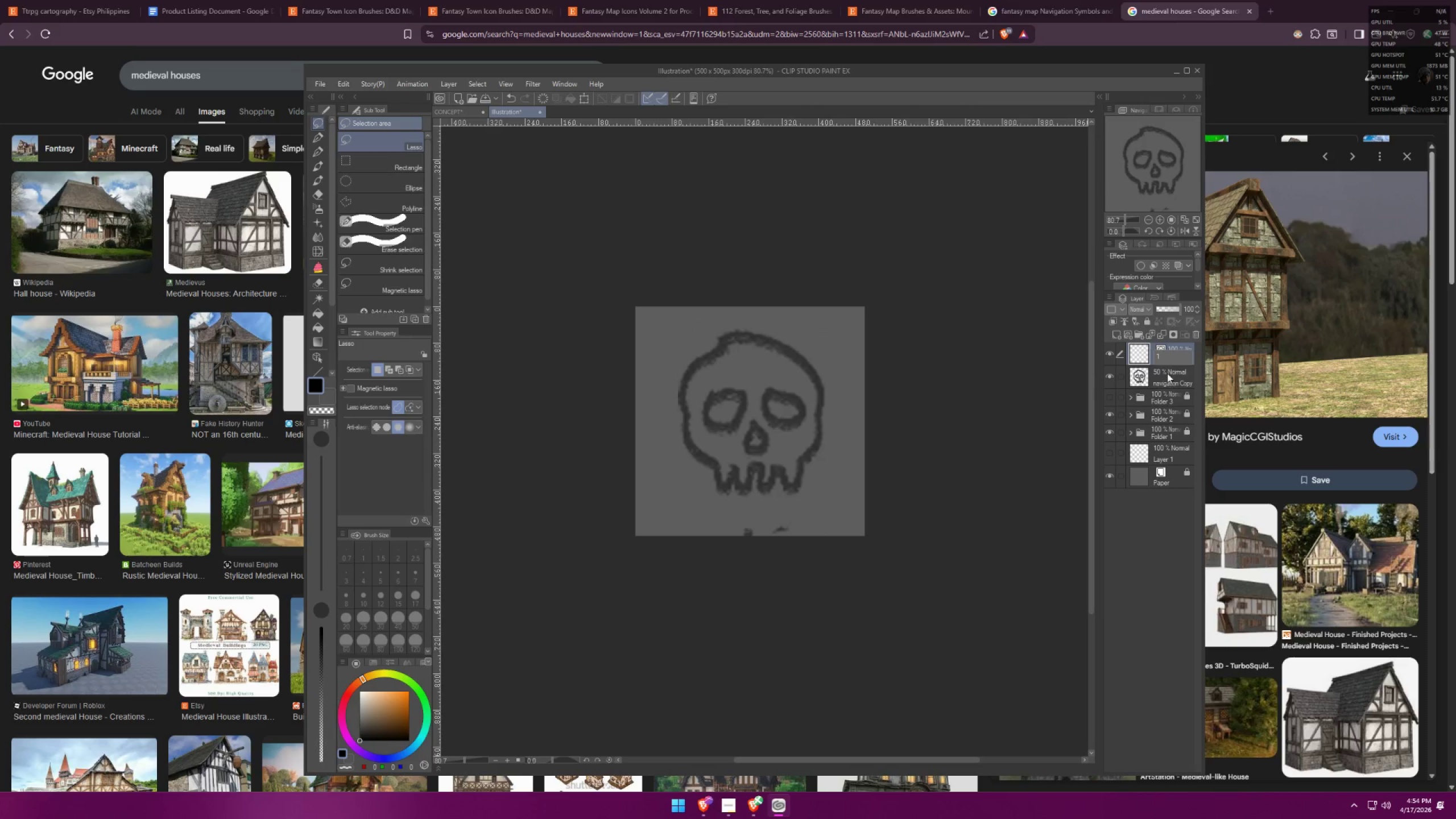 
triple_click([1165, 377])
 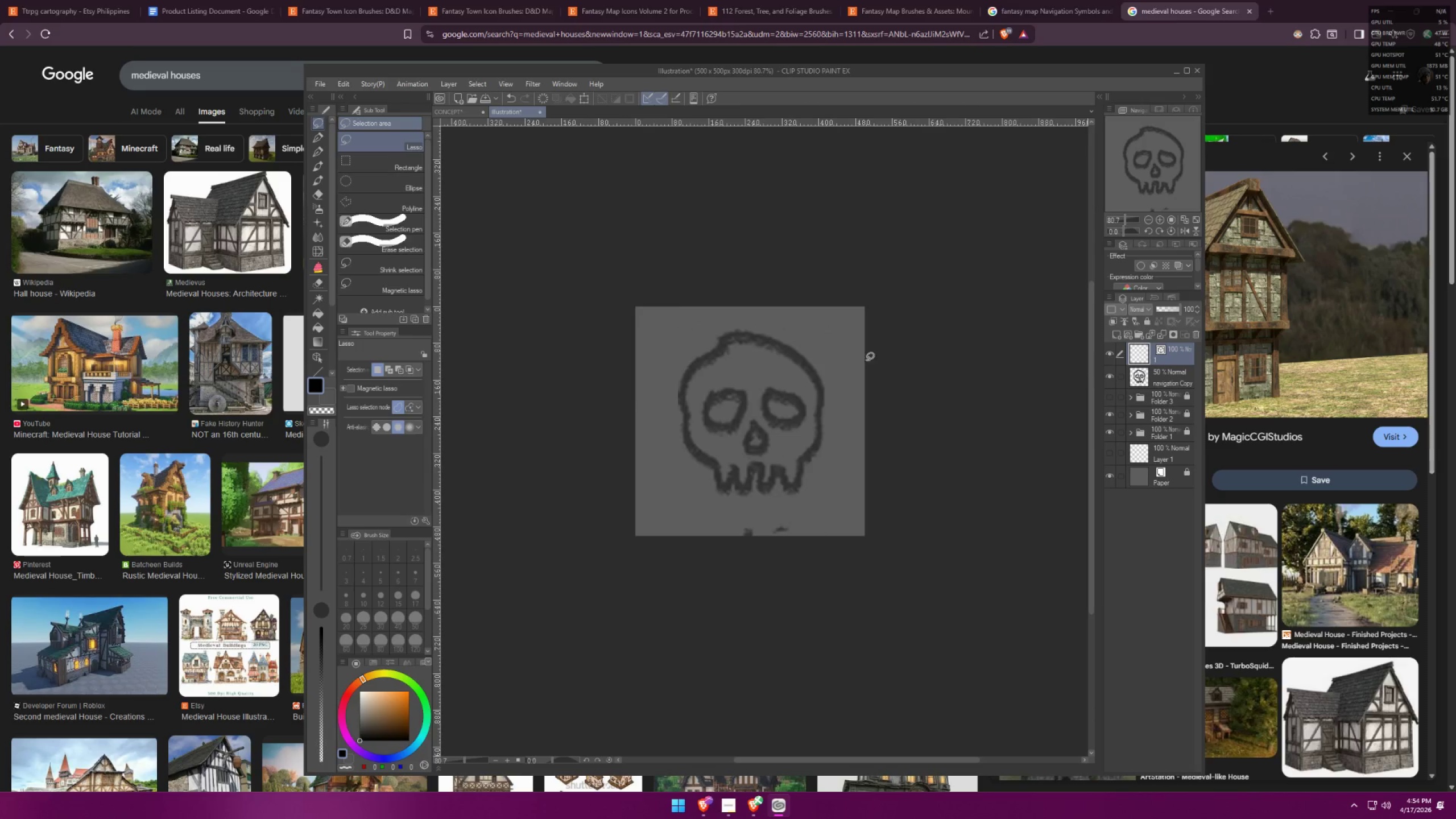 
scroll: coordinate [766, 400], scroll_direction: up, amount: 7.0
 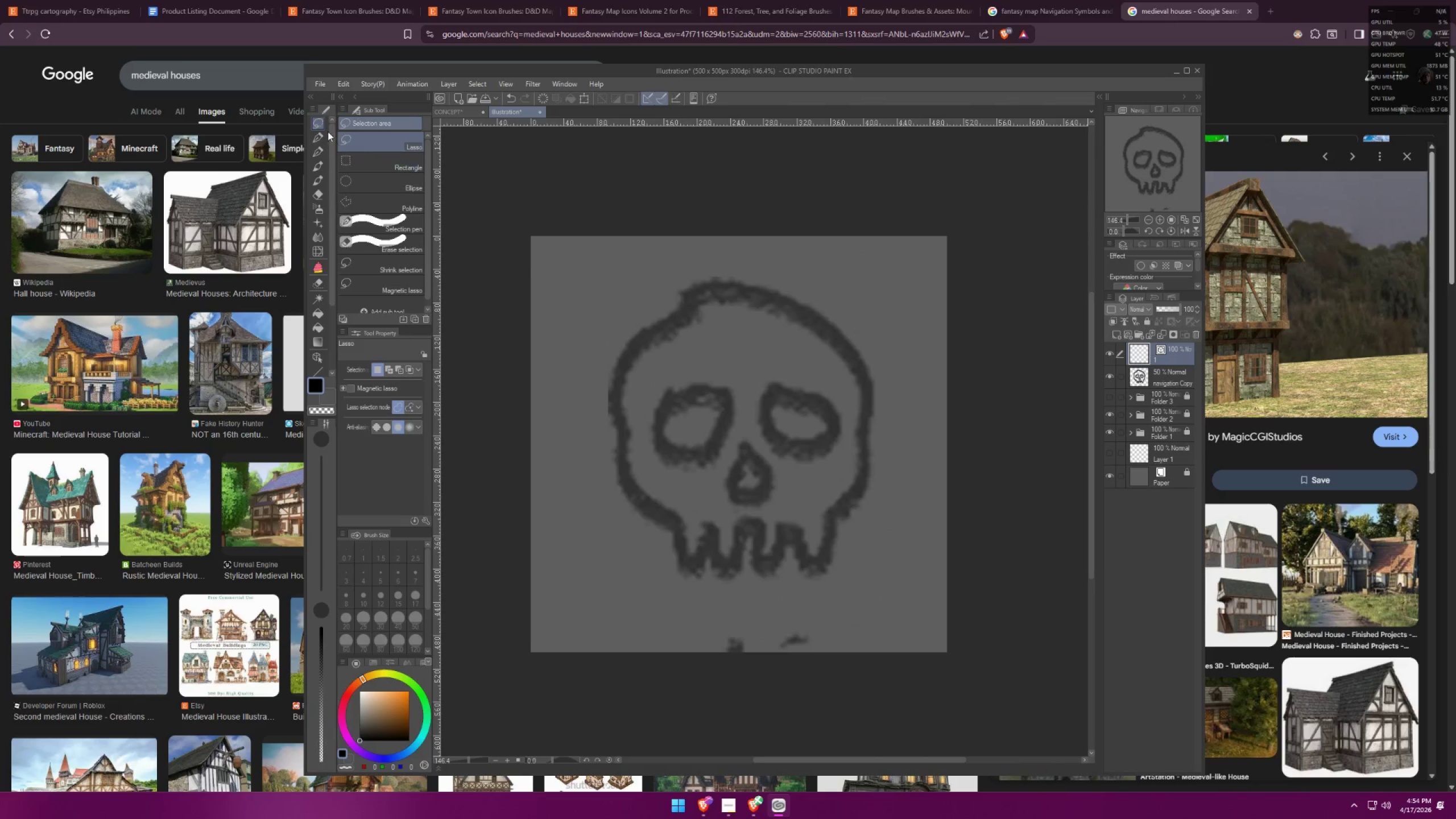 
left_click([320, 135])
 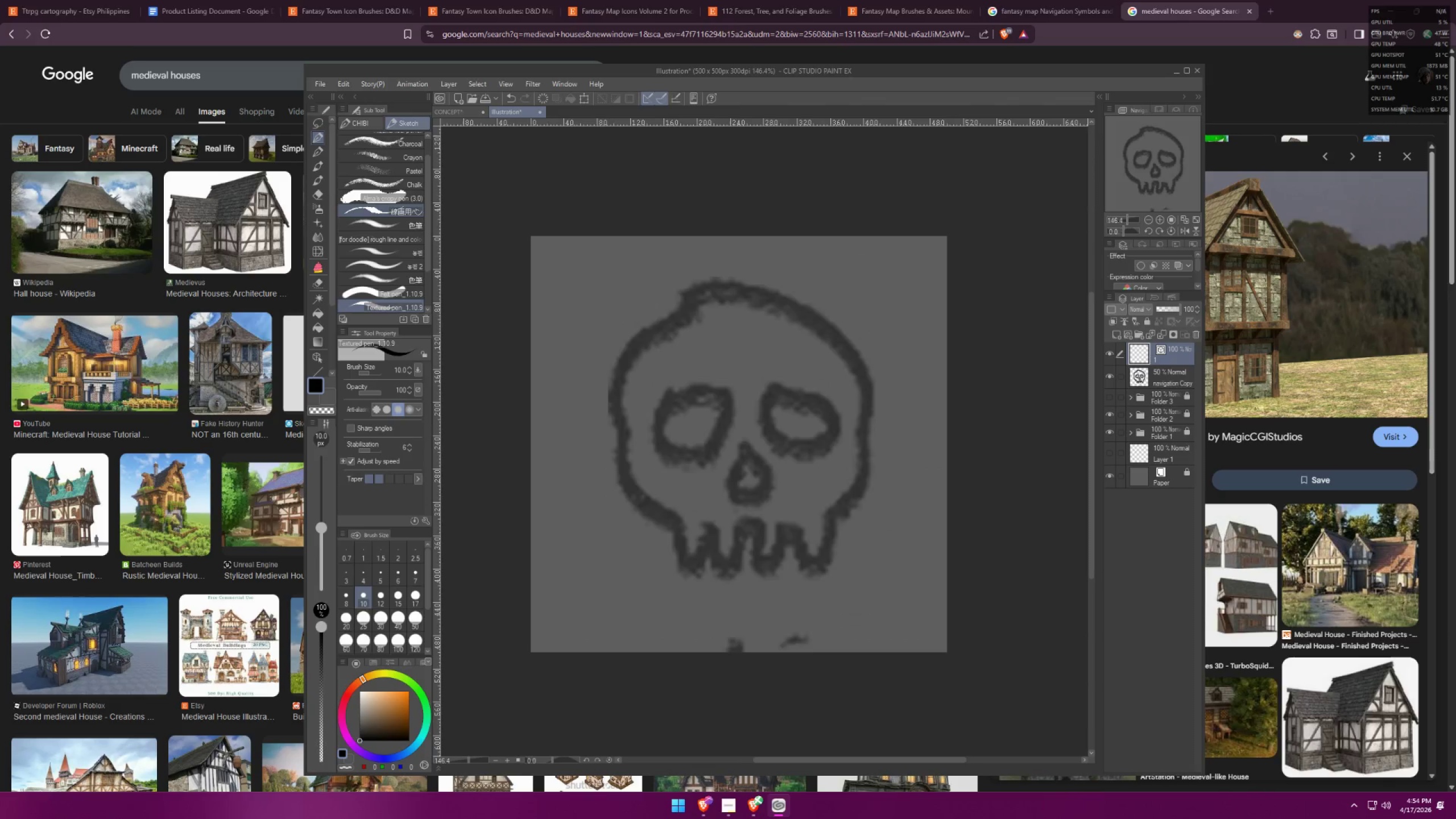 
hold_key(key=Space, duration=0.33)
 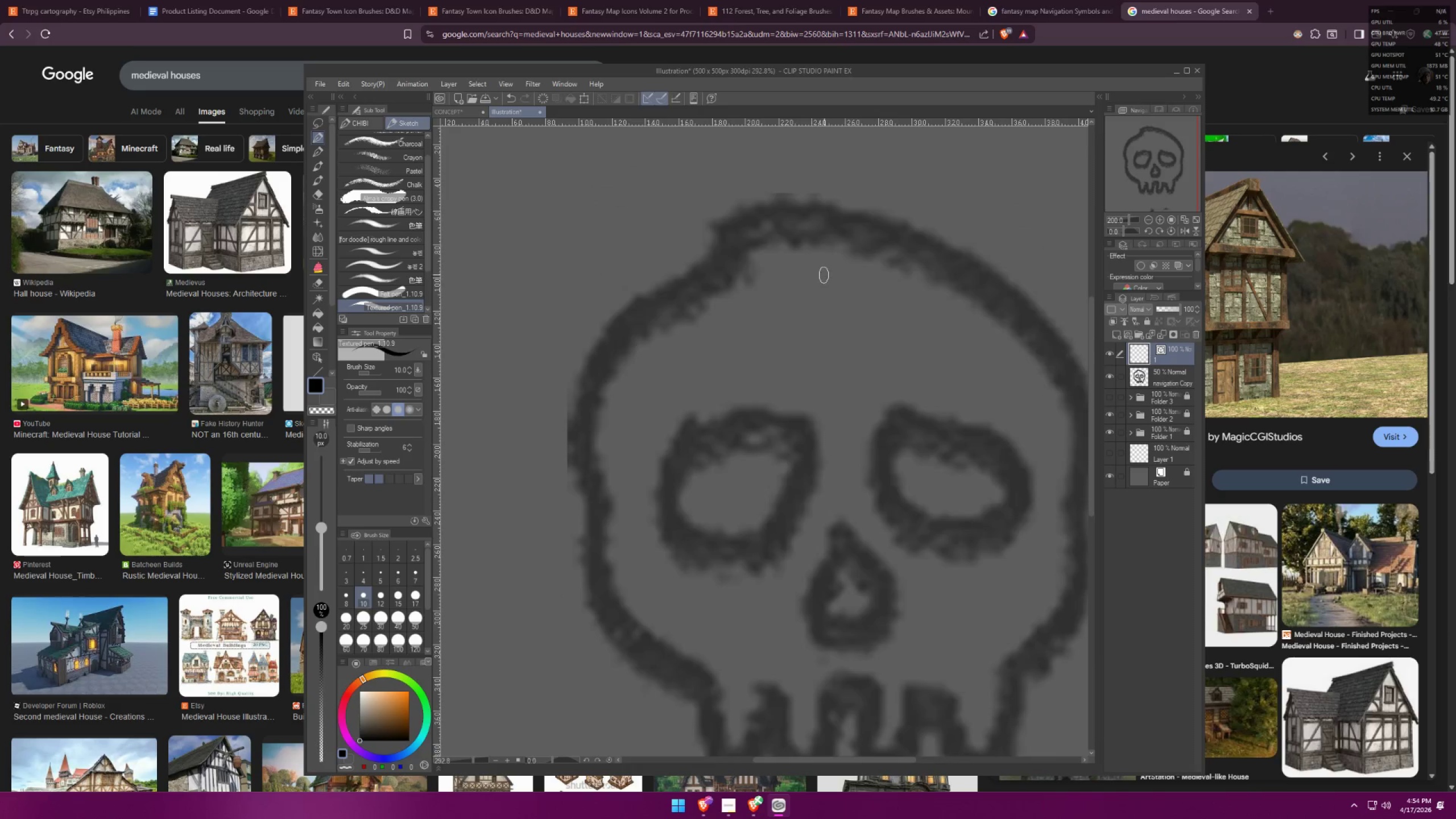 
scroll: coordinate [611, 365], scroll_direction: up, amount: 5.0
 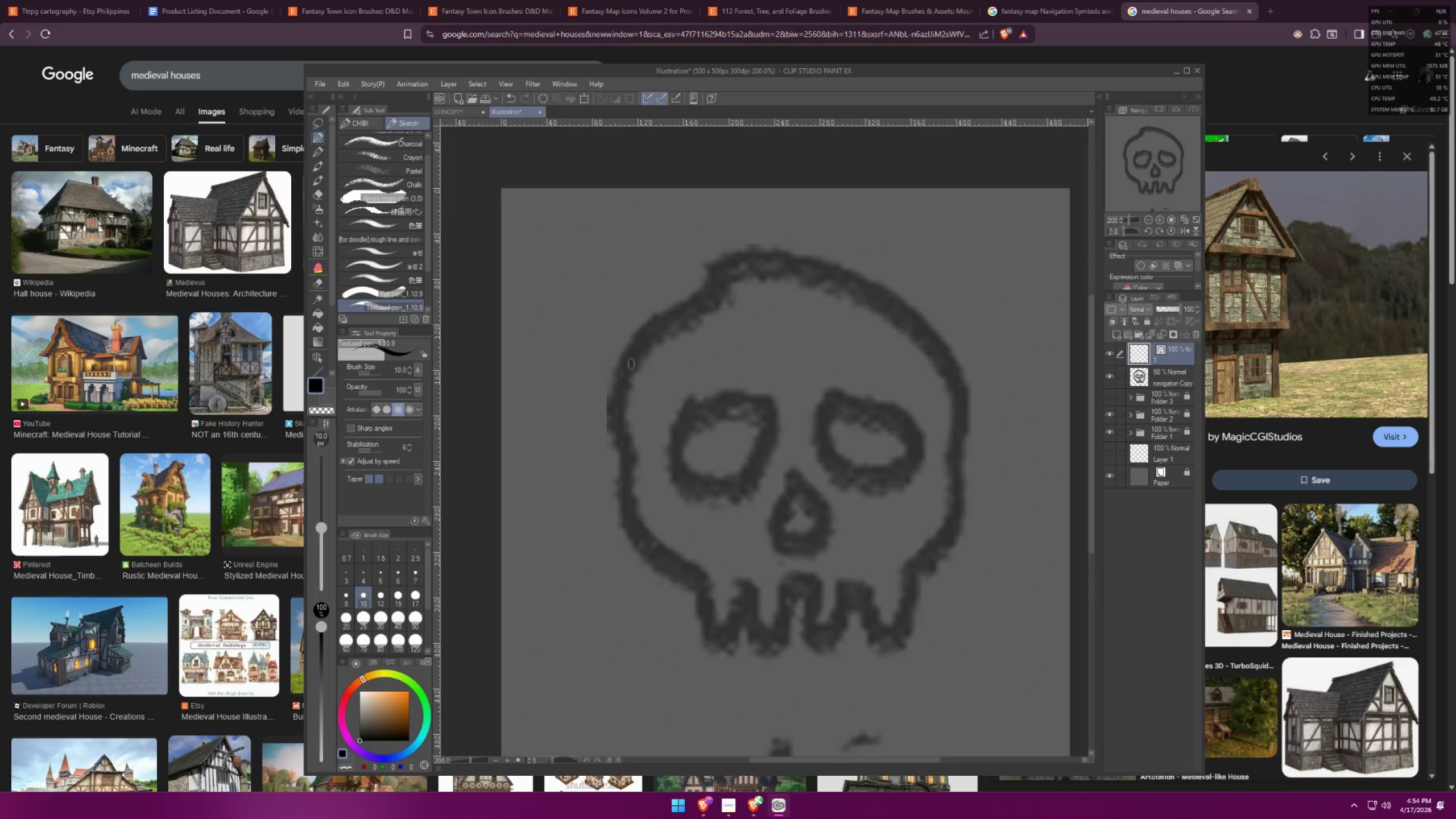 
left_click_drag(start_coordinate=[820, 400], to_coordinate=[857, 381])
 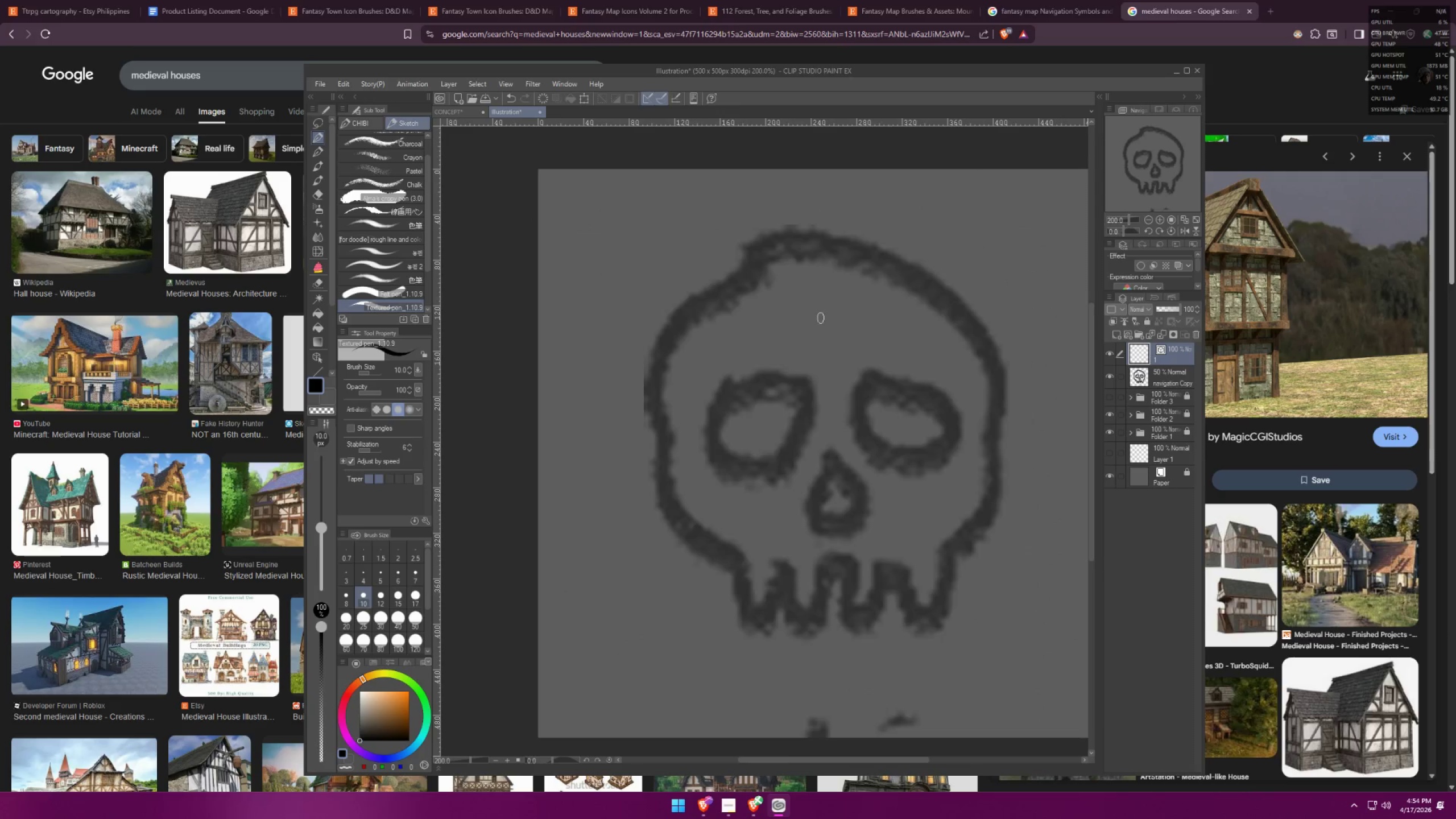 
left_click_drag(start_coordinate=[829, 239], to_coordinate=[782, 245])
 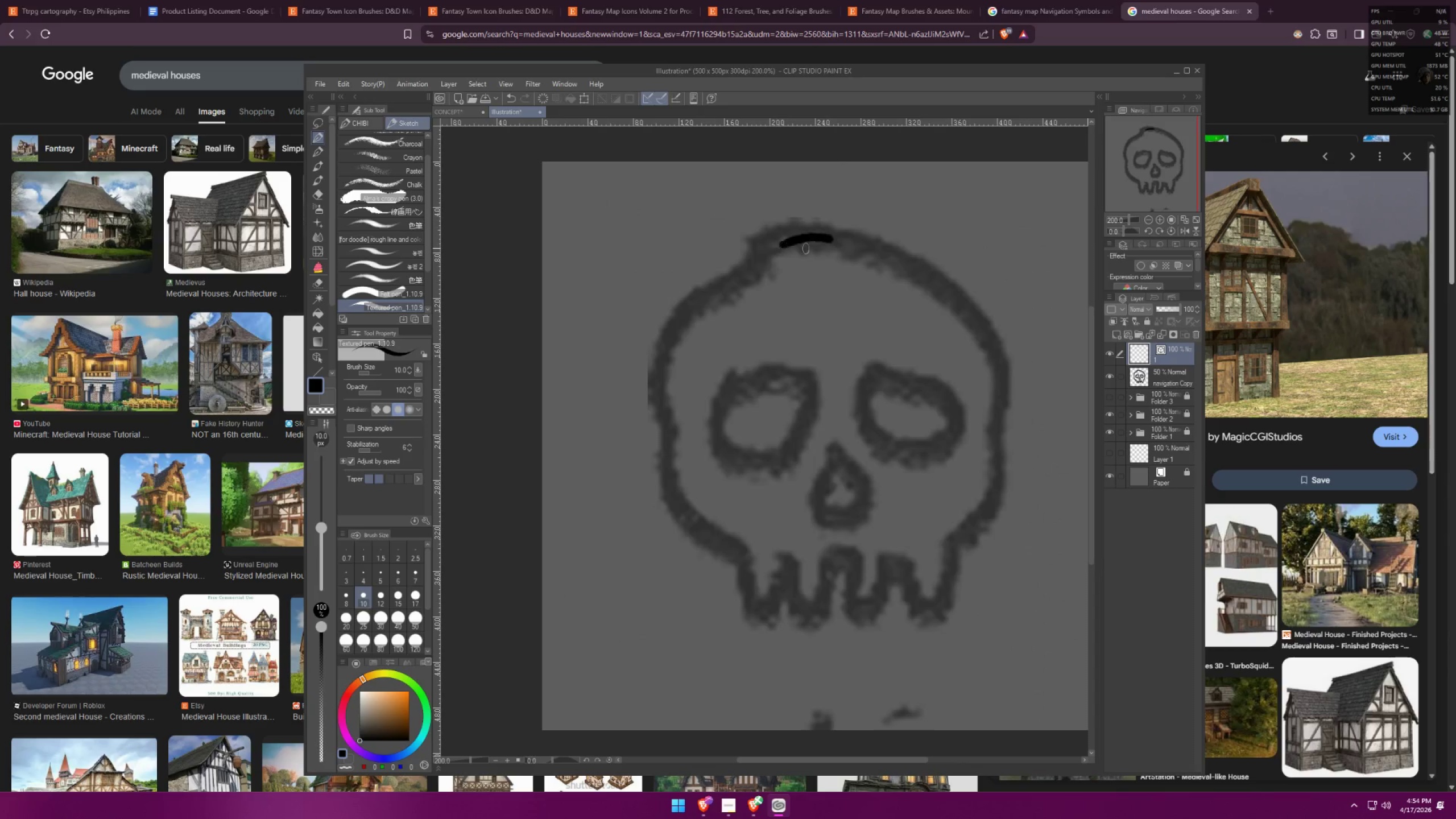 
scroll: coordinate [822, 268], scroll_direction: none, amount: 0.0
 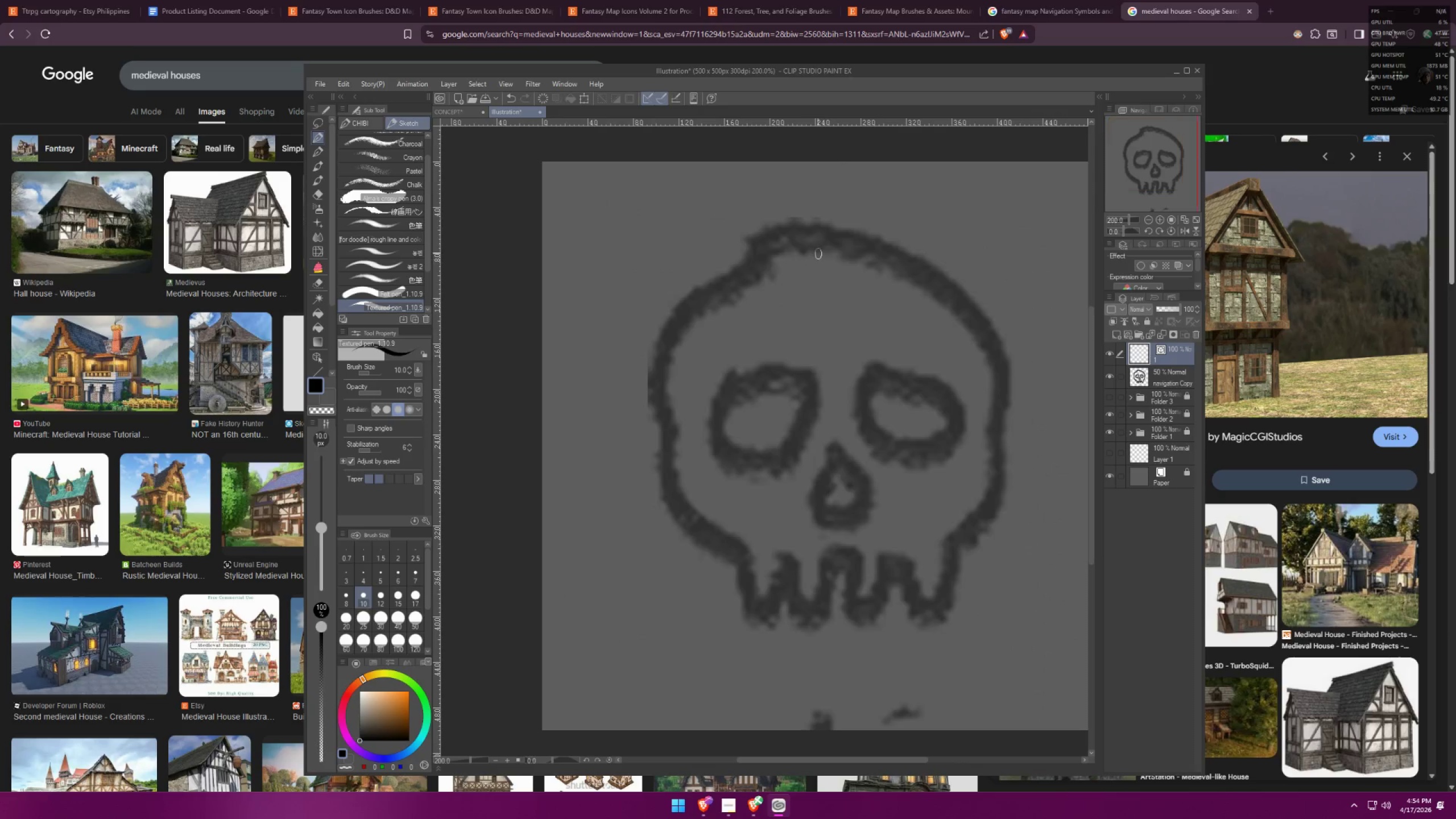 
key(Control+ControlLeft)
 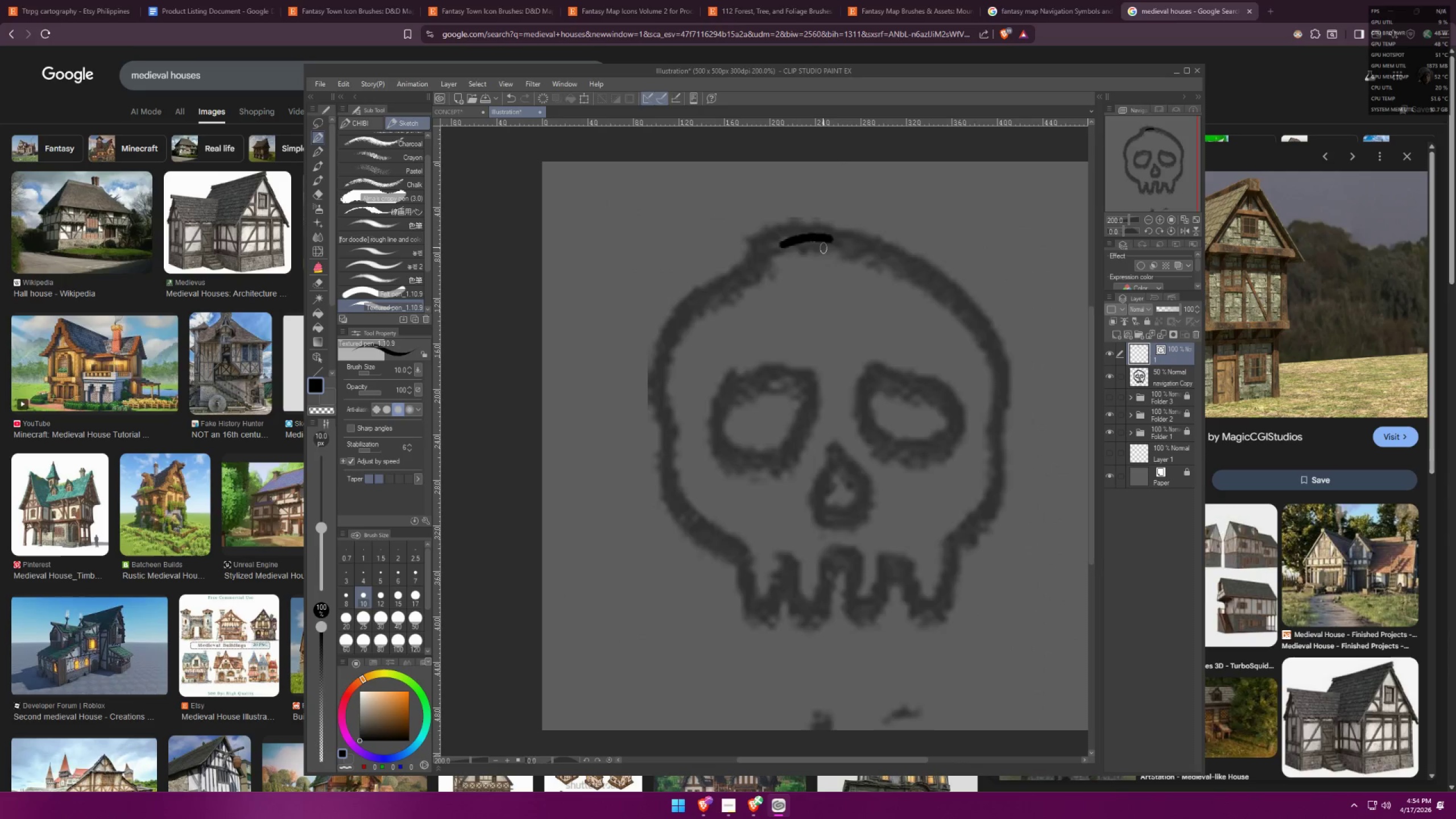 
key(Control+Z)
 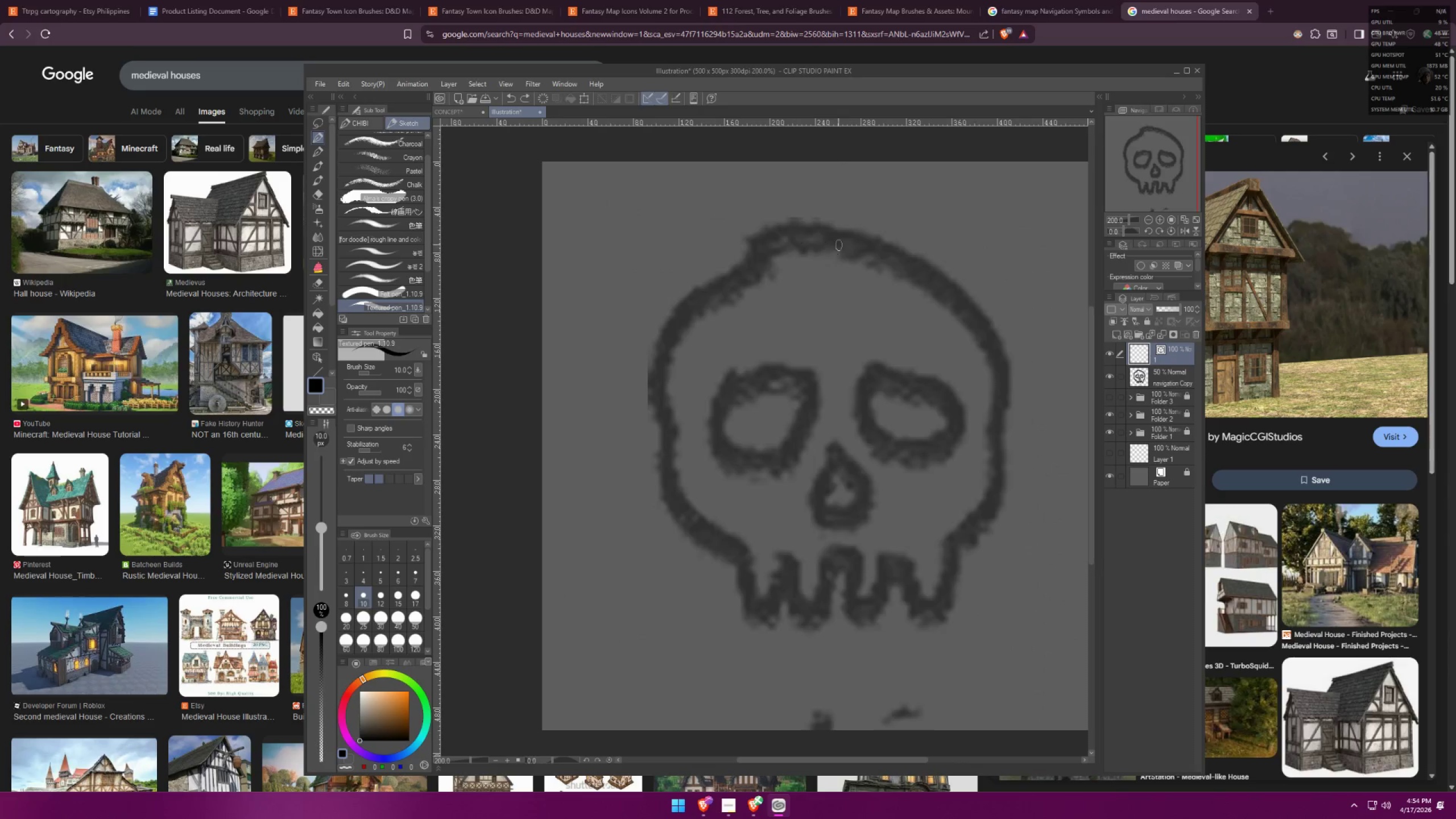 
left_click_drag(start_coordinate=[834, 239], to_coordinate=[850, 559])
 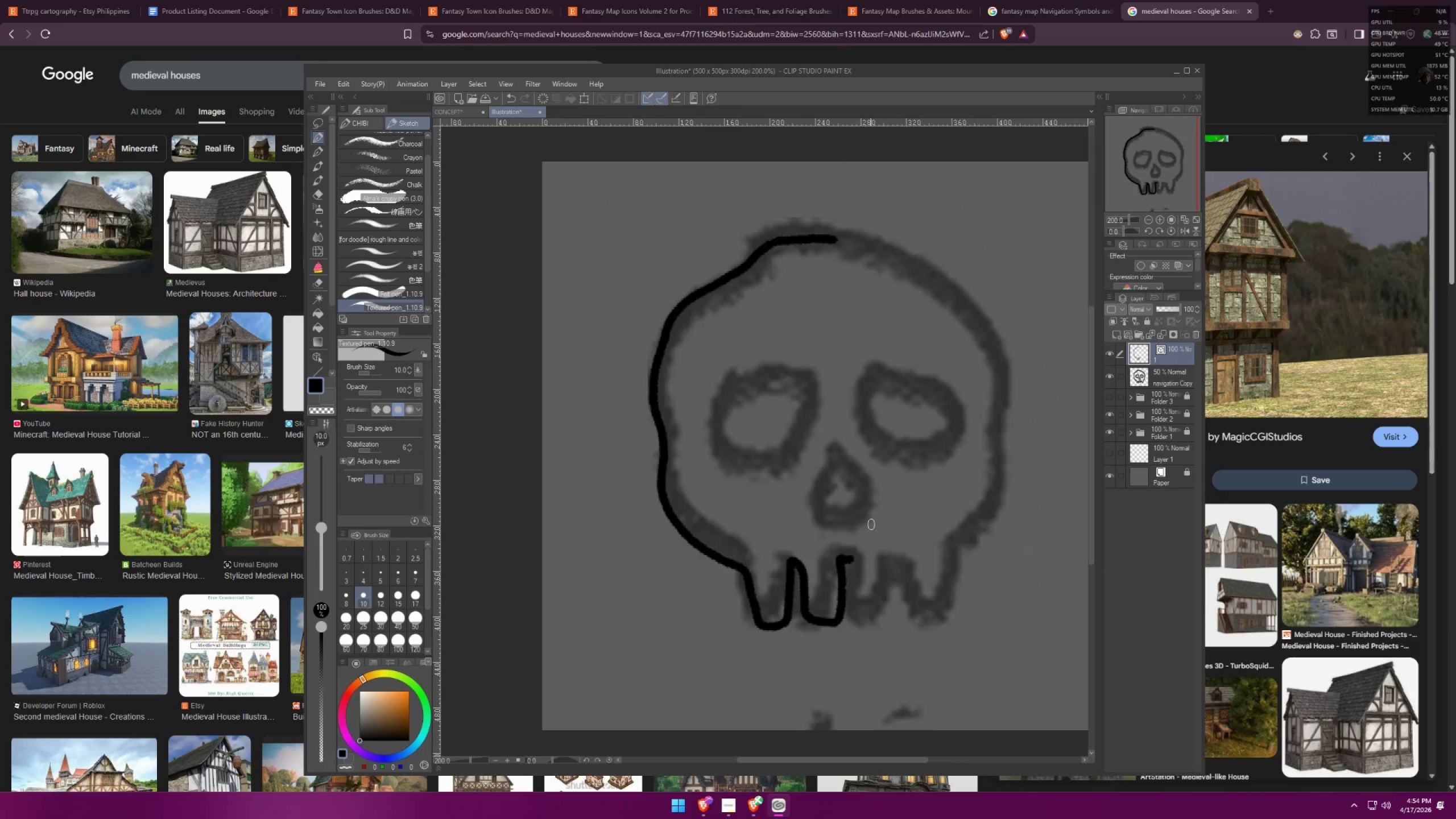 
key(Control+C)
 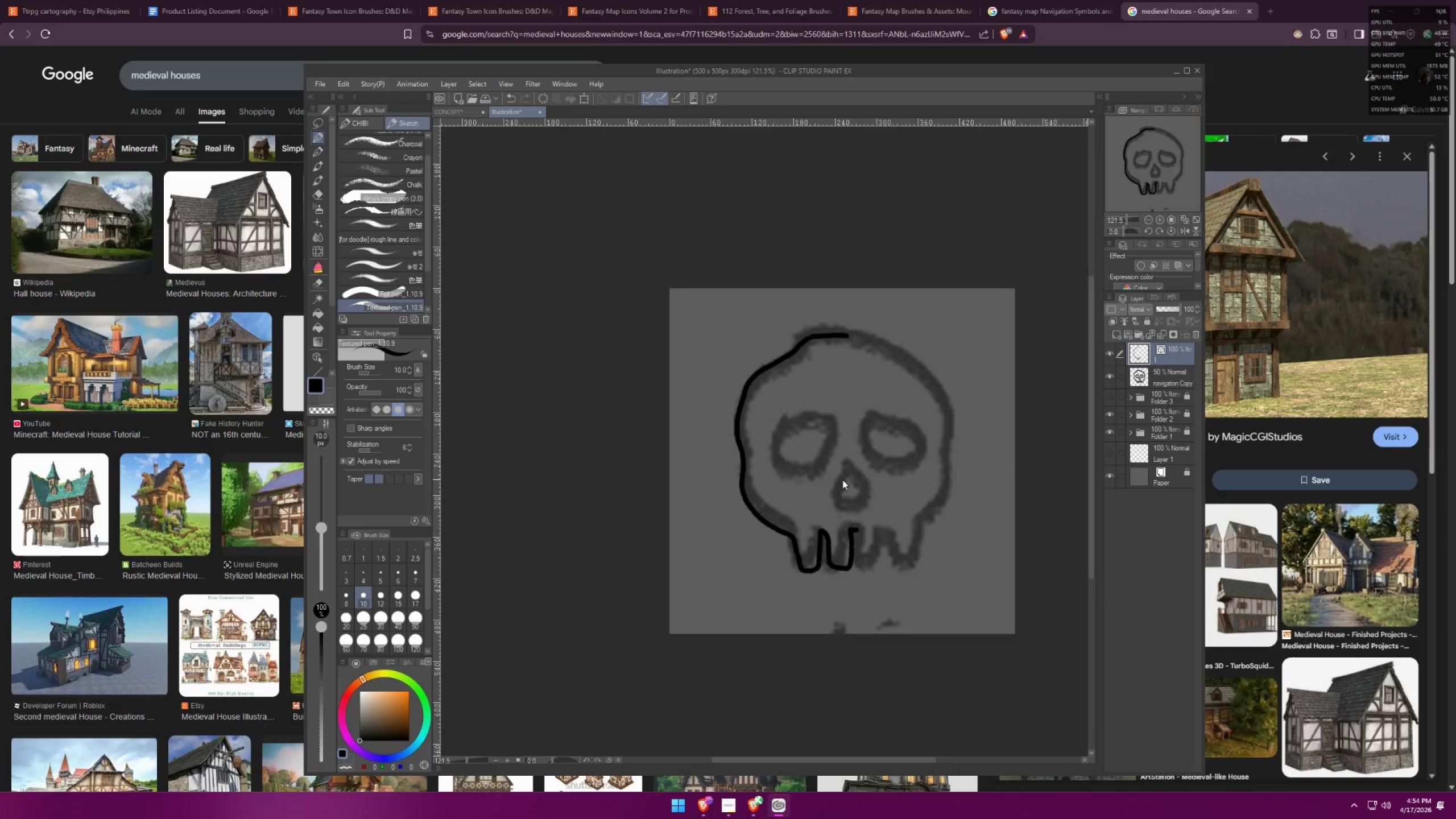 
key(Control+V)
 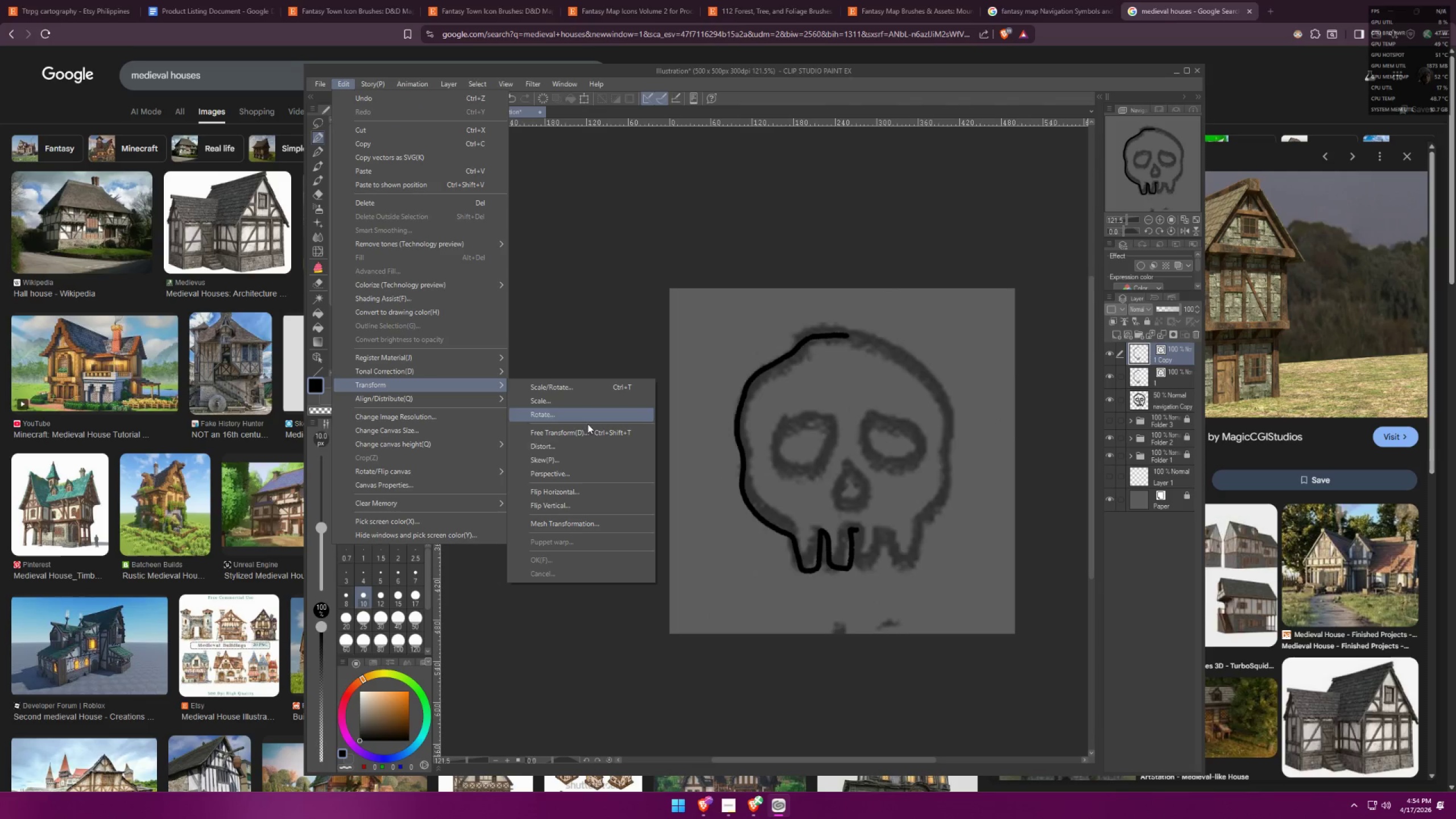 
scroll: coordinate [869, 483], scroll_direction: down, amount: 5.0
 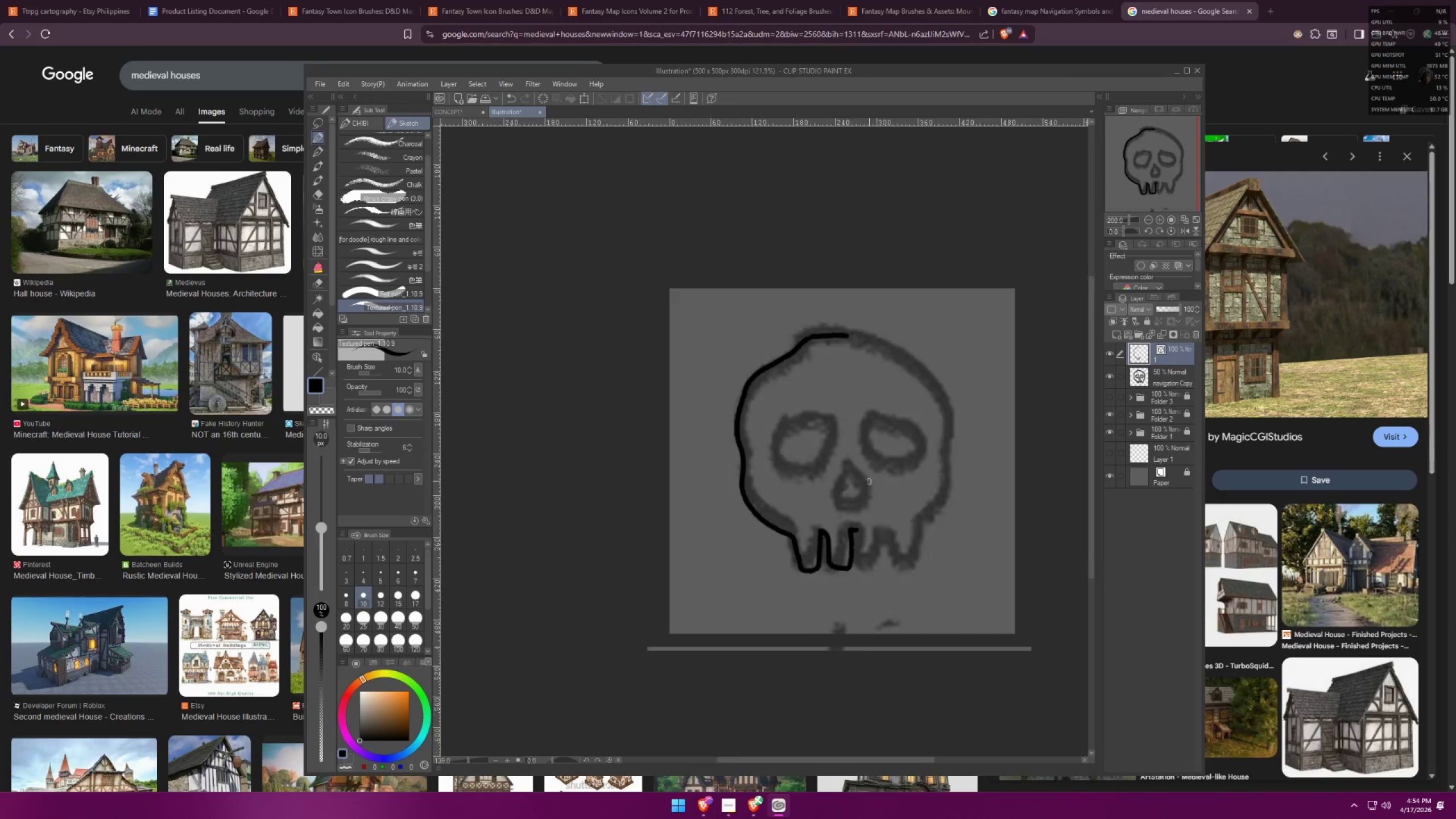 
hold_key(key=ShiftLeft, duration=1.53)
left_click_drag(start_coordinate=[820, 446], to_coordinate=[941, 436])
 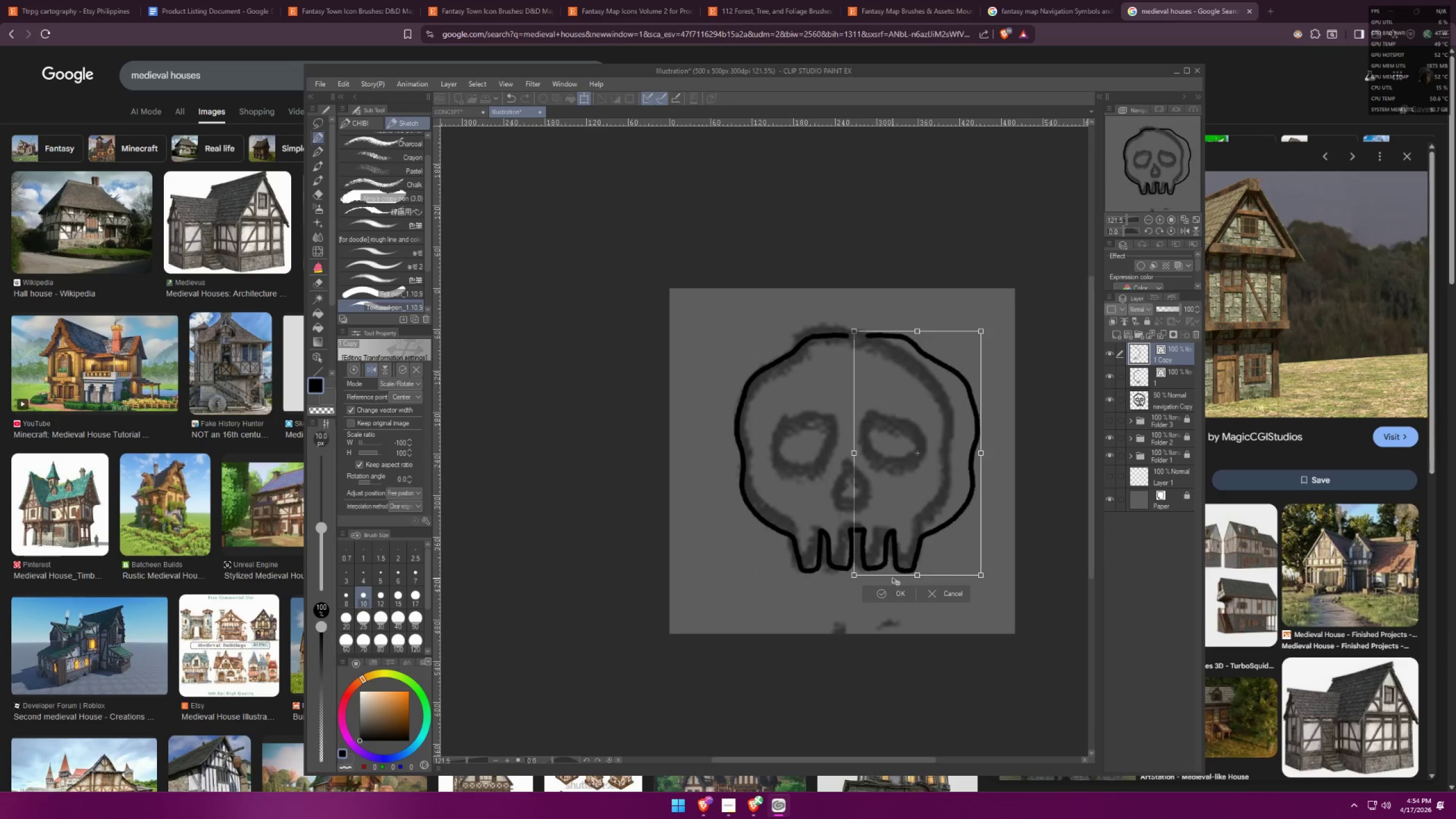 
key(Shift+ShiftLeft)
 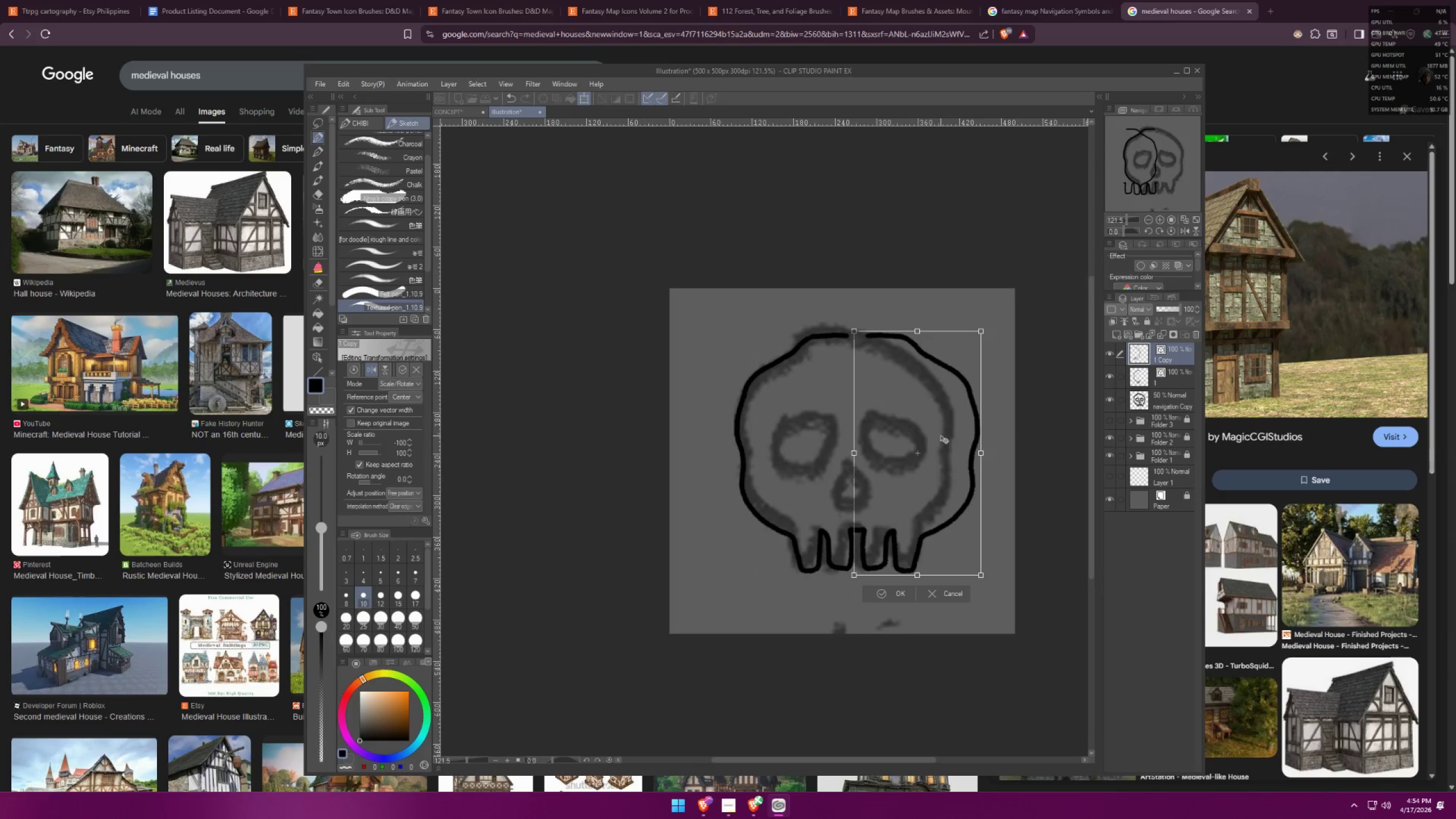 
key(Shift+ShiftLeft)
 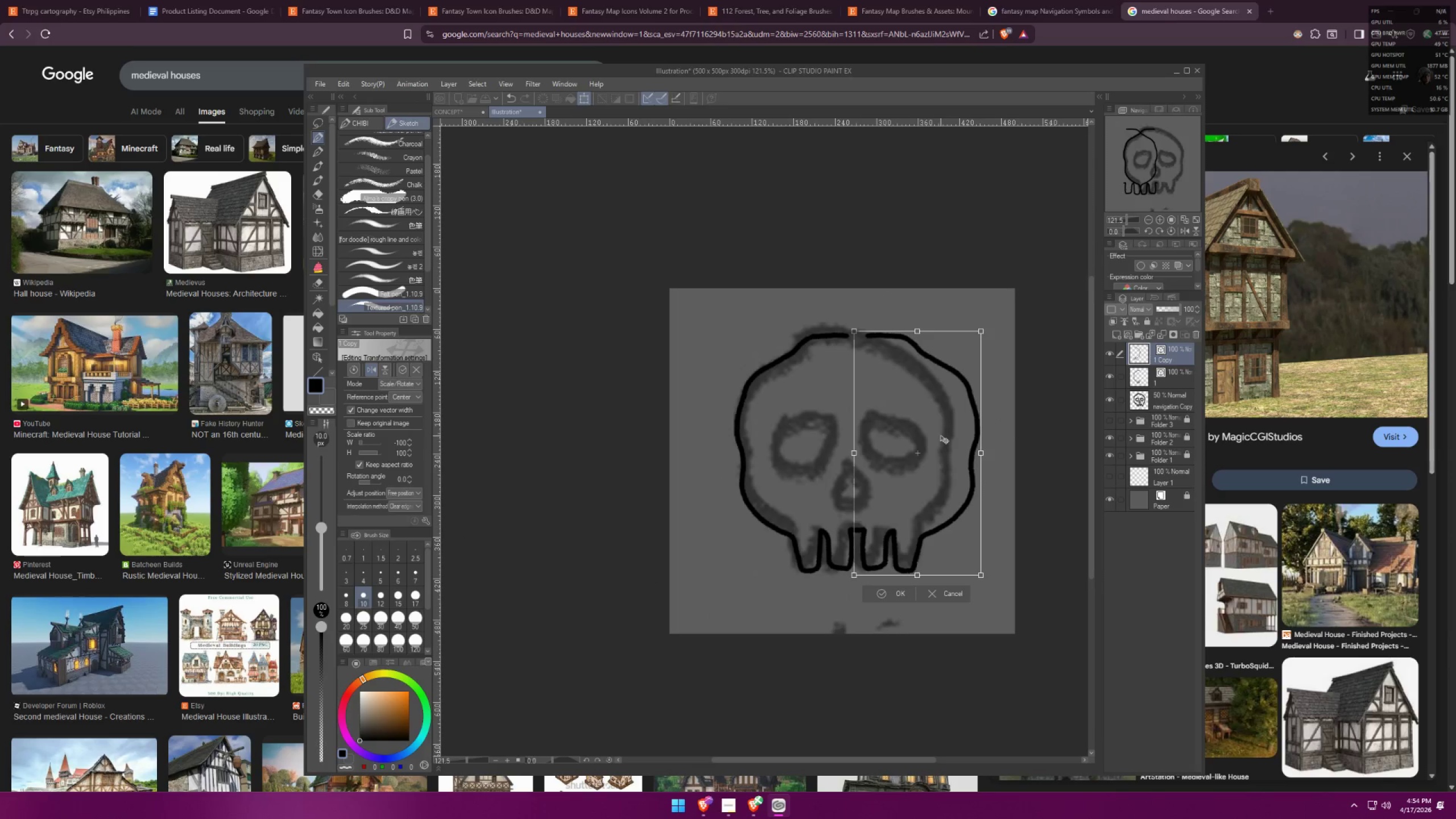 
key(Shift+ShiftLeft)
 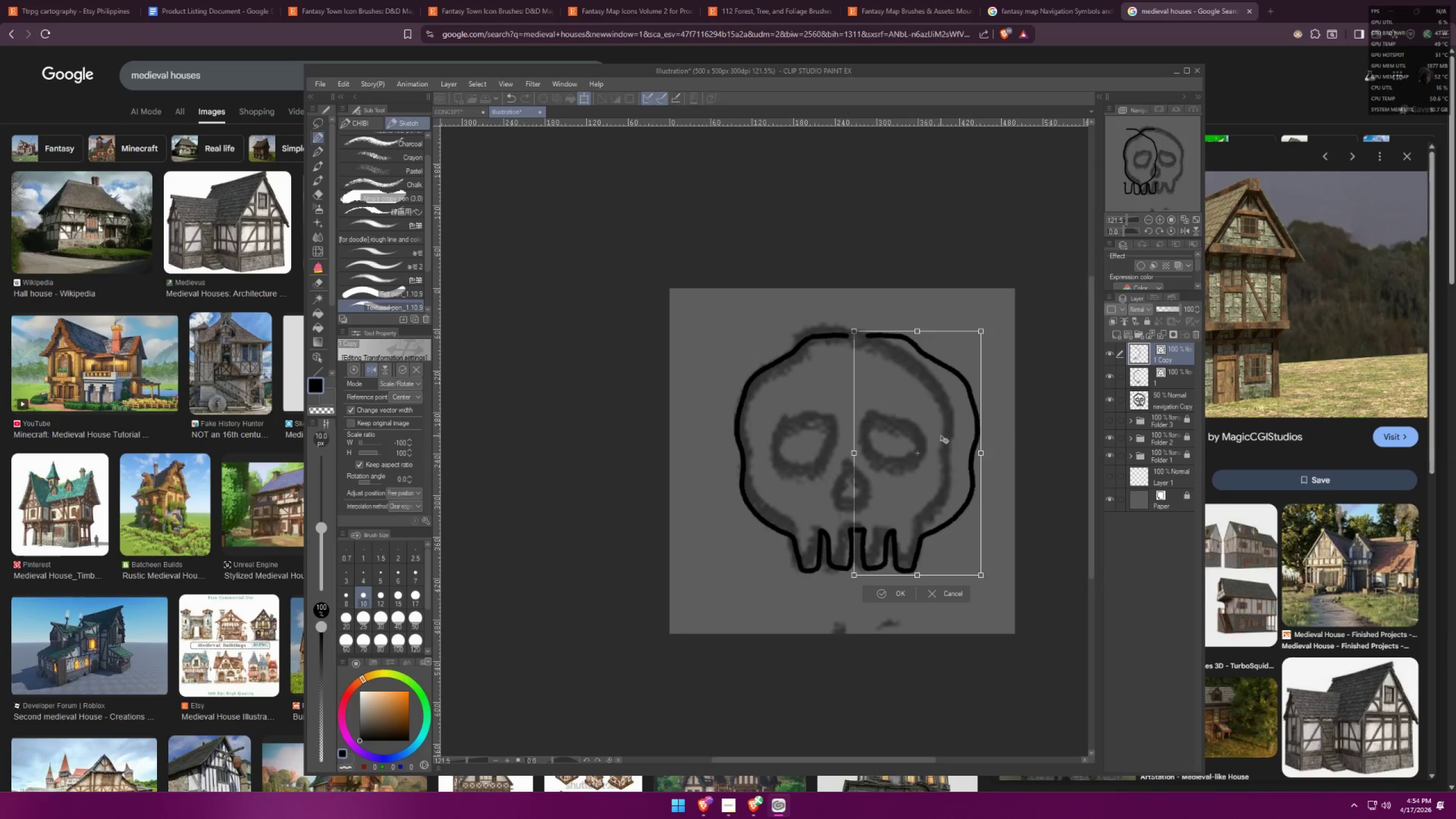 
key(Shift+ShiftLeft)
 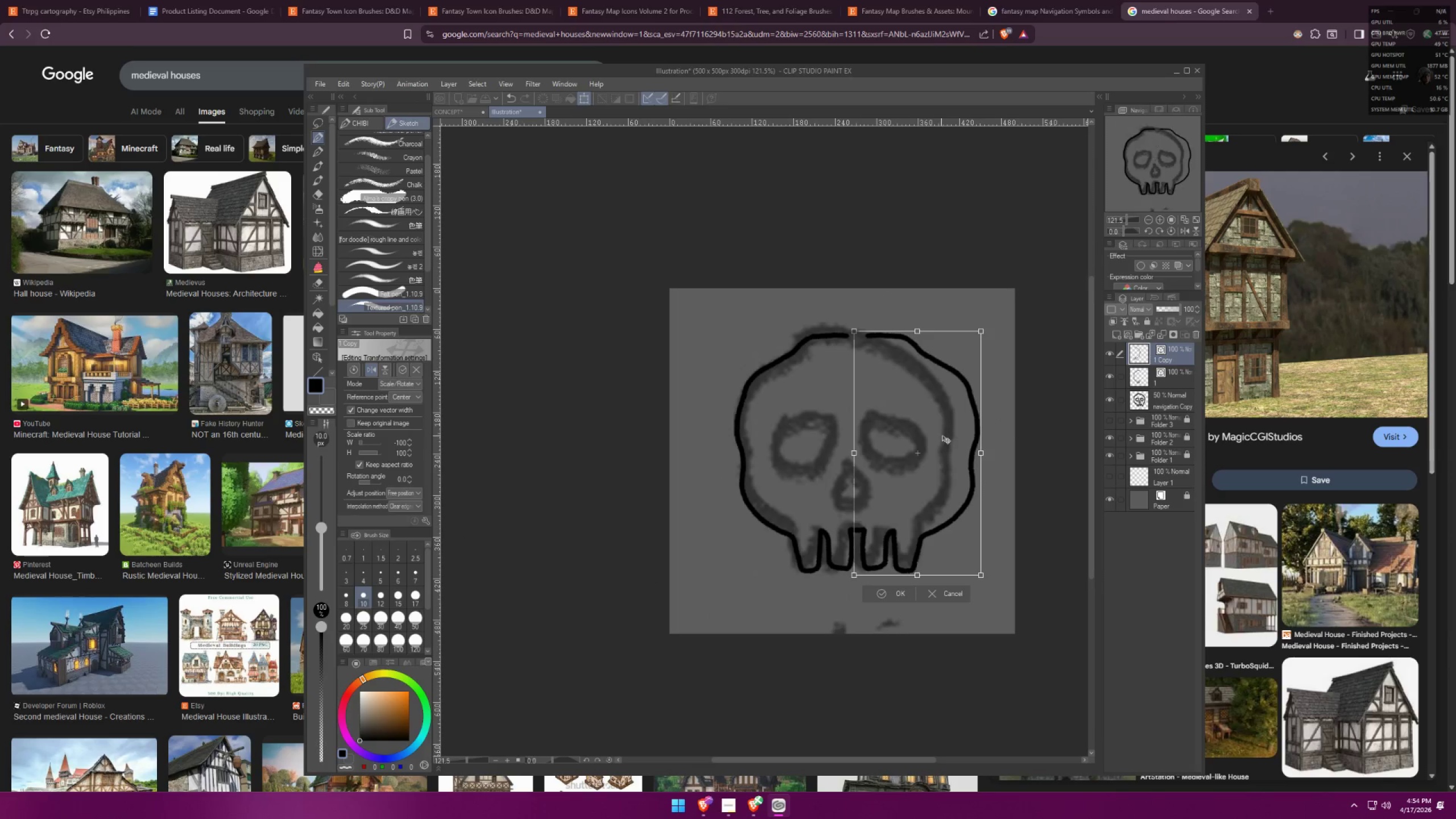 
key(Shift+ShiftLeft)
 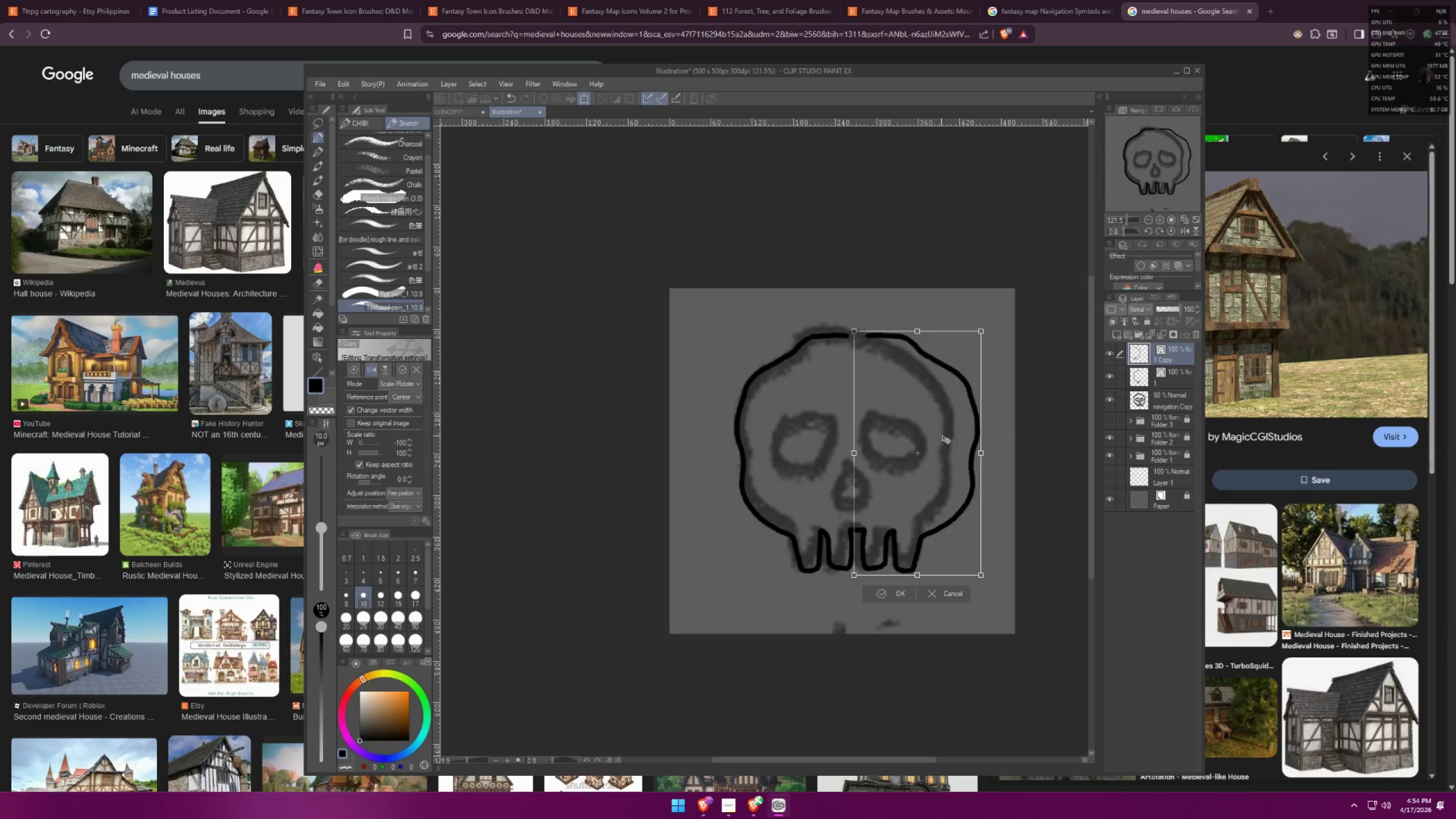 
key(Shift+ShiftLeft)
 